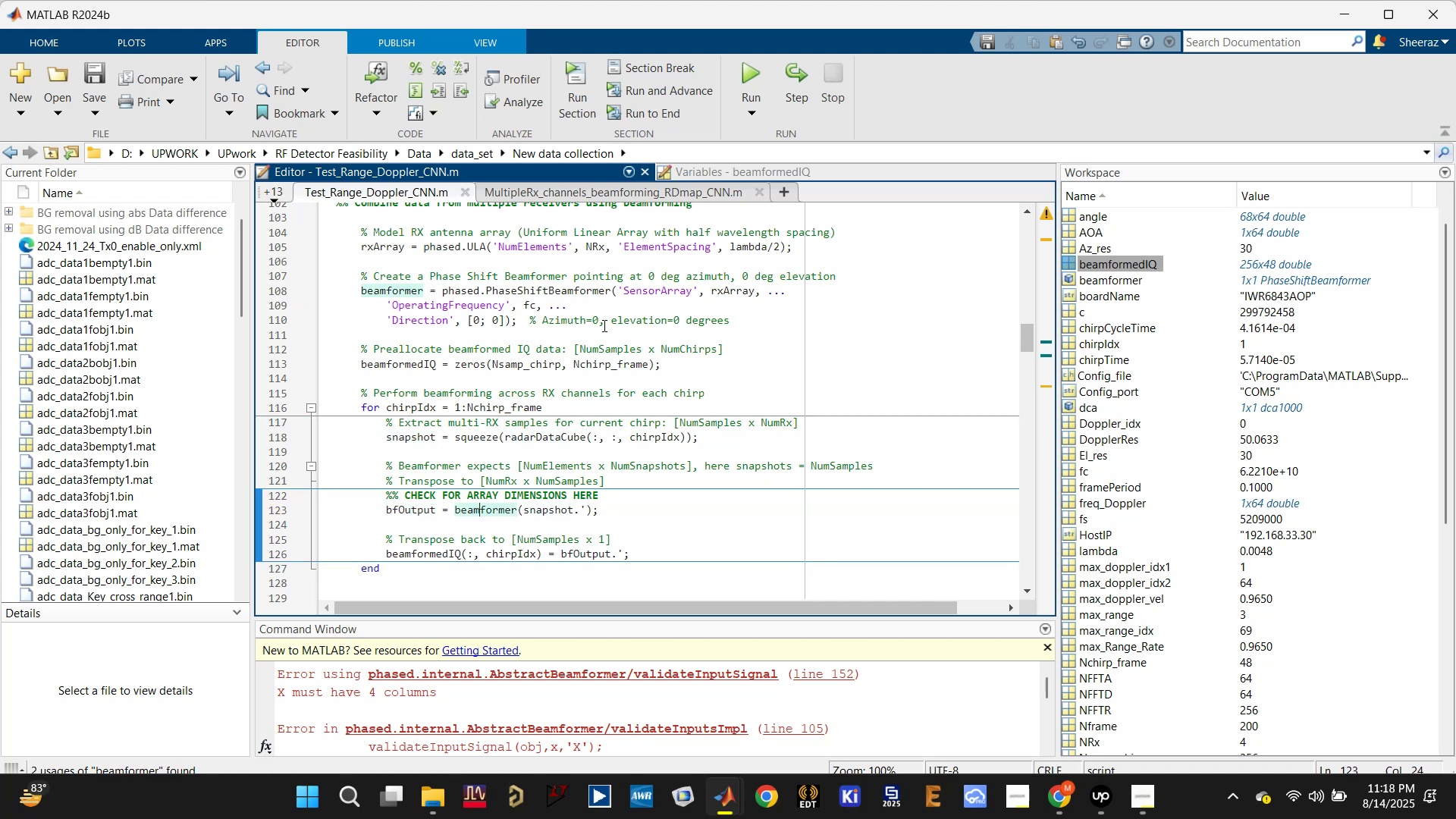 
scroll: coordinate [639, 708], scroll_direction: down, amount: 4.0
 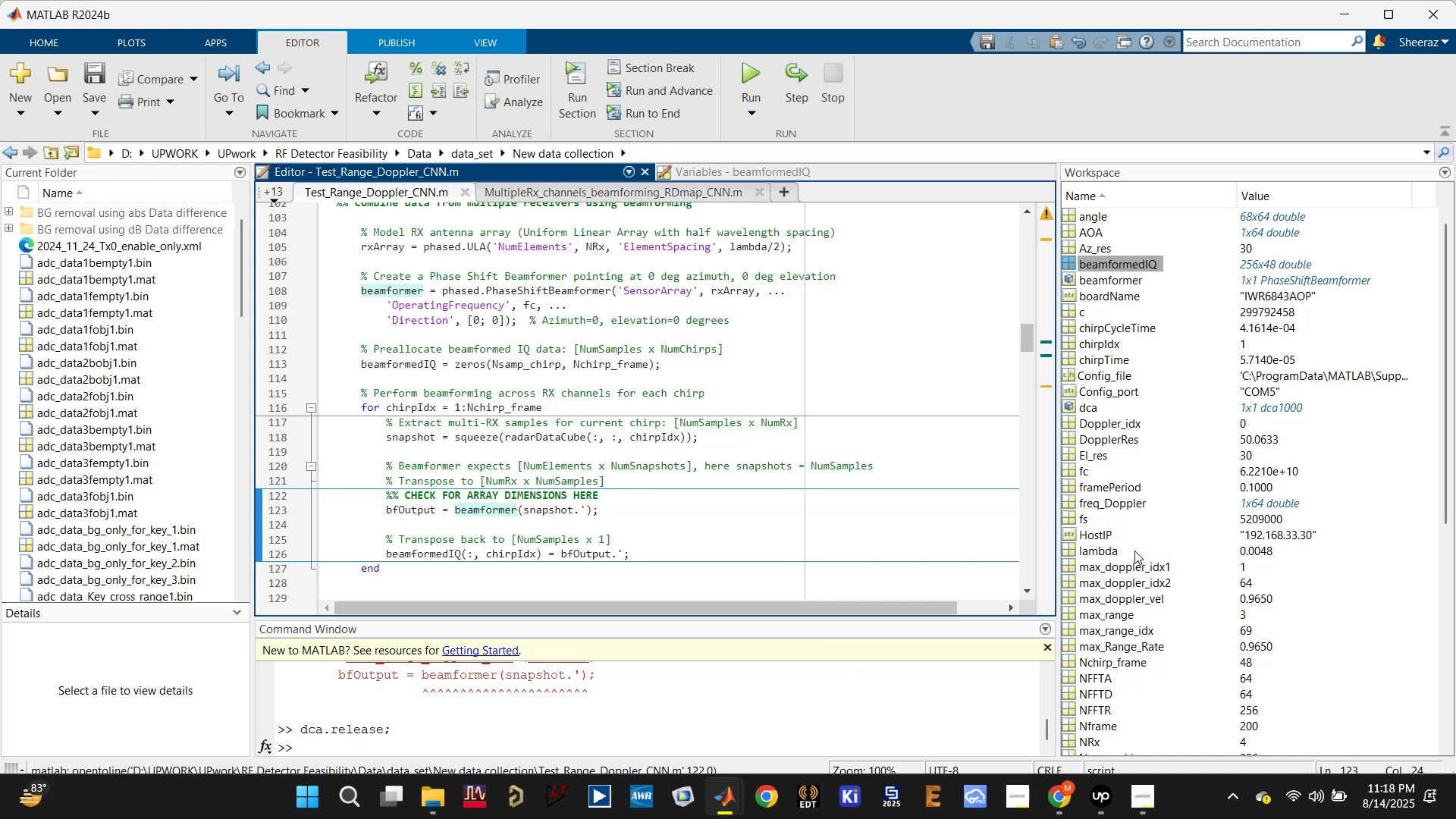 
wait(5.98)
 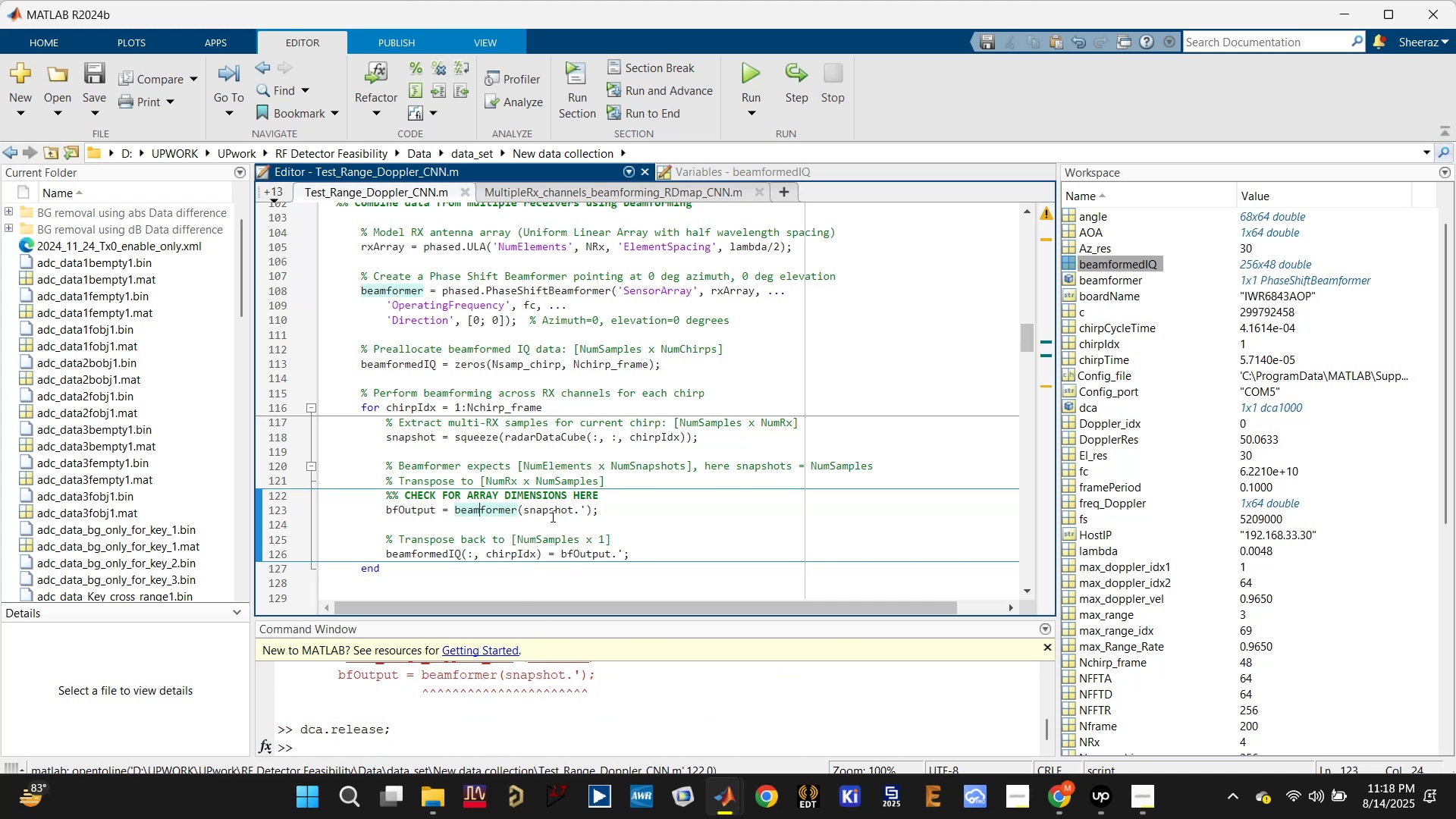 
scroll: coordinate [1150, 512], scroll_direction: up, amount: 1.0
 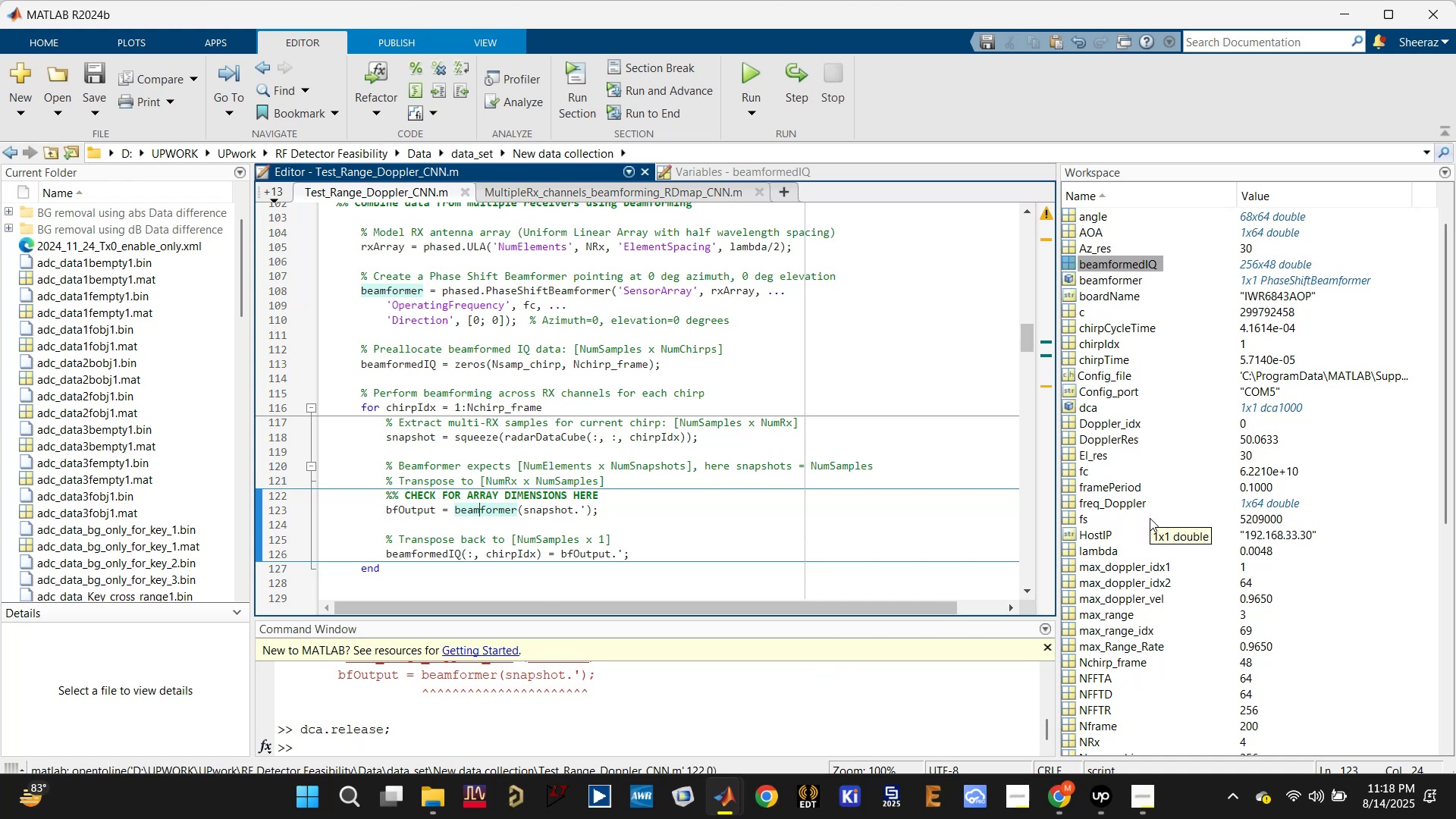 
scroll: coordinate [1145, 629], scroll_direction: down, amount: 5.0
 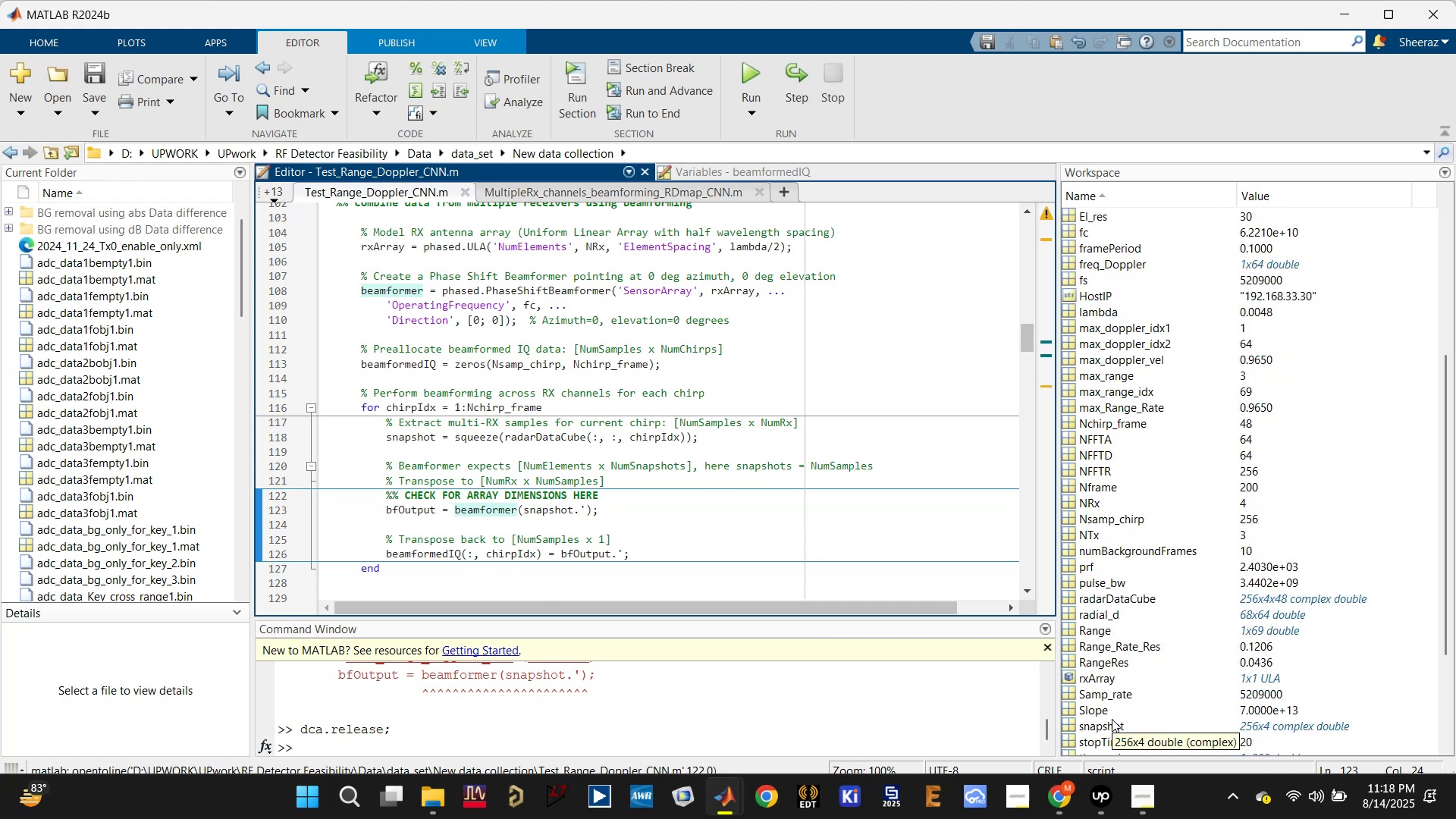 
left_click([1111, 725])
 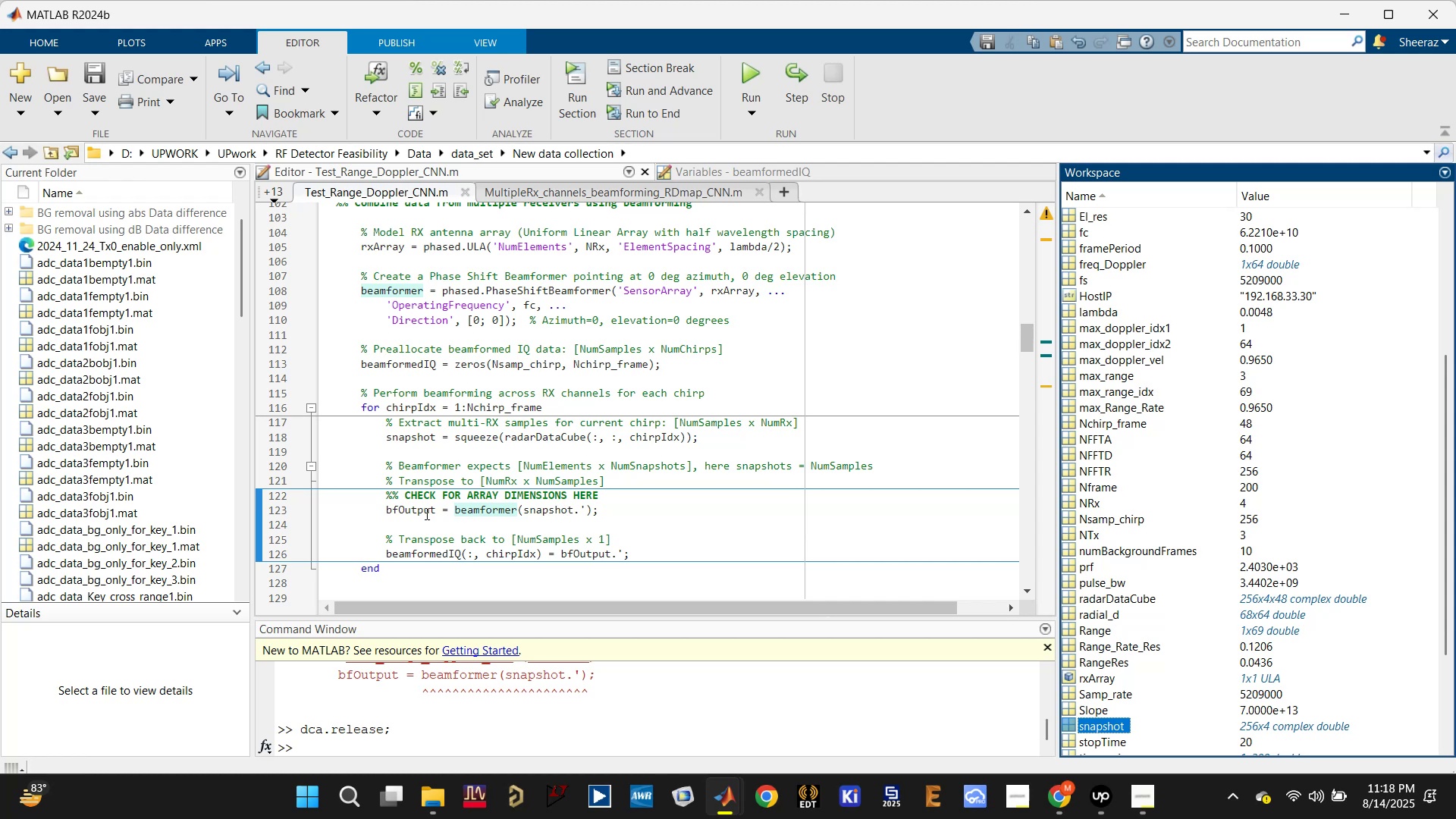 
double_click([504, 511])
 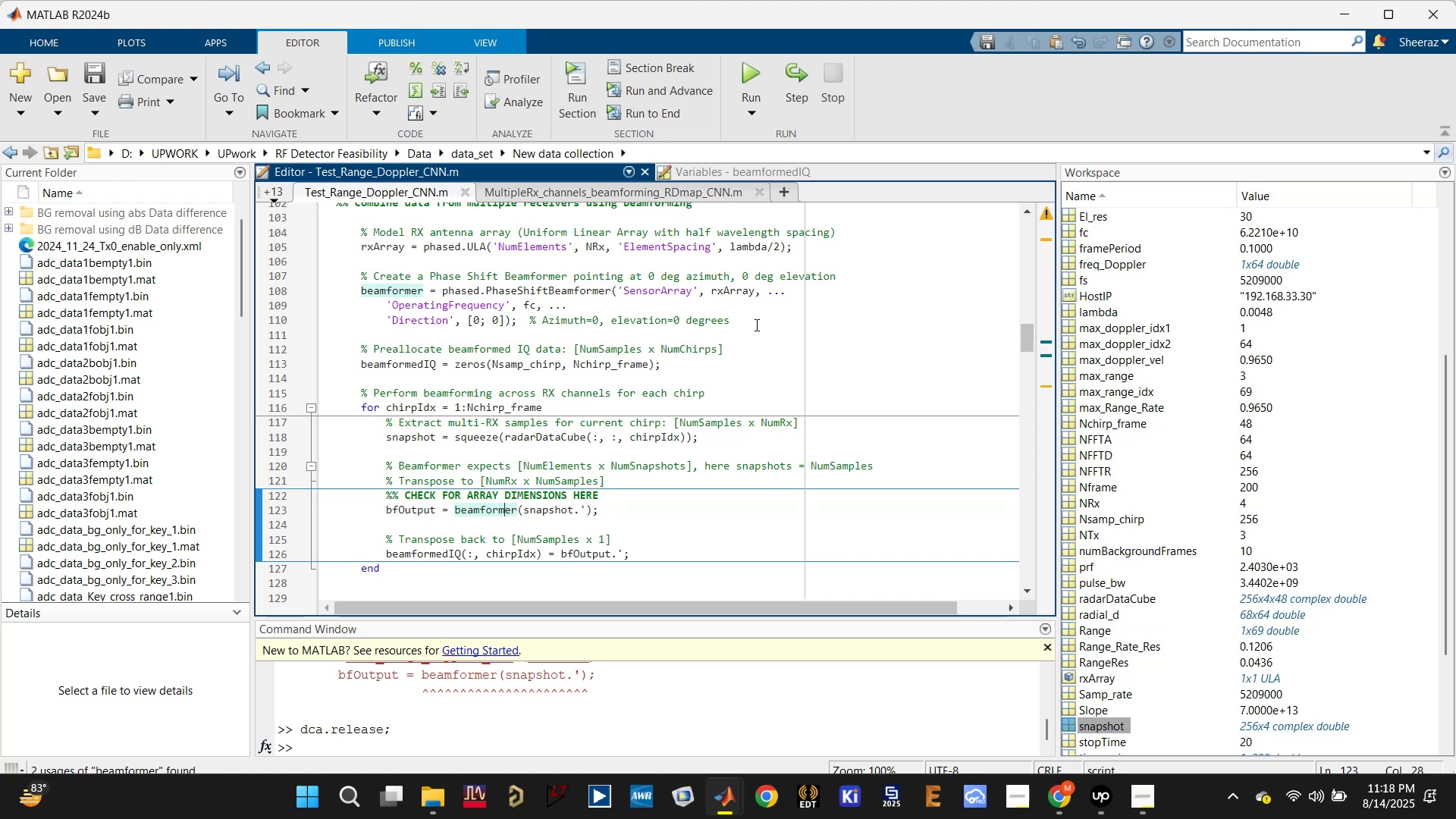 
left_click_drag(start_coordinate=[738, 327], to_coordinate=[346, 291])
 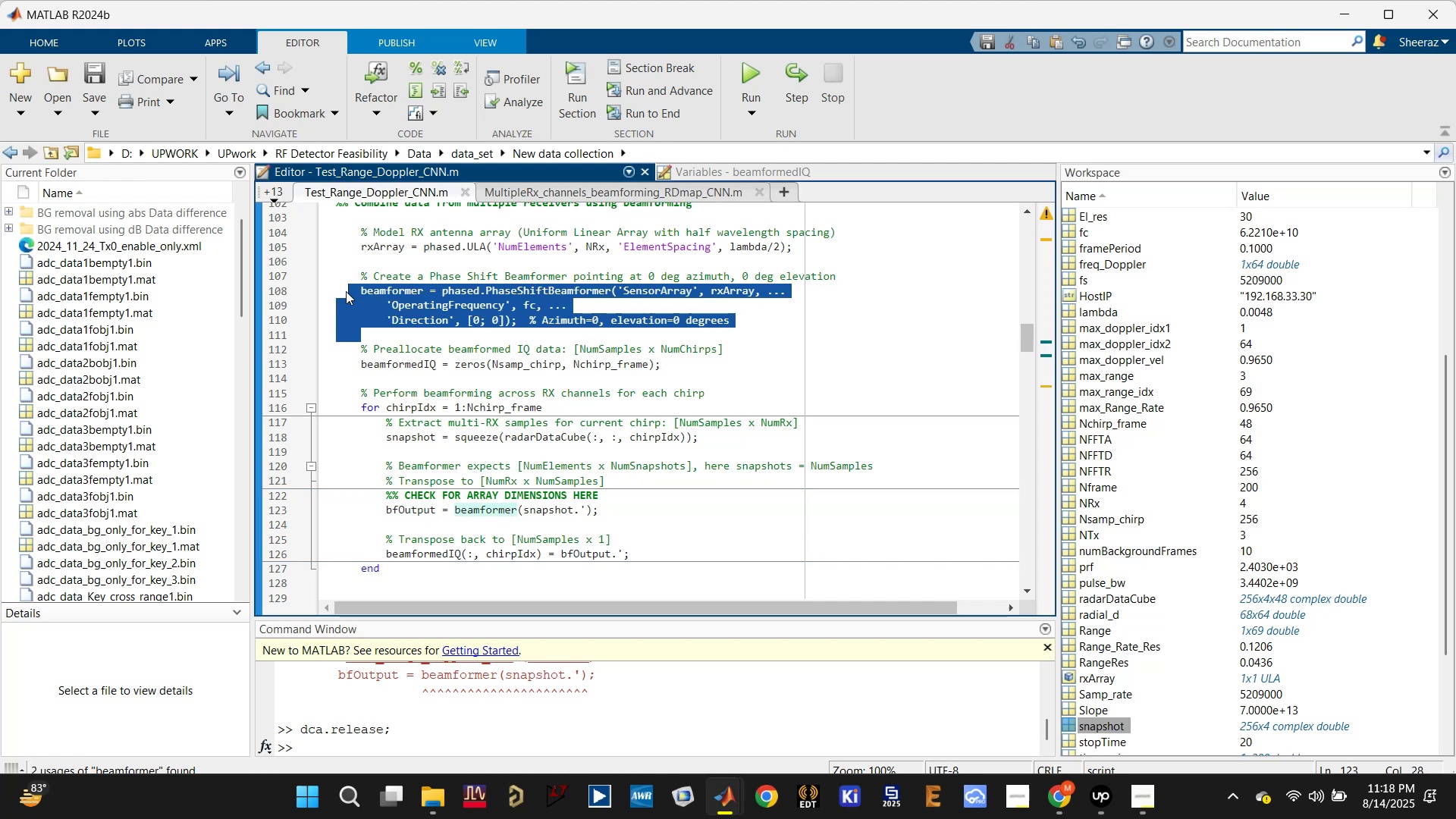 
key(Control+C)
 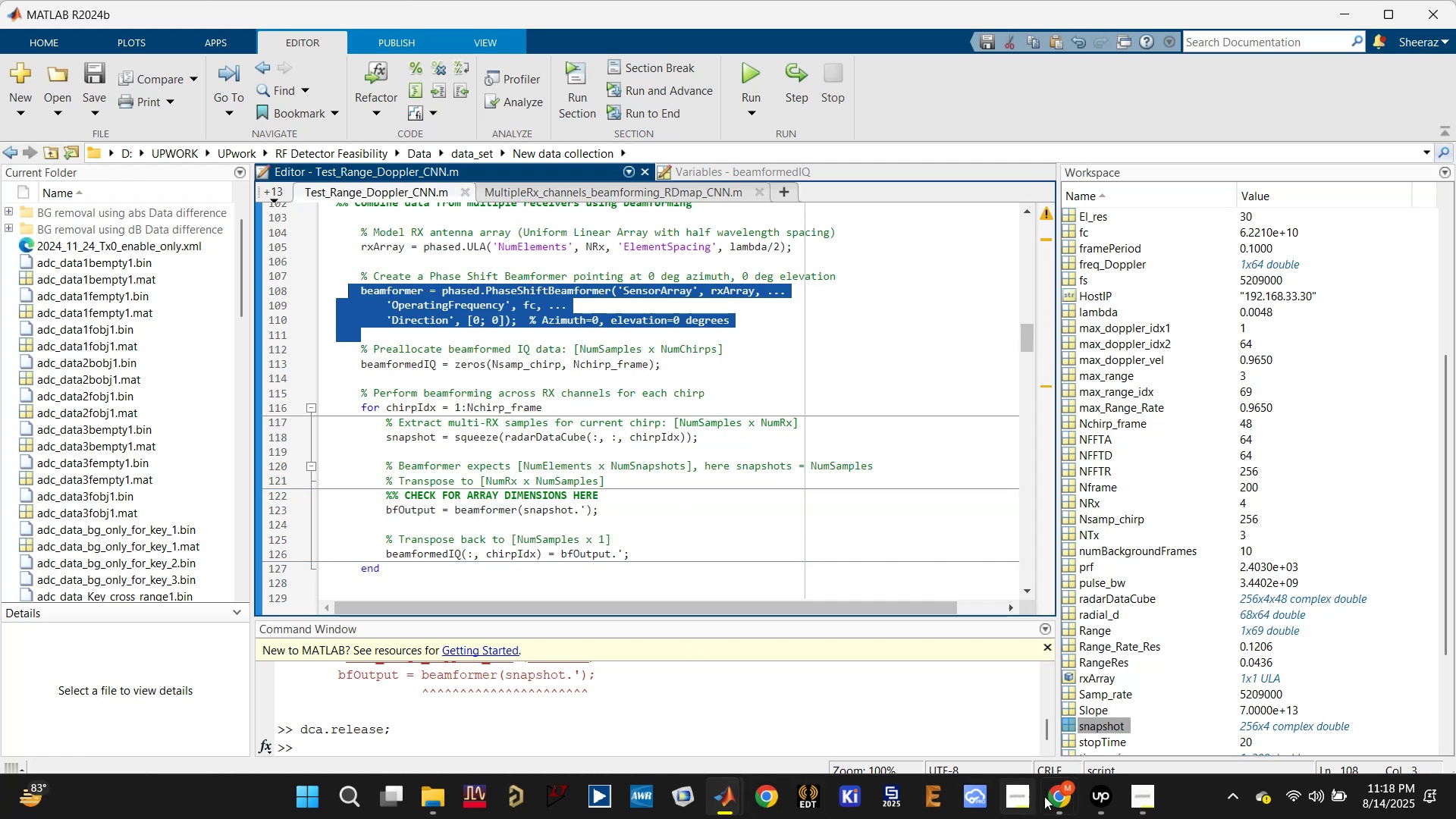 
left_click([1059, 799])
 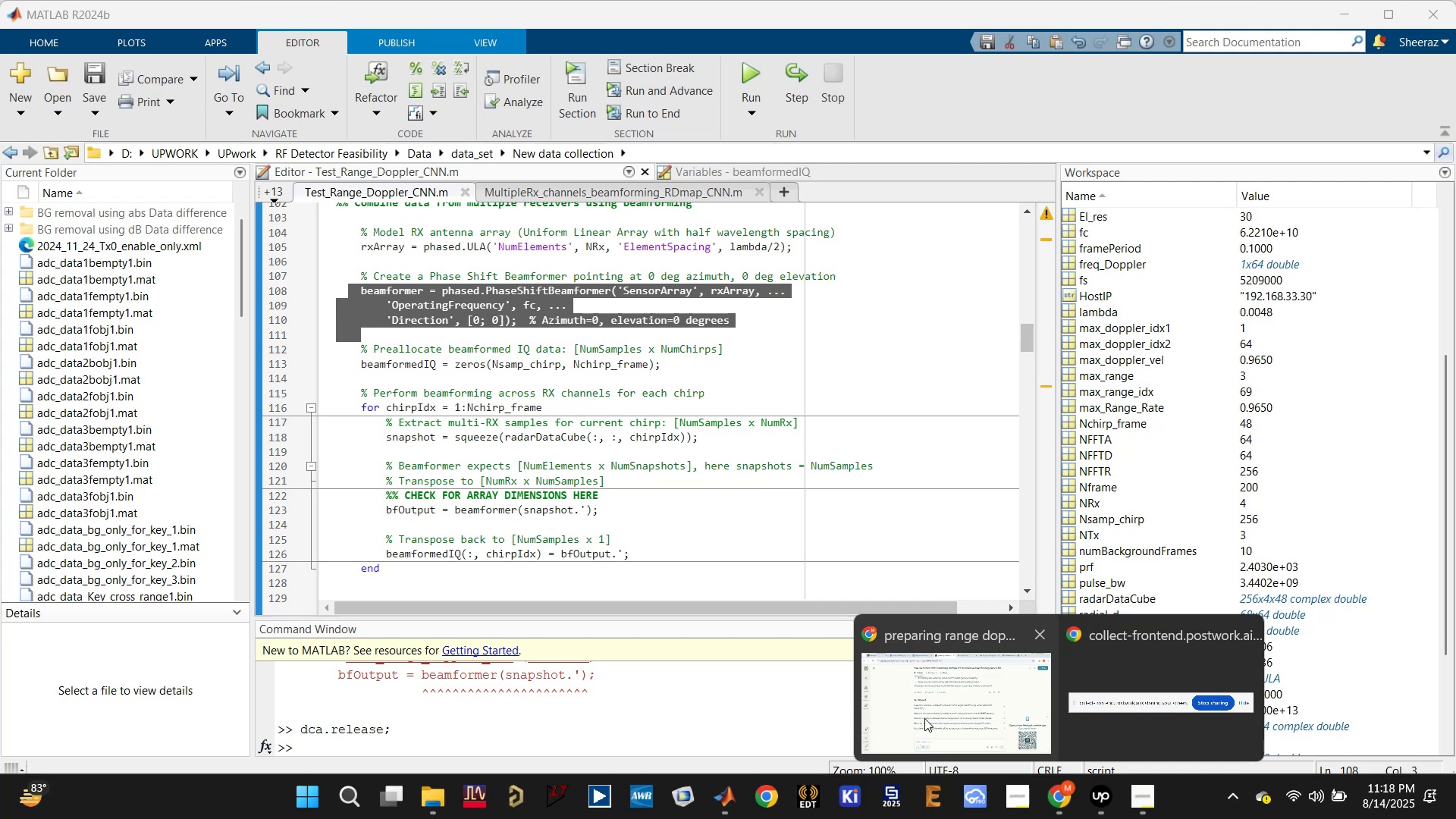 
left_click([947, 709])
 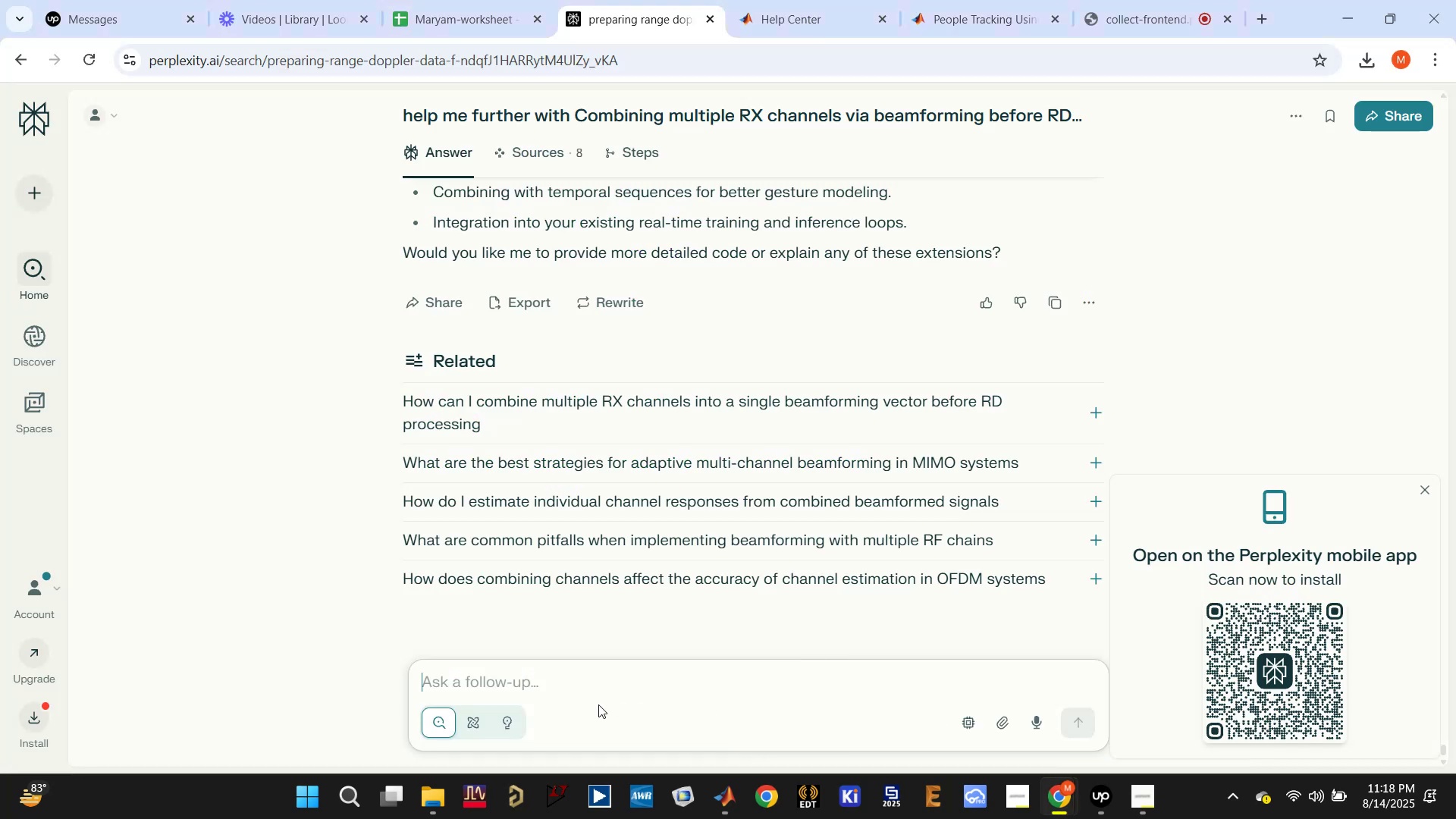 
type(example code for )
 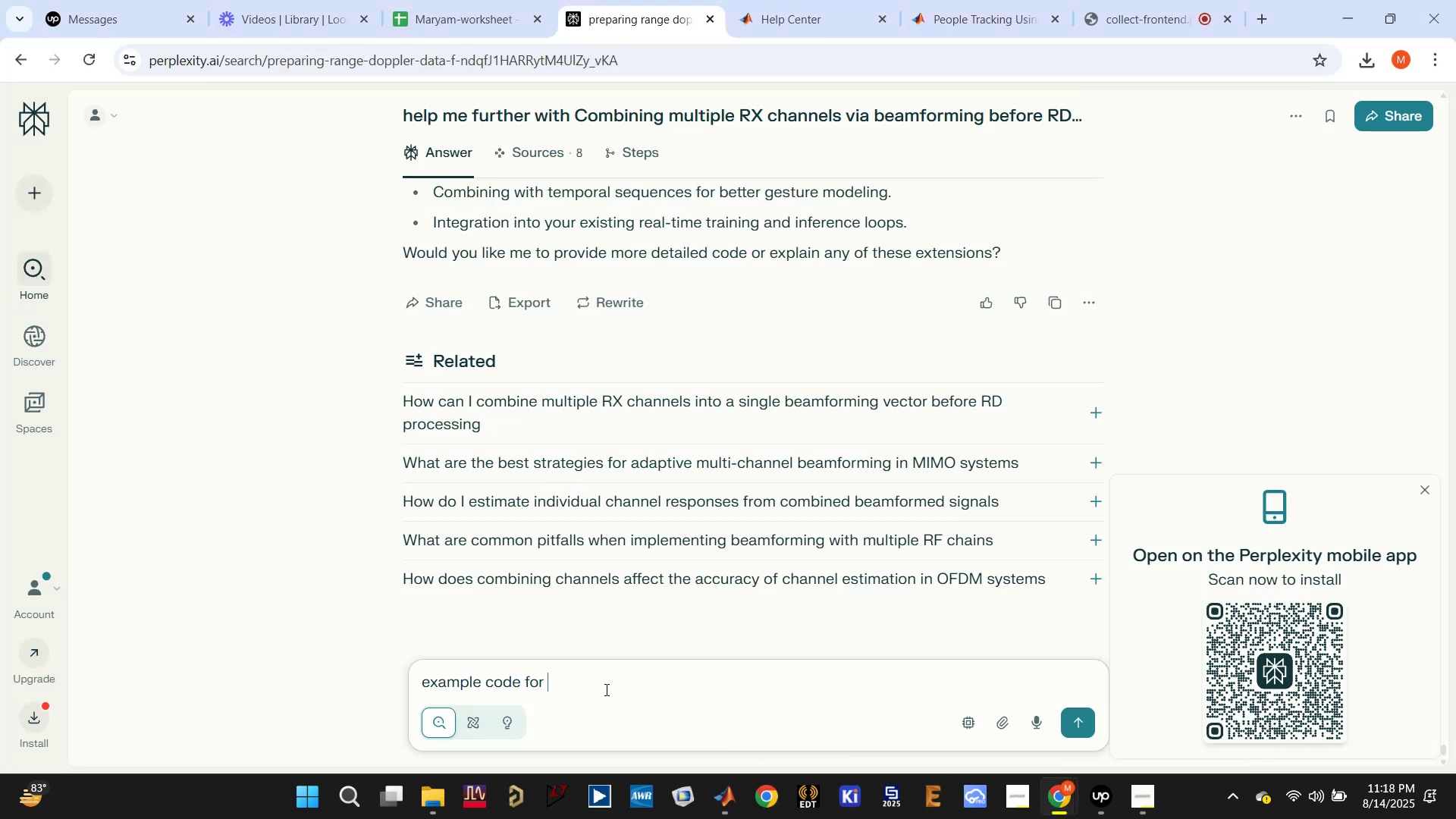 
key(Control+V)
 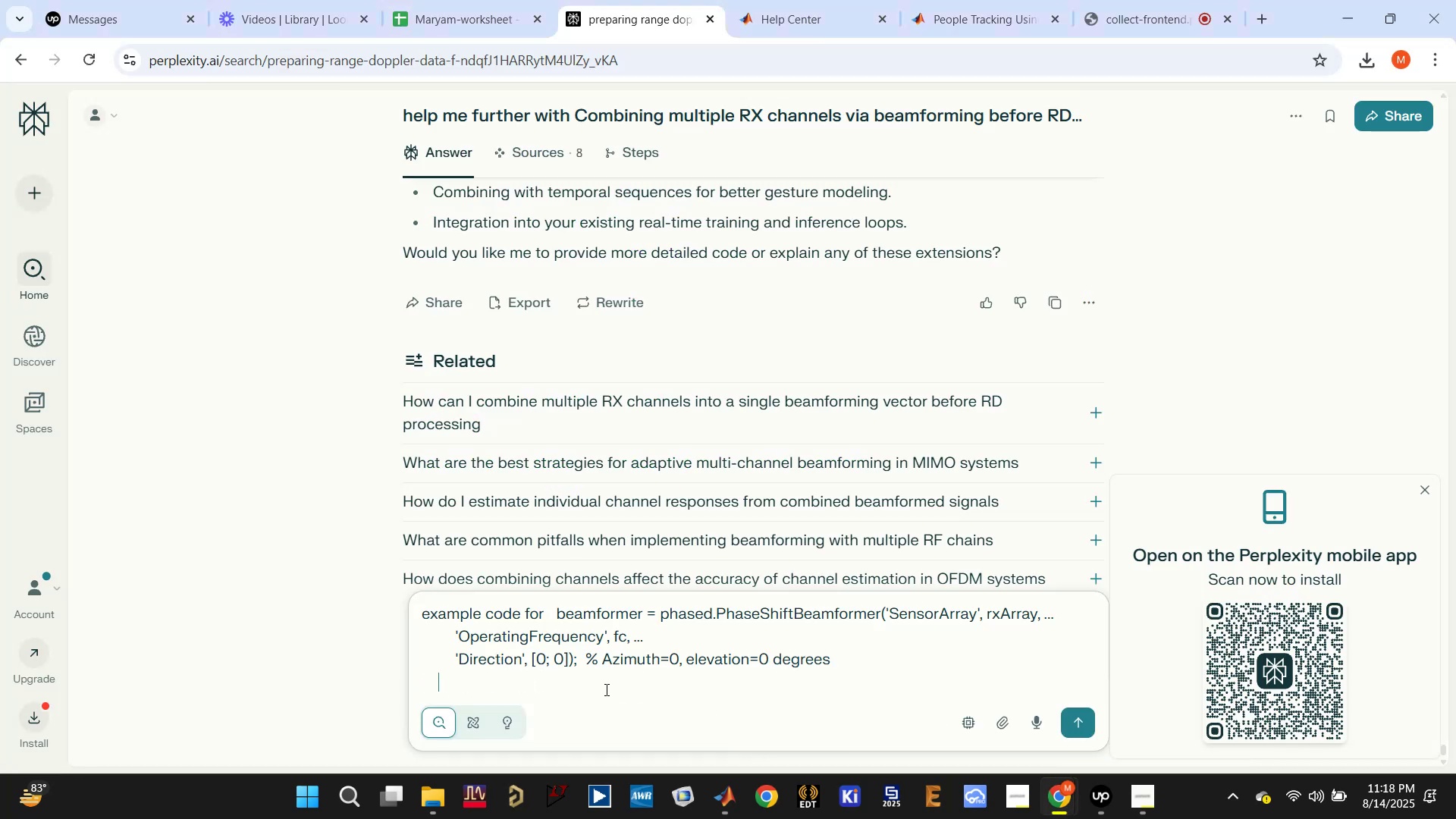 
key(Enter)
 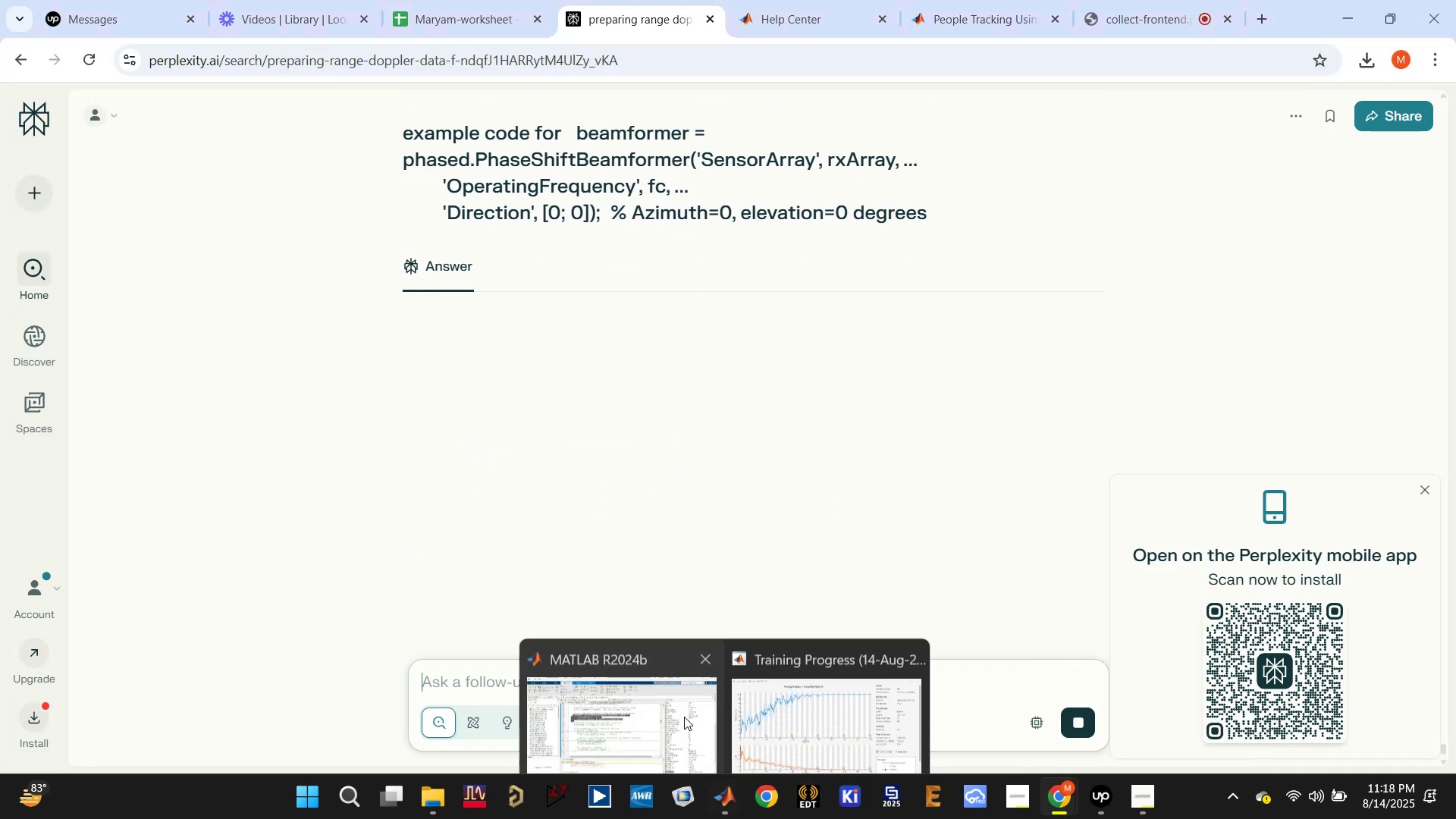 
left_click([799, 693])
 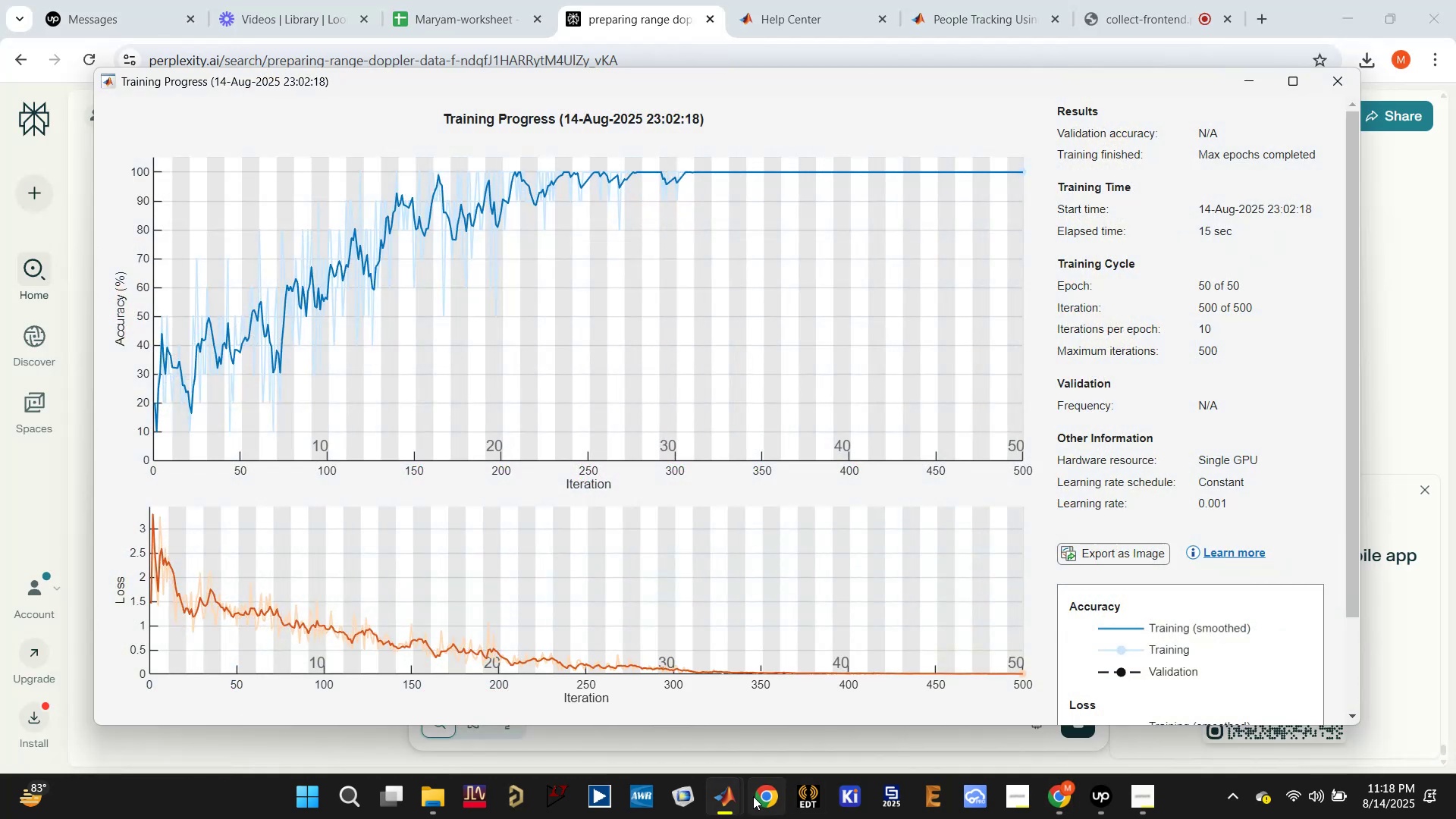 
left_click([733, 795])
 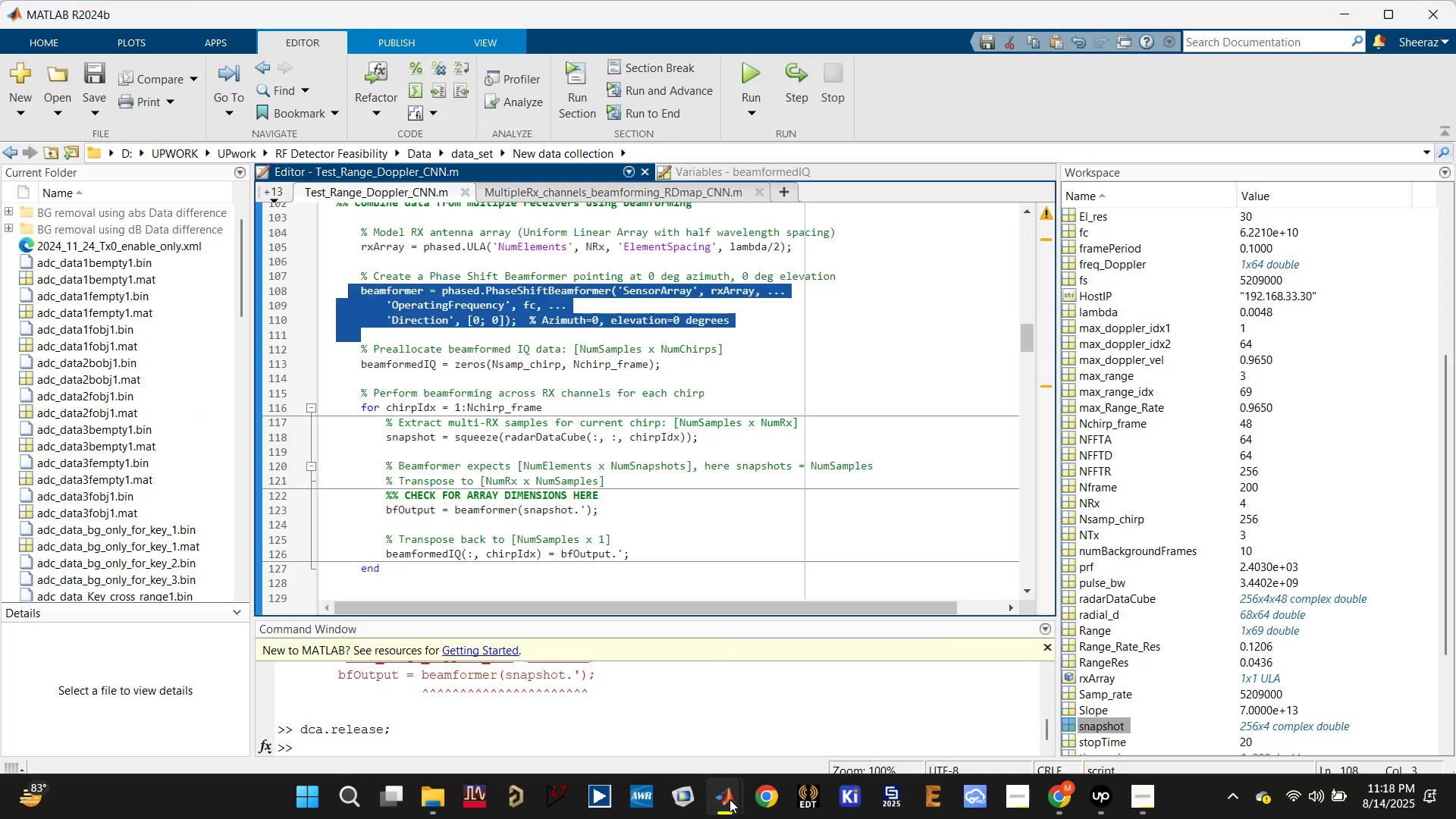 
double_click([828, 695])
 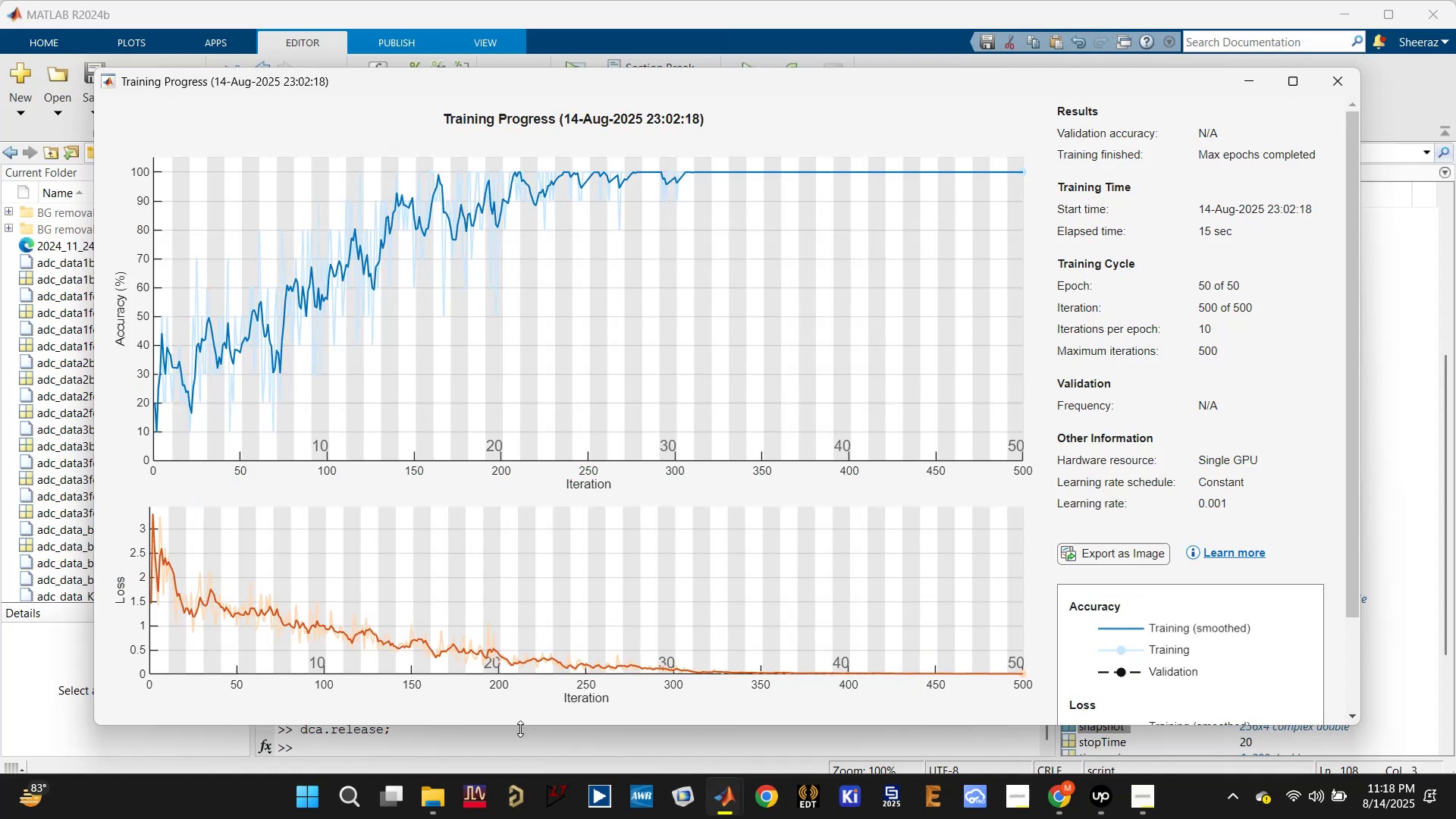 
left_click([517, 745])
 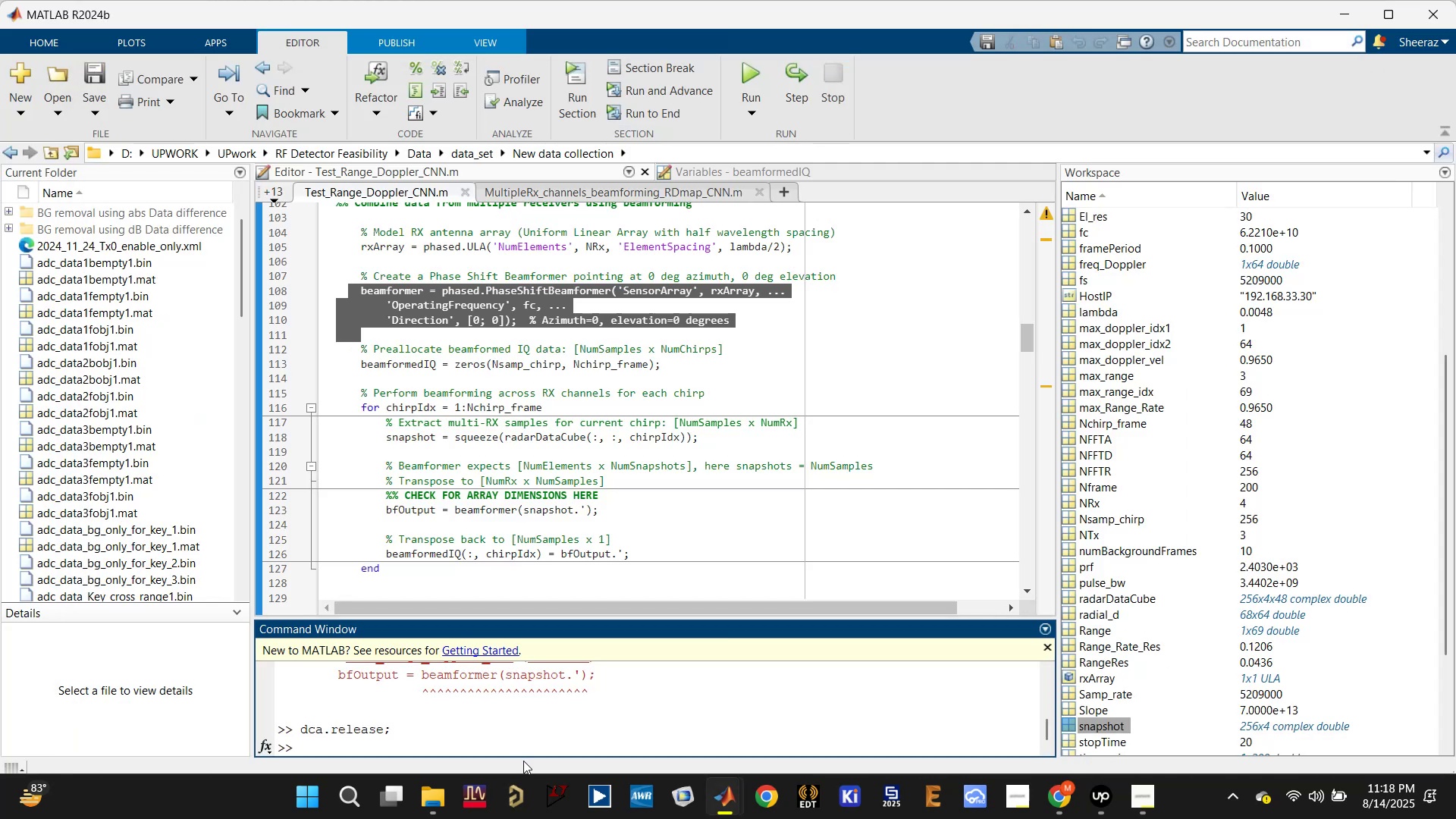 
type(clc)
 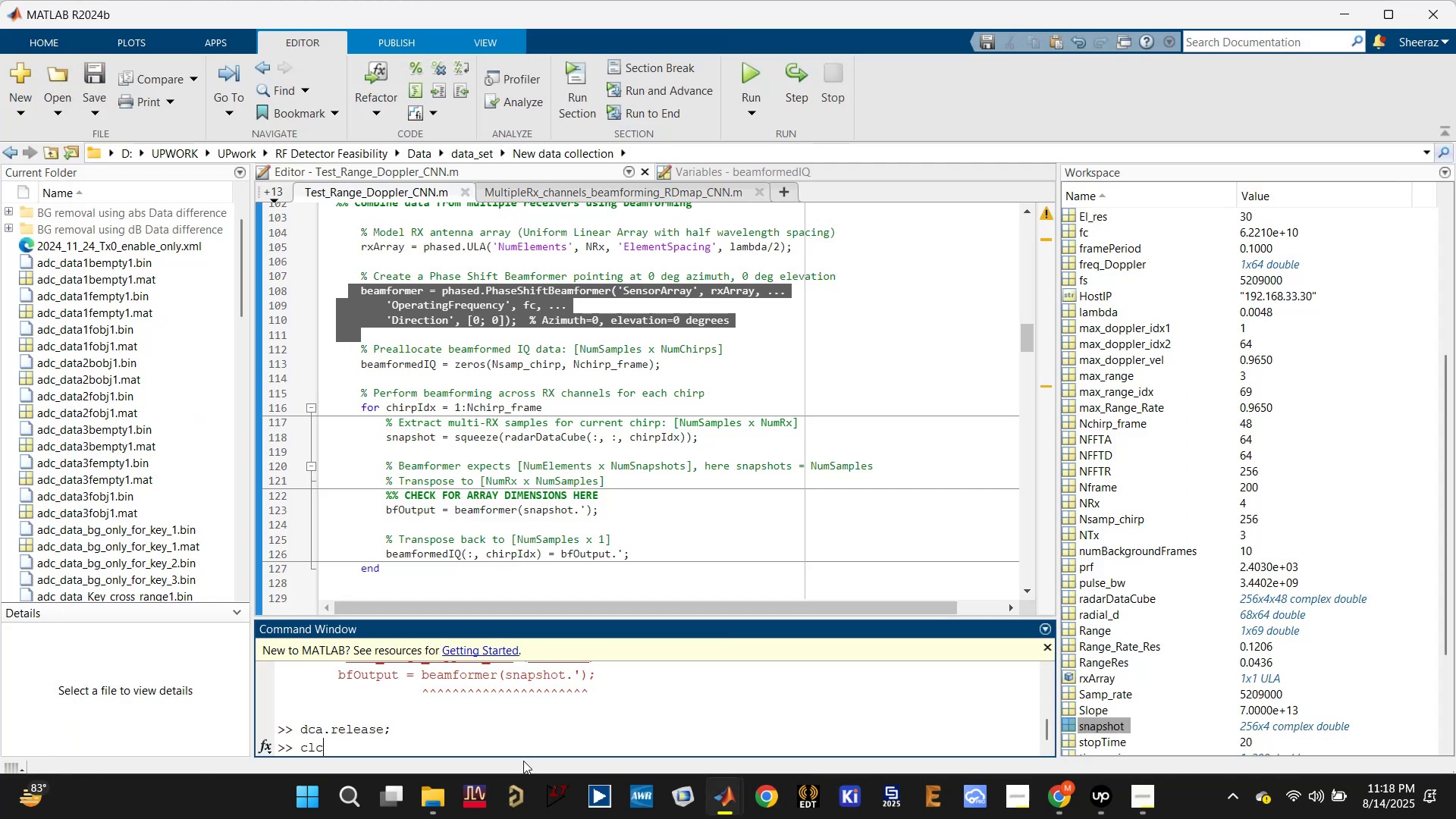 
key(Enter)
 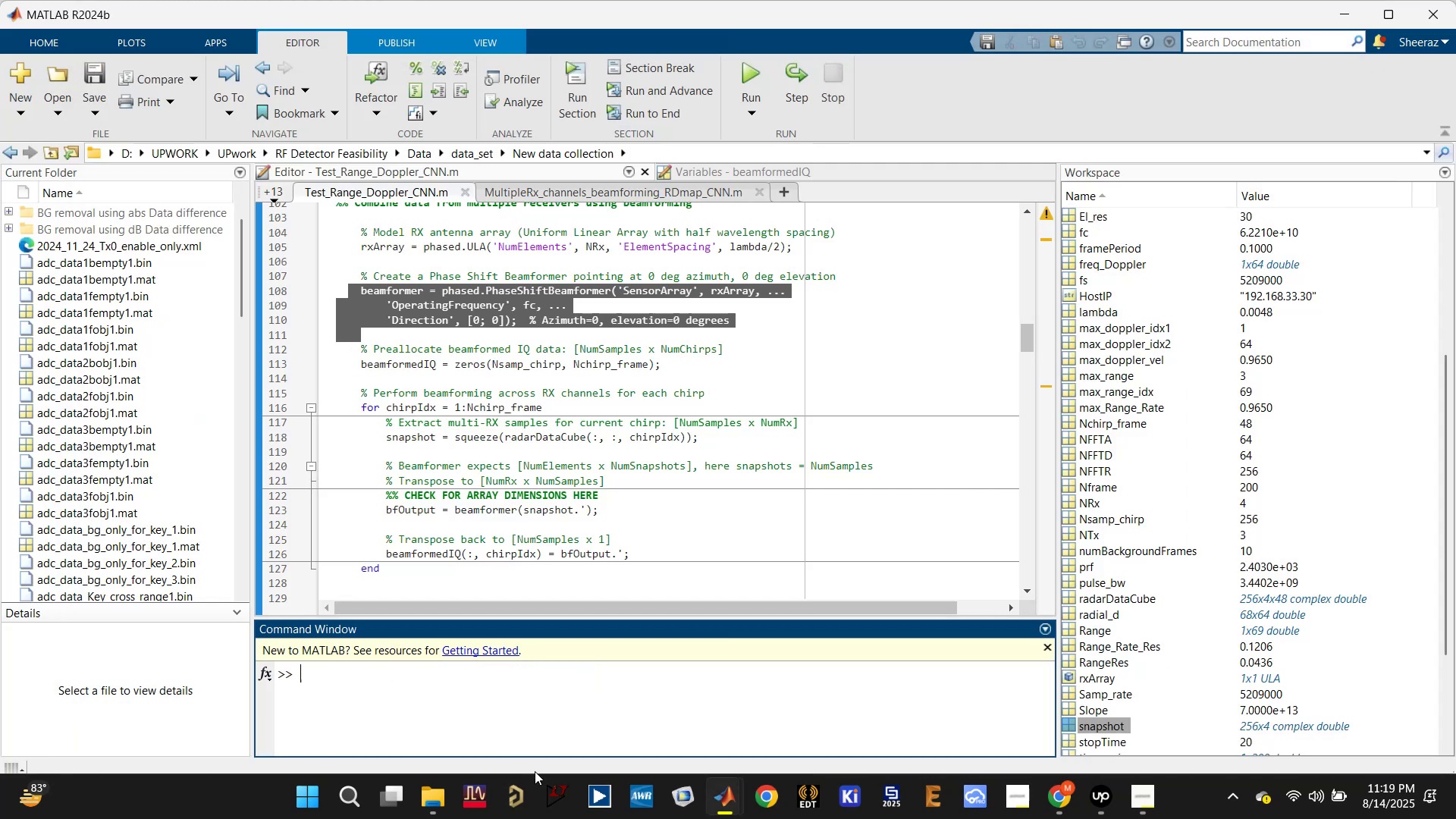 
left_click([767, 527])
 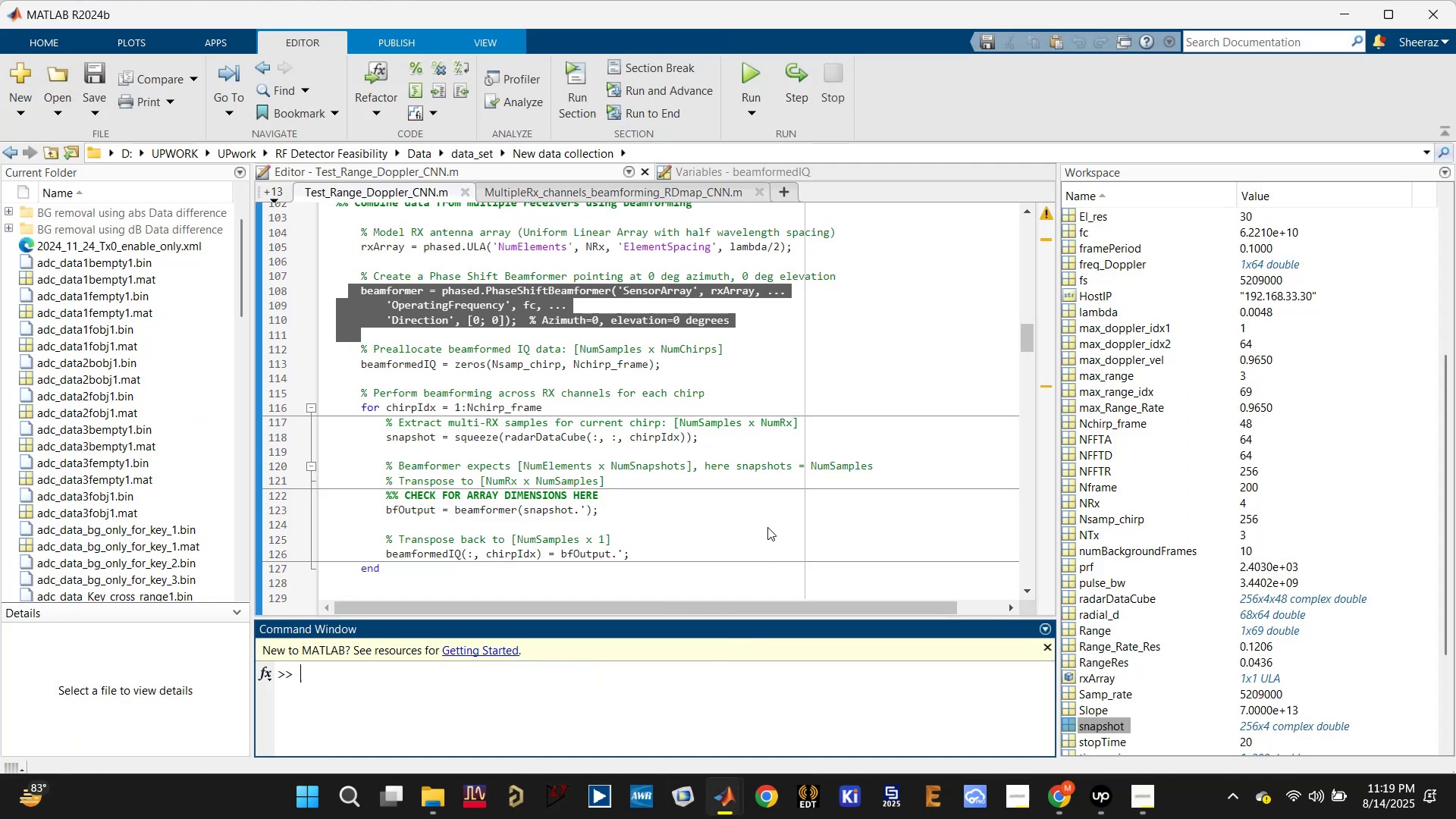 
key(Control+ControlLeft)
 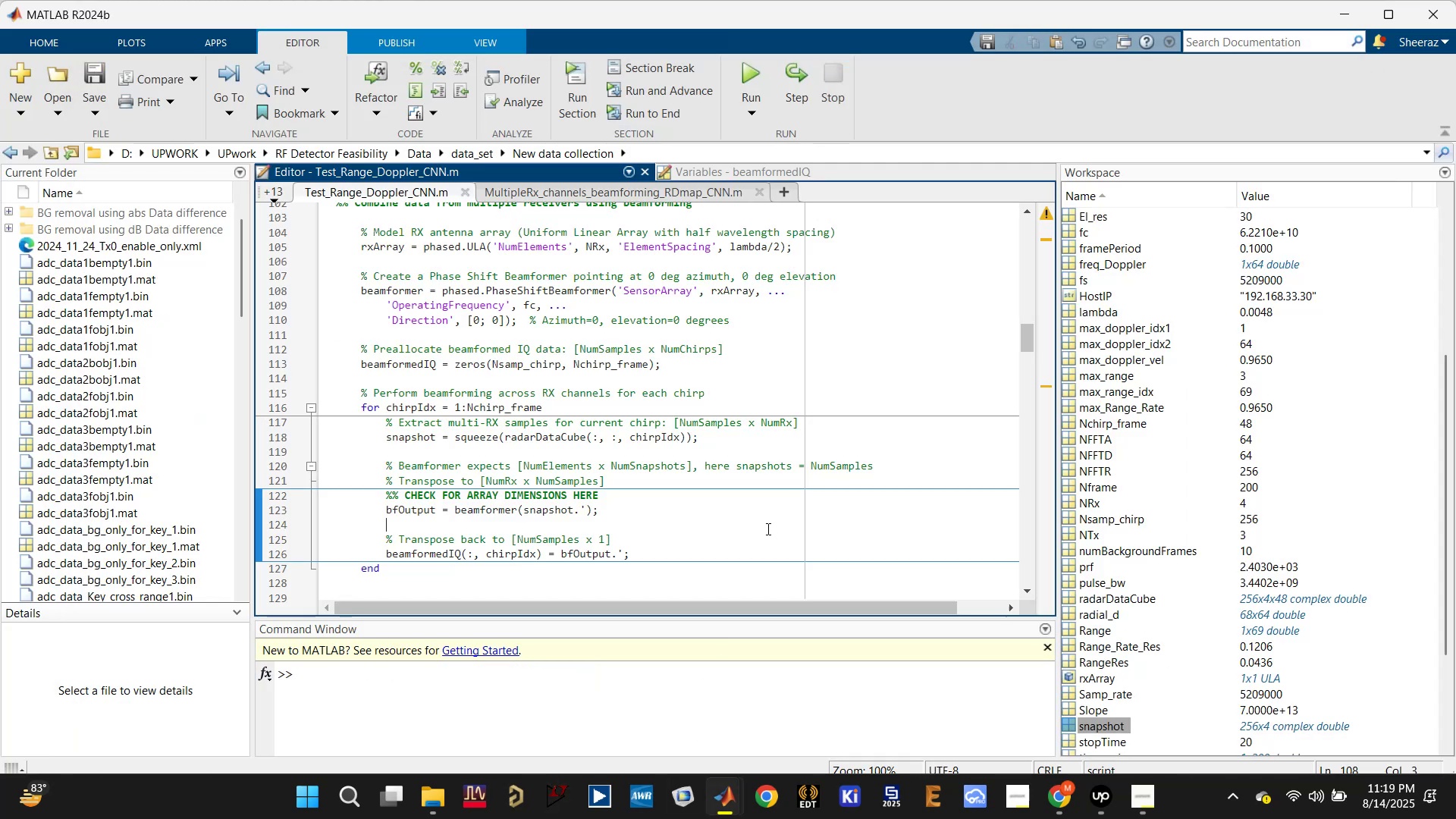 
key(Control+S)
 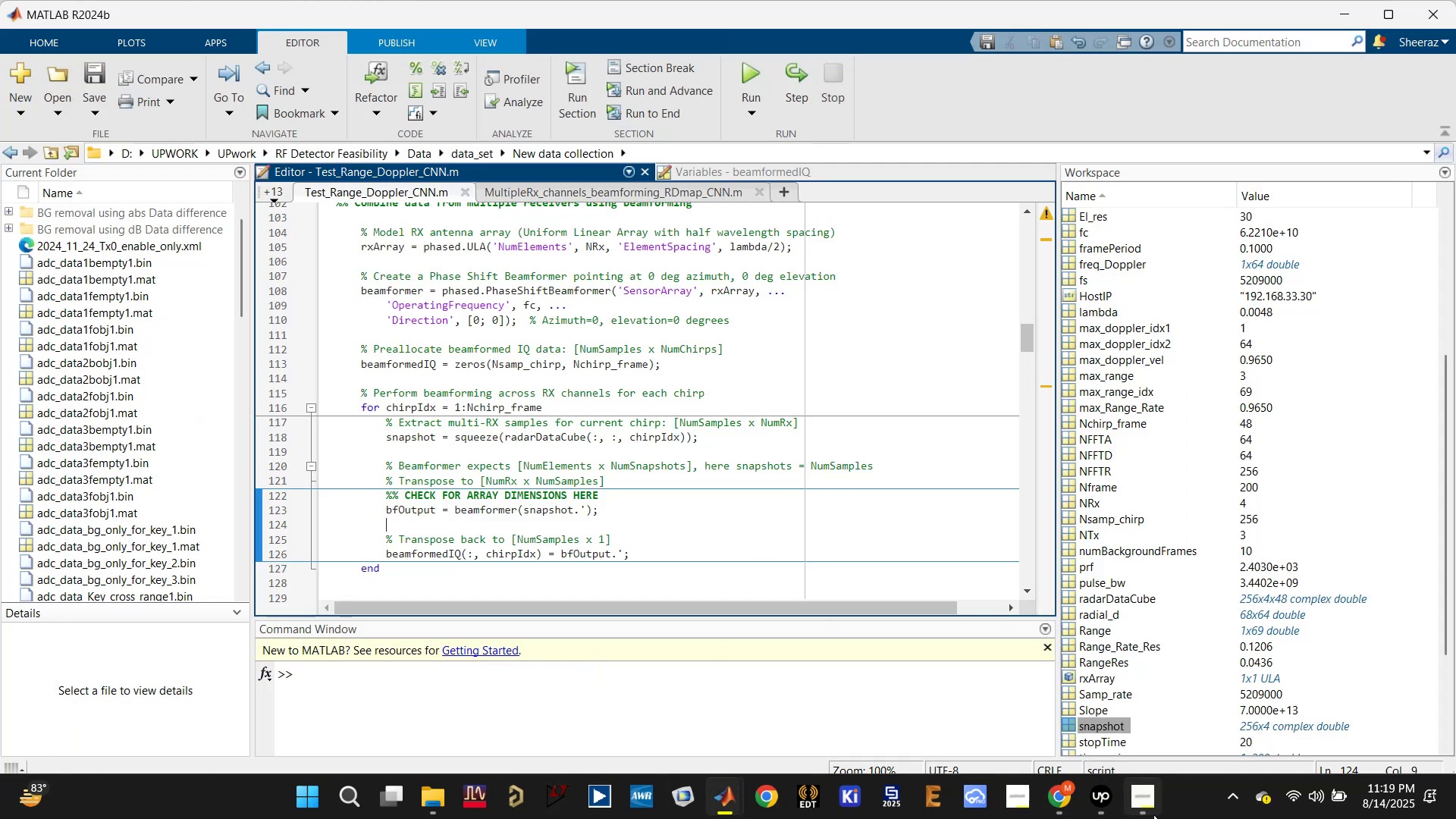 
left_click([1153, 814])
 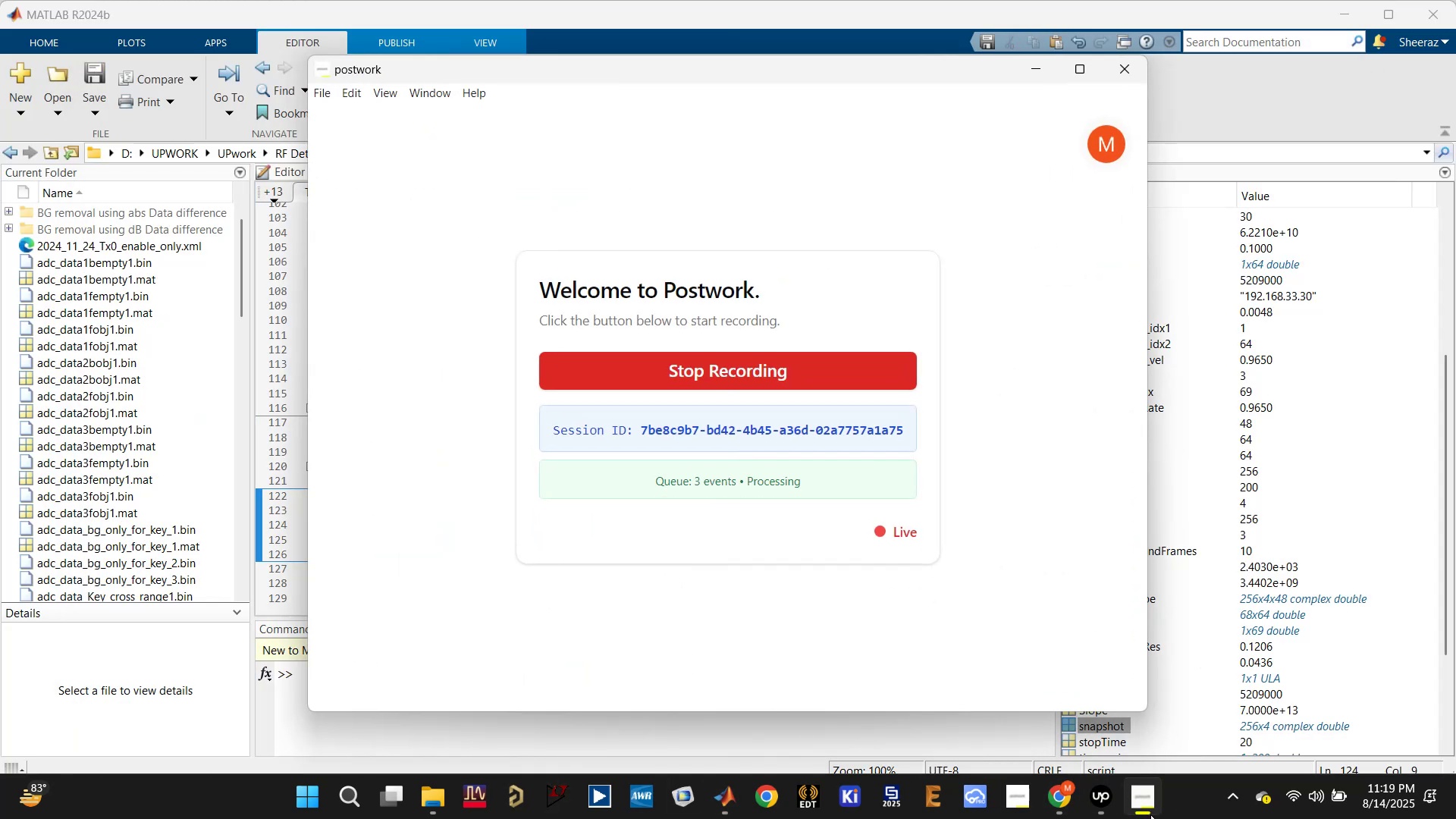 
left_click([1150, 814])
 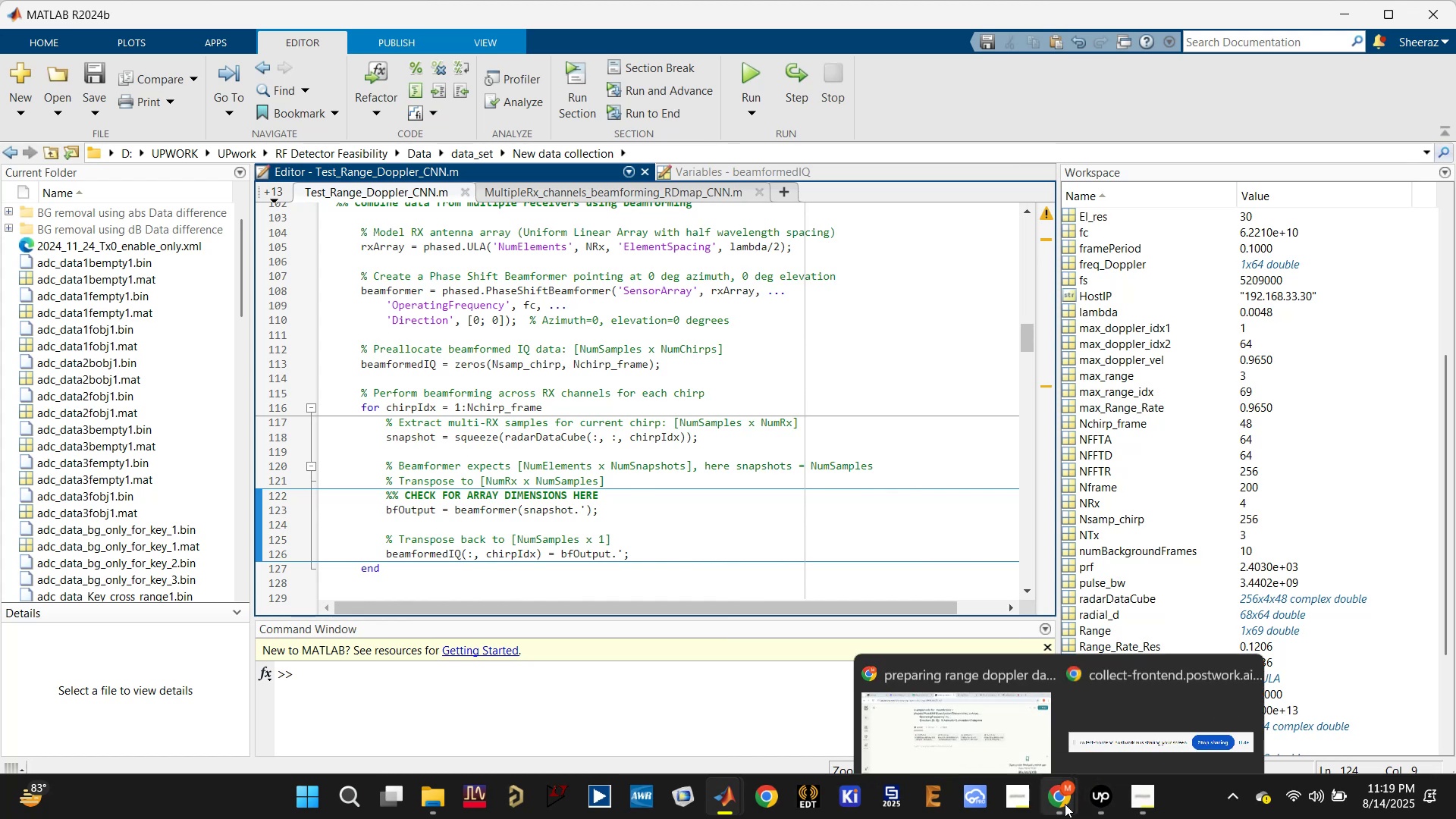 
left_click([973, 688])
 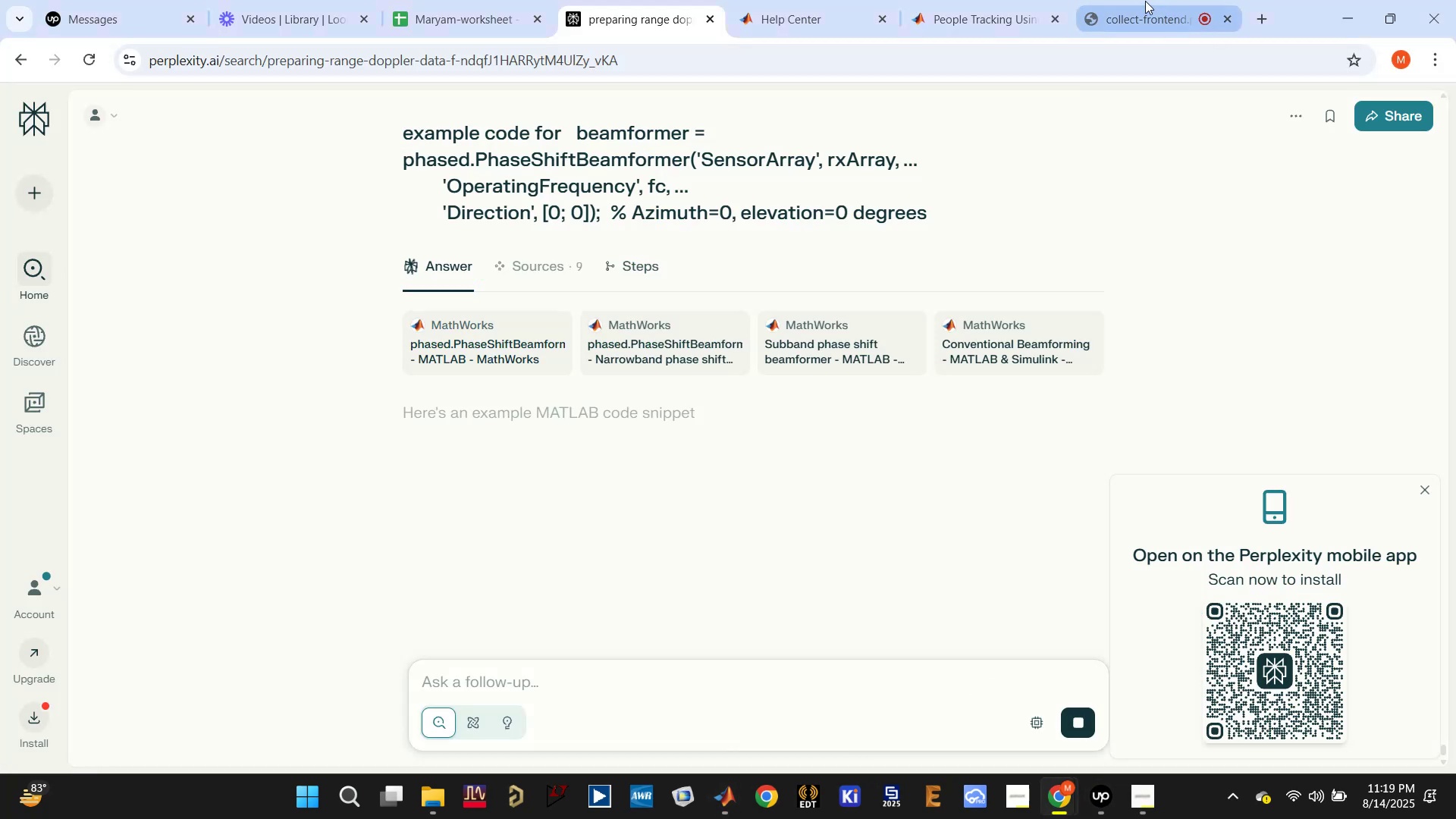 
left_click([1128, 11])
 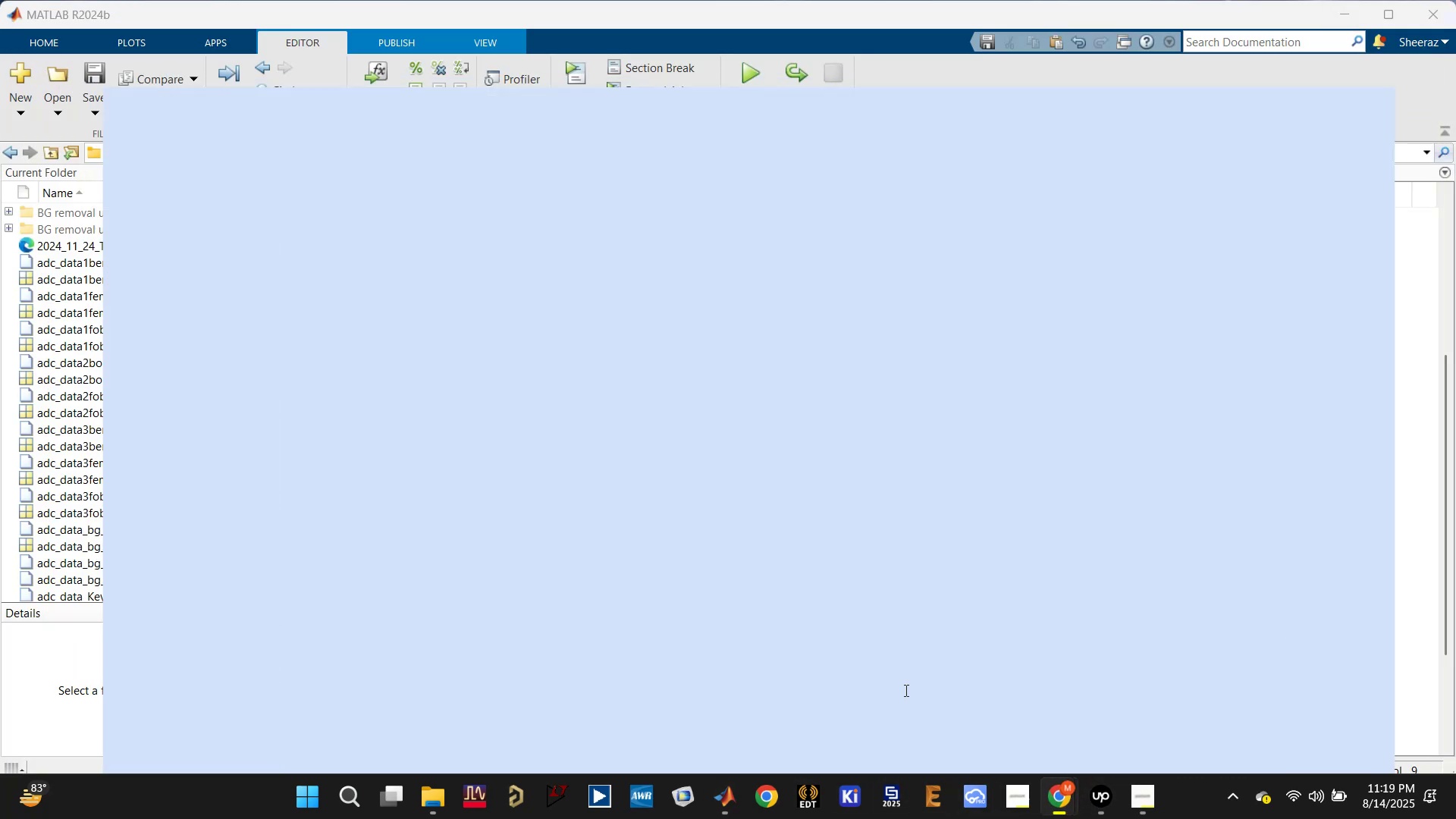 
wait(7.91)
 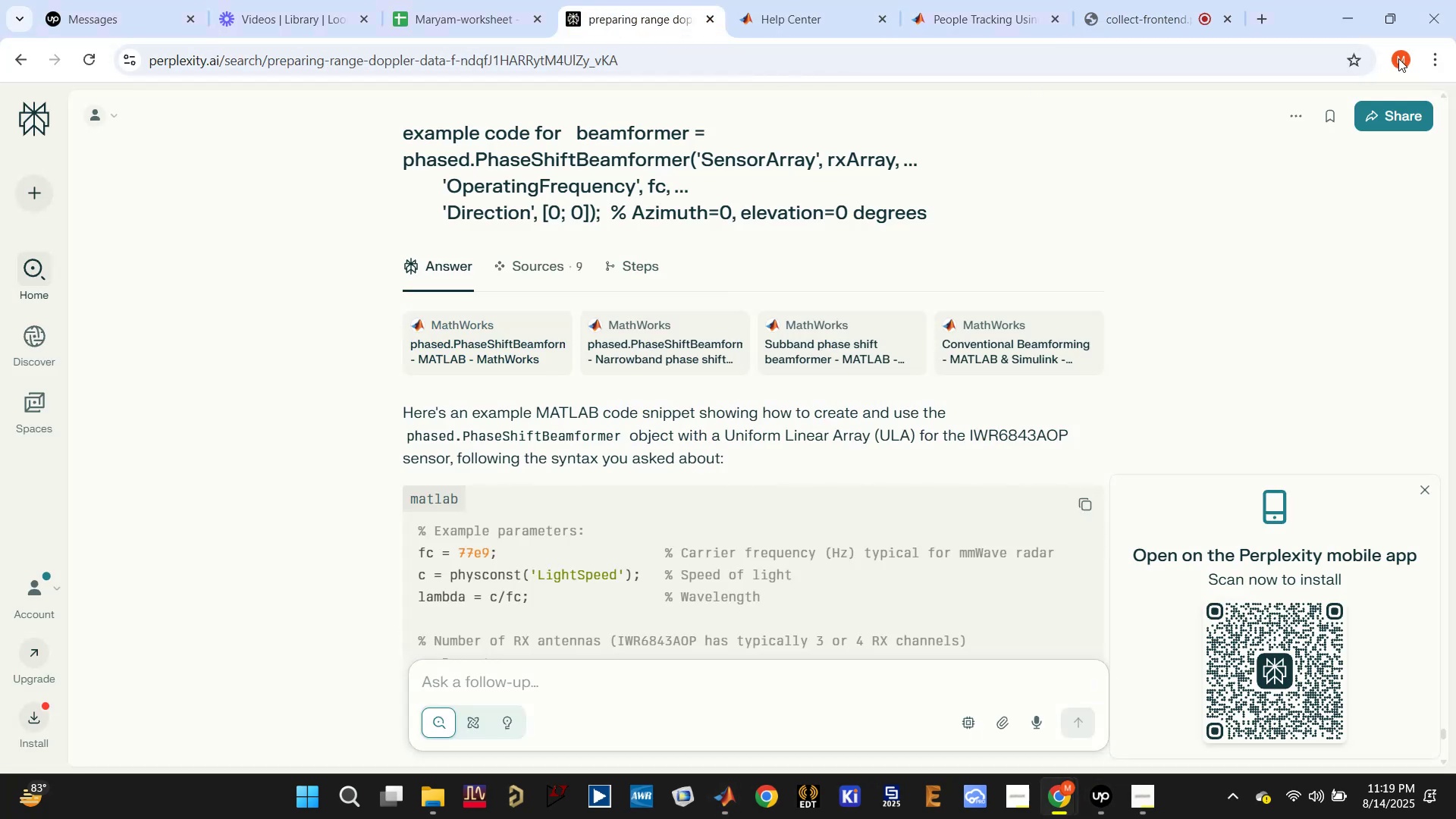 
scroll: coordinate [802, 442], scroll_direction: down, amount: 3.0
 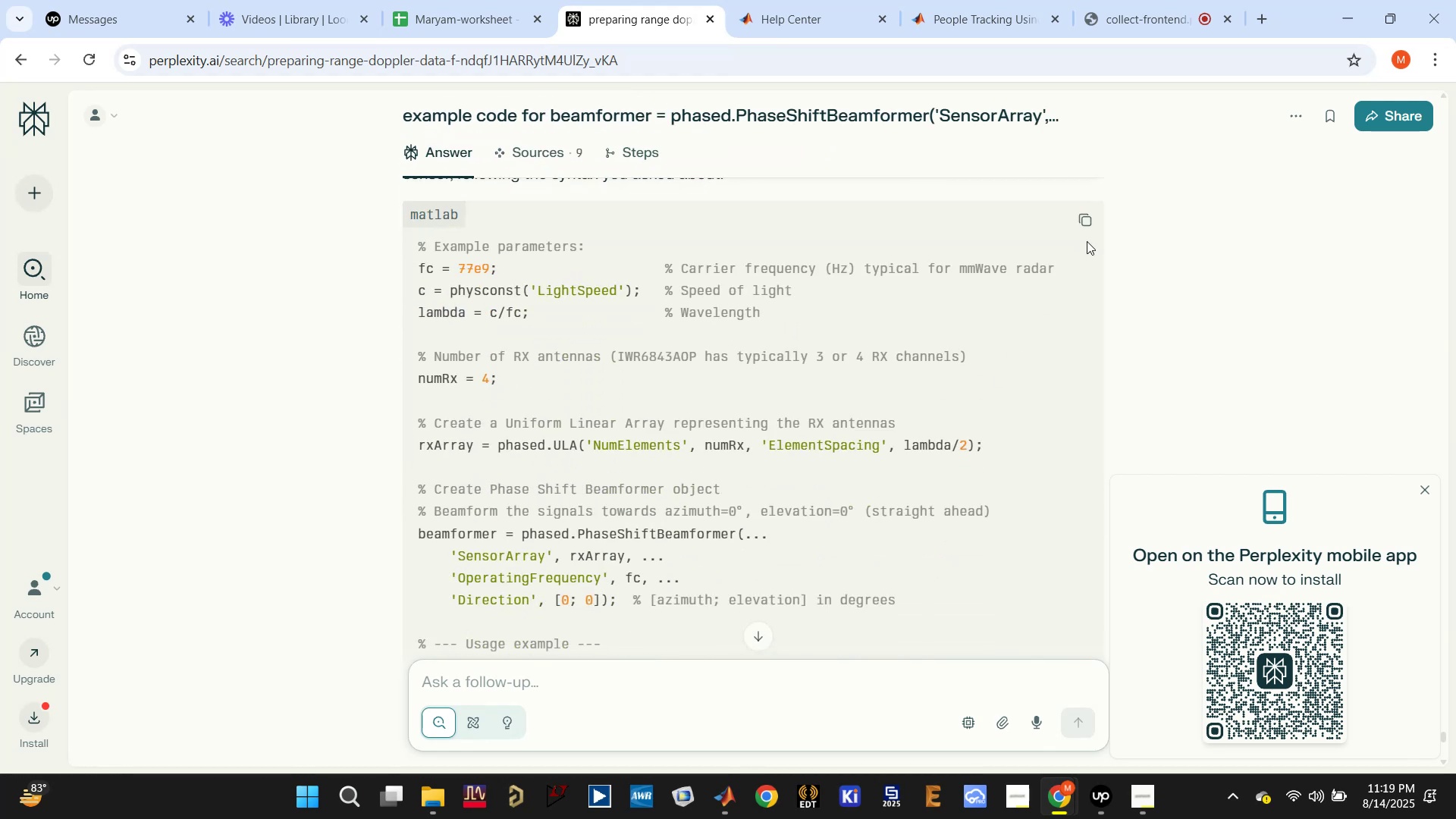 
left_click([1088, 219])
 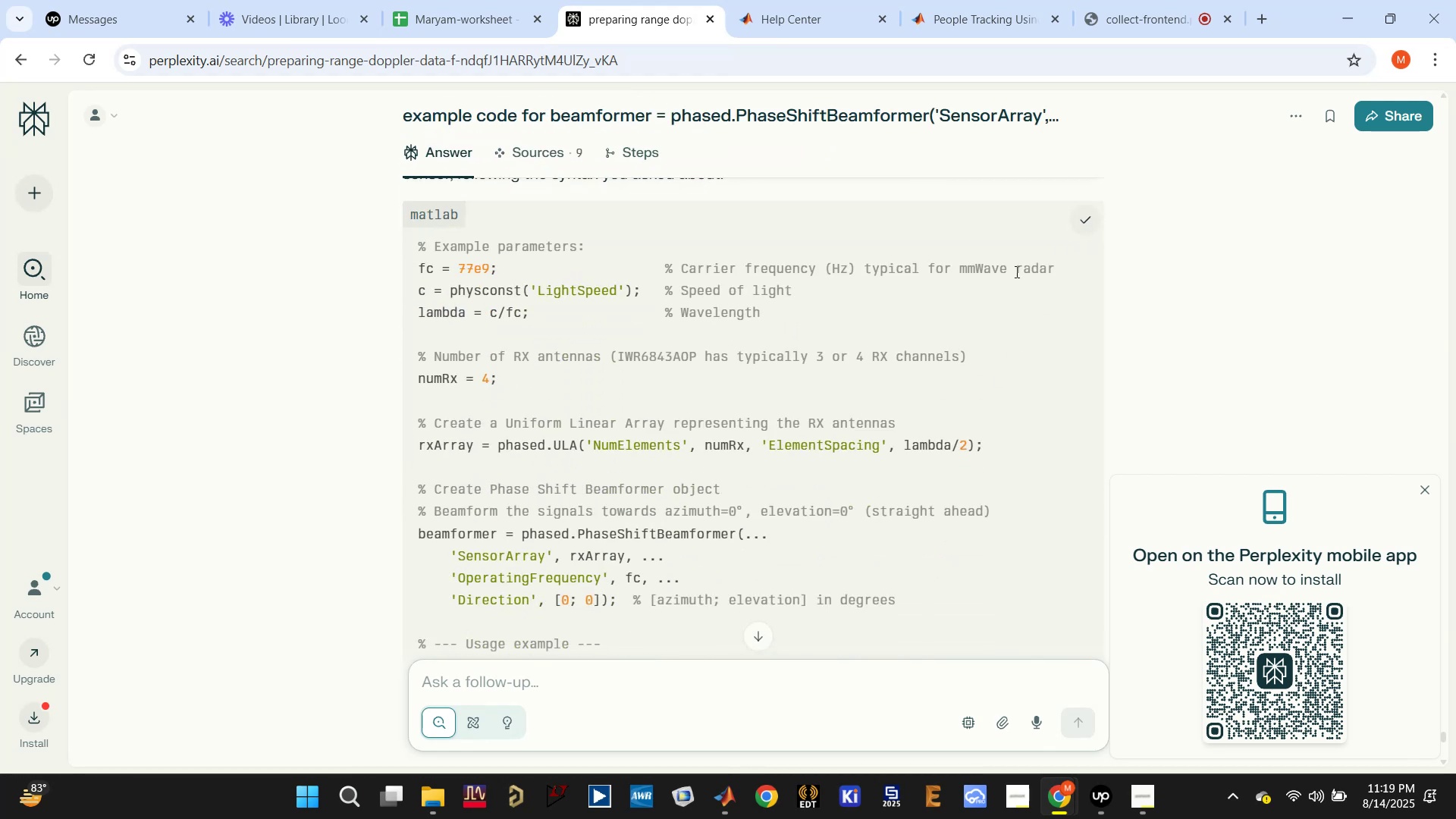 
scroll: coordinate [883, 407], scroll_direction: down, amount: 8.0
 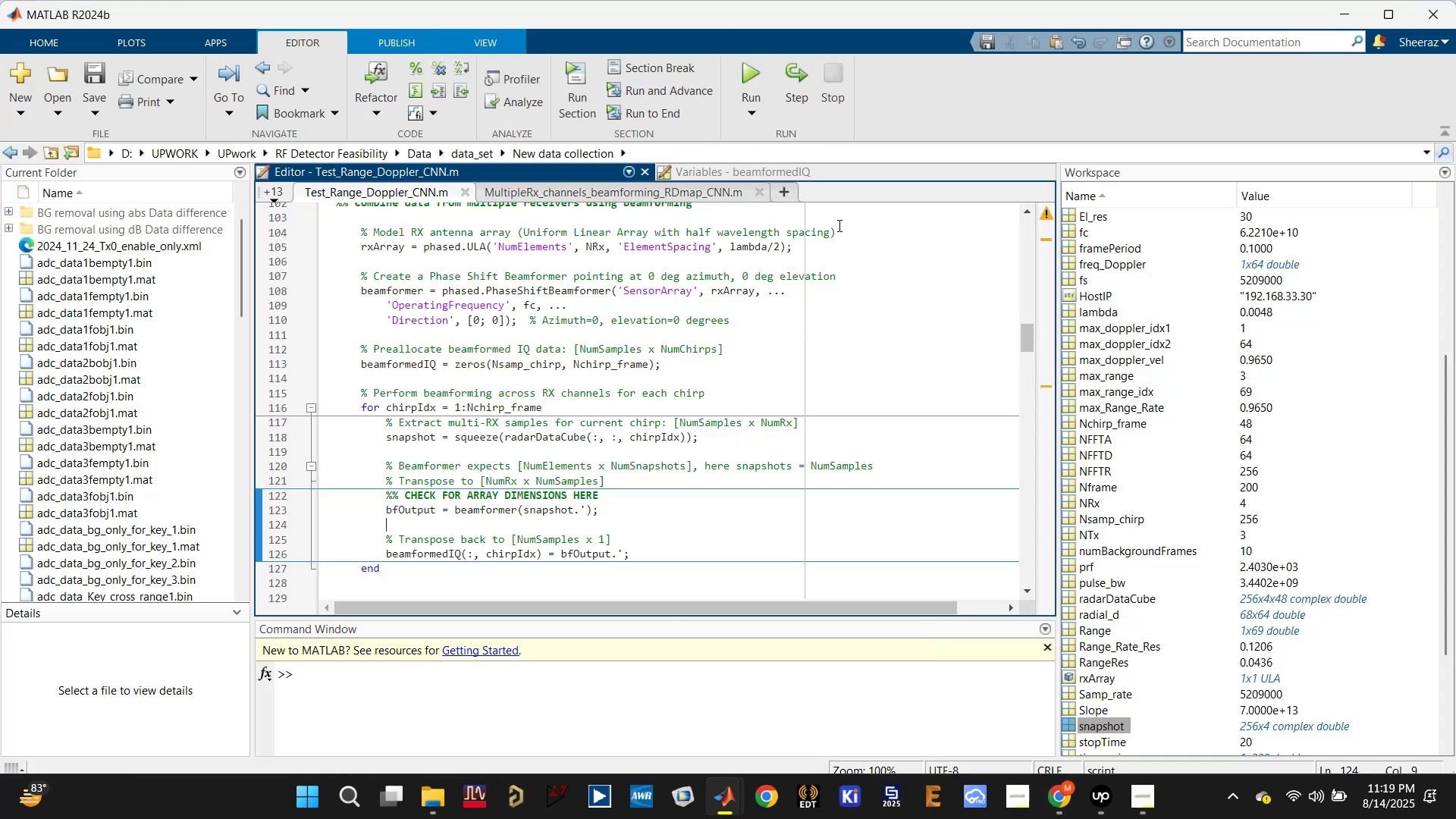 
left_click([788, 188])
 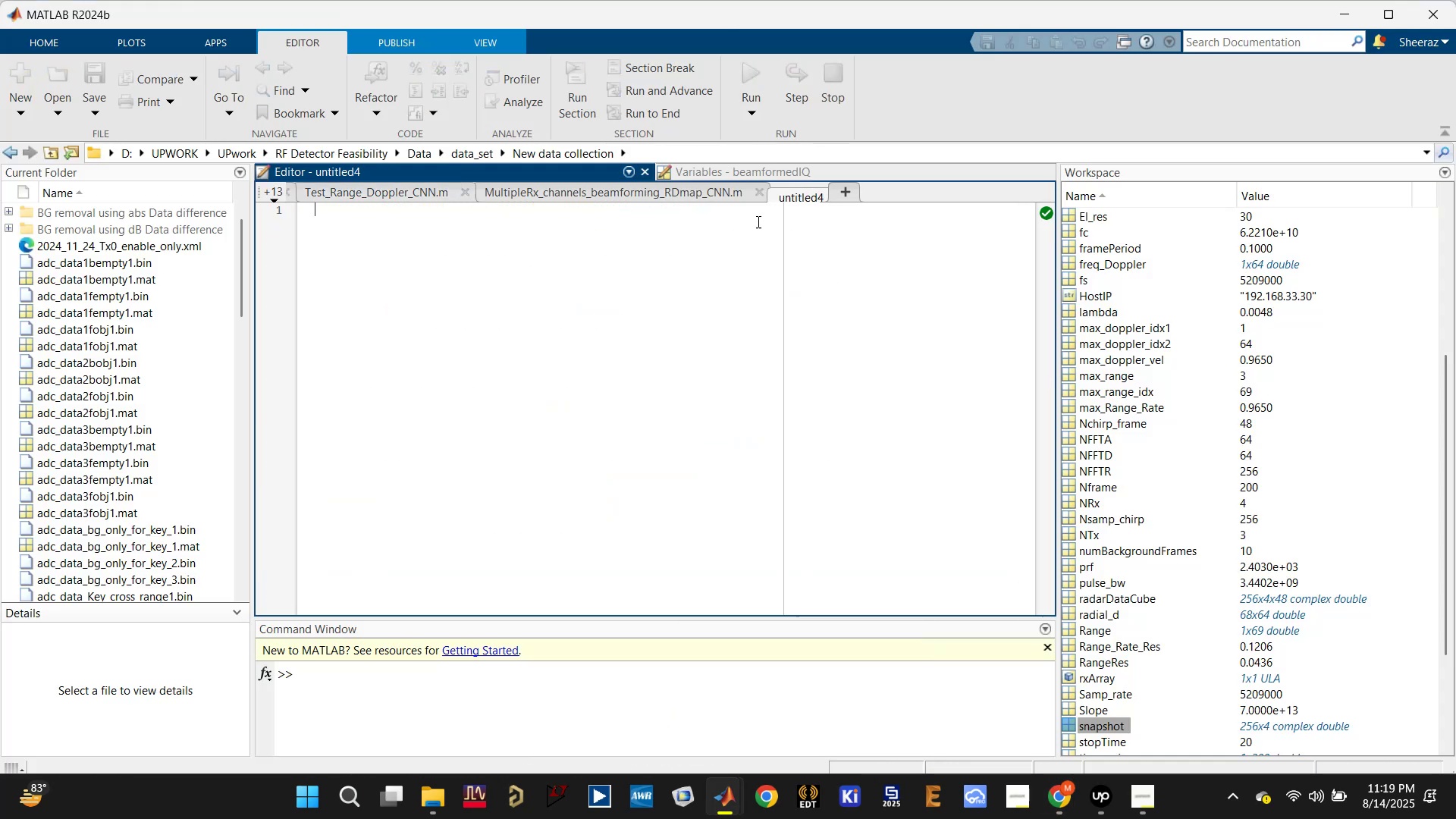 
key(Control+V)
 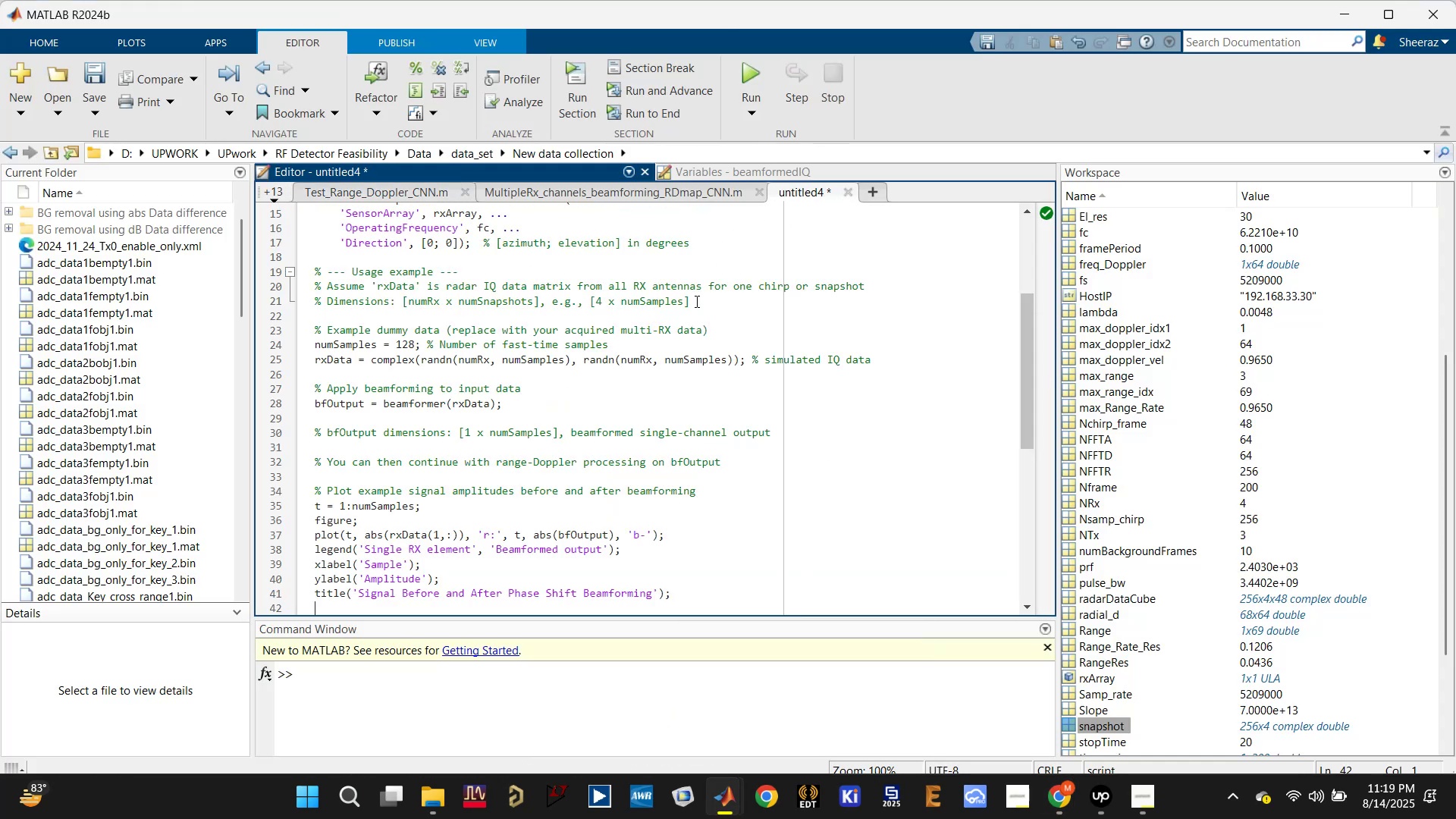 
key(Control+S)
 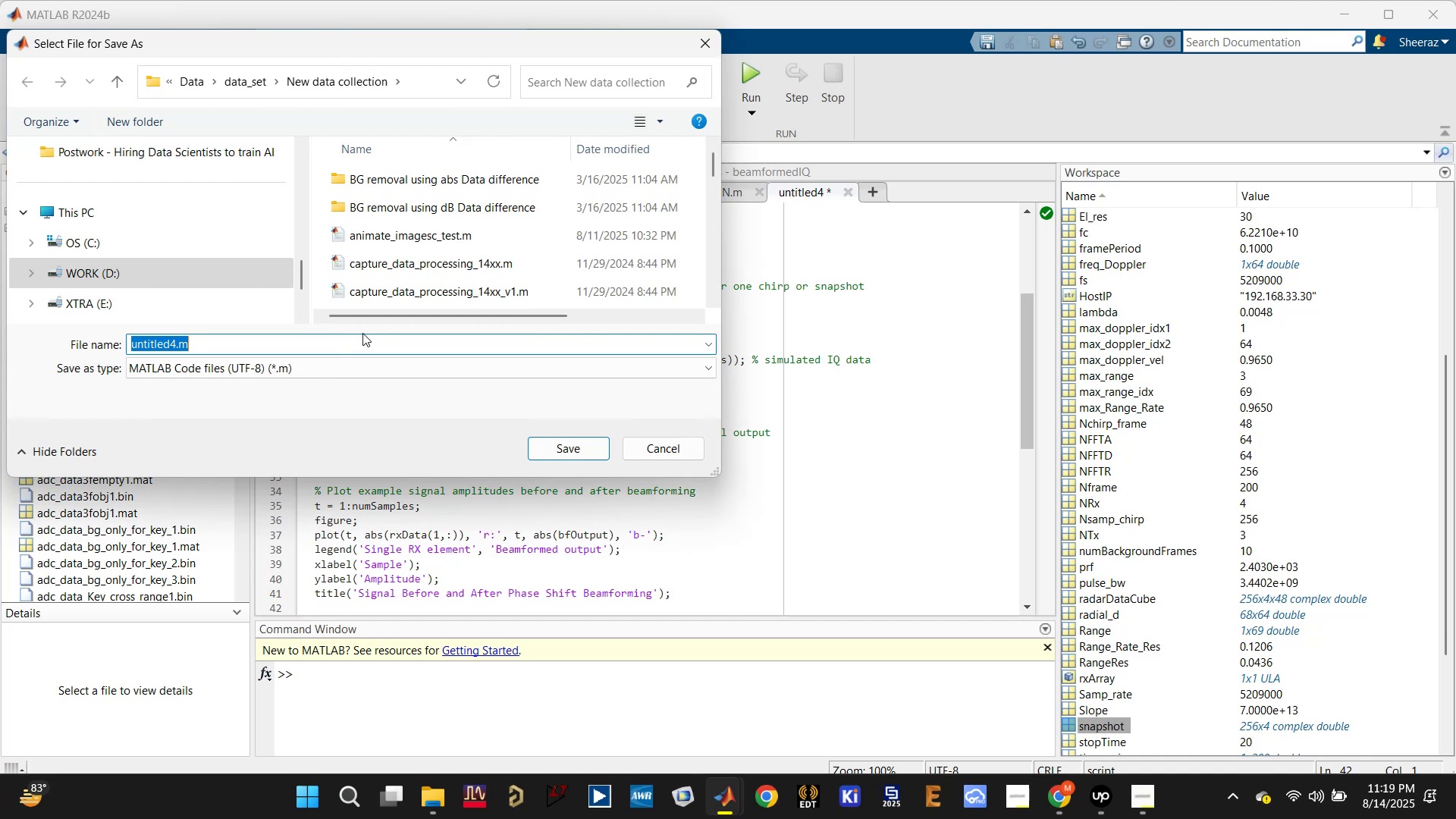 
type(TES)
key(Backspace)
key(Backspace)
type(est_ba)
key(Backspace)
type(ea)
key(Backspace)
key(Backspace)
key(Backspace)
type(phsed_beamformer)
 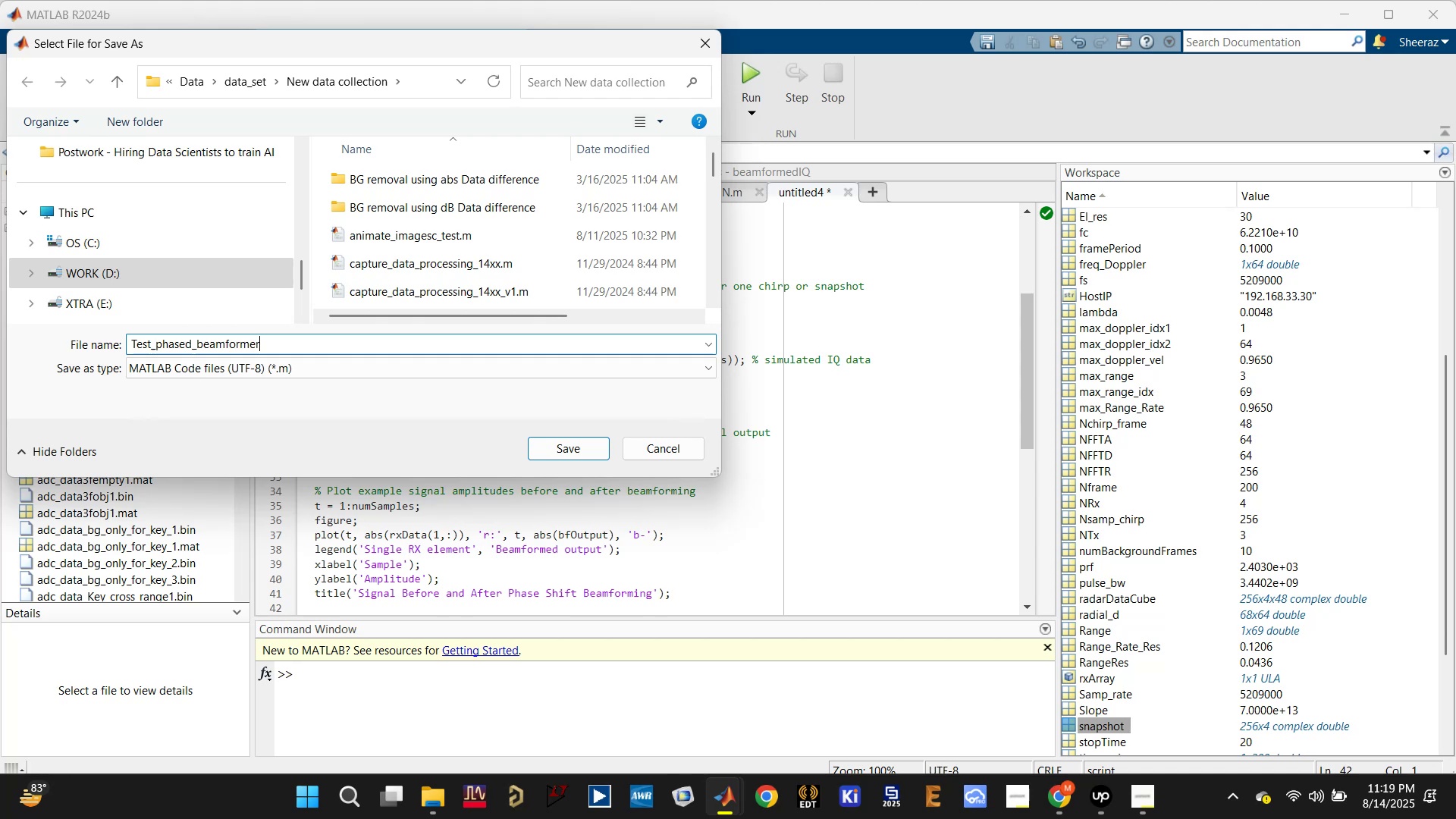 
key(Enter)
 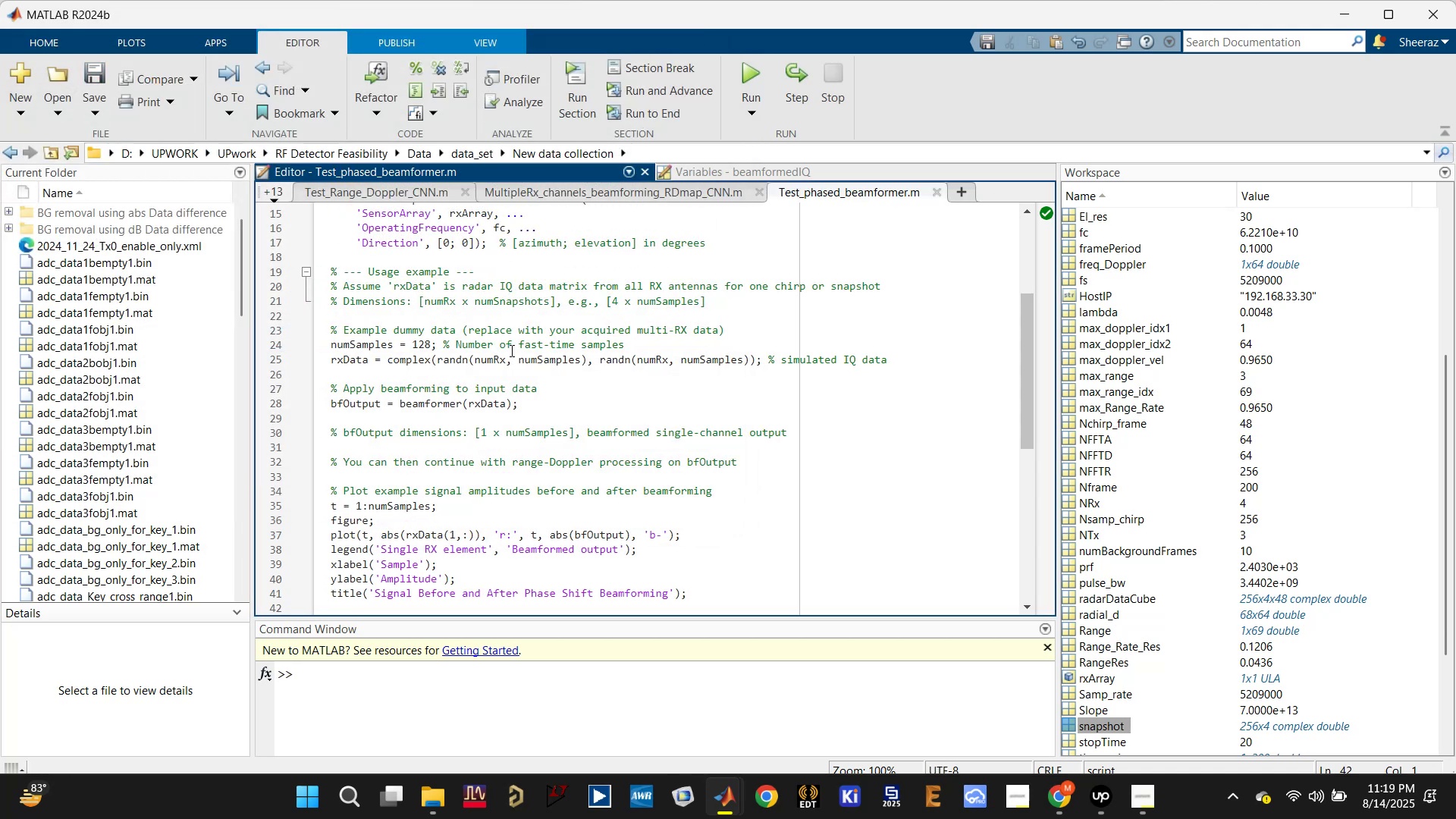 
scroll: coordinate [611, 298], scroll_direction: up, amount: 9.0
 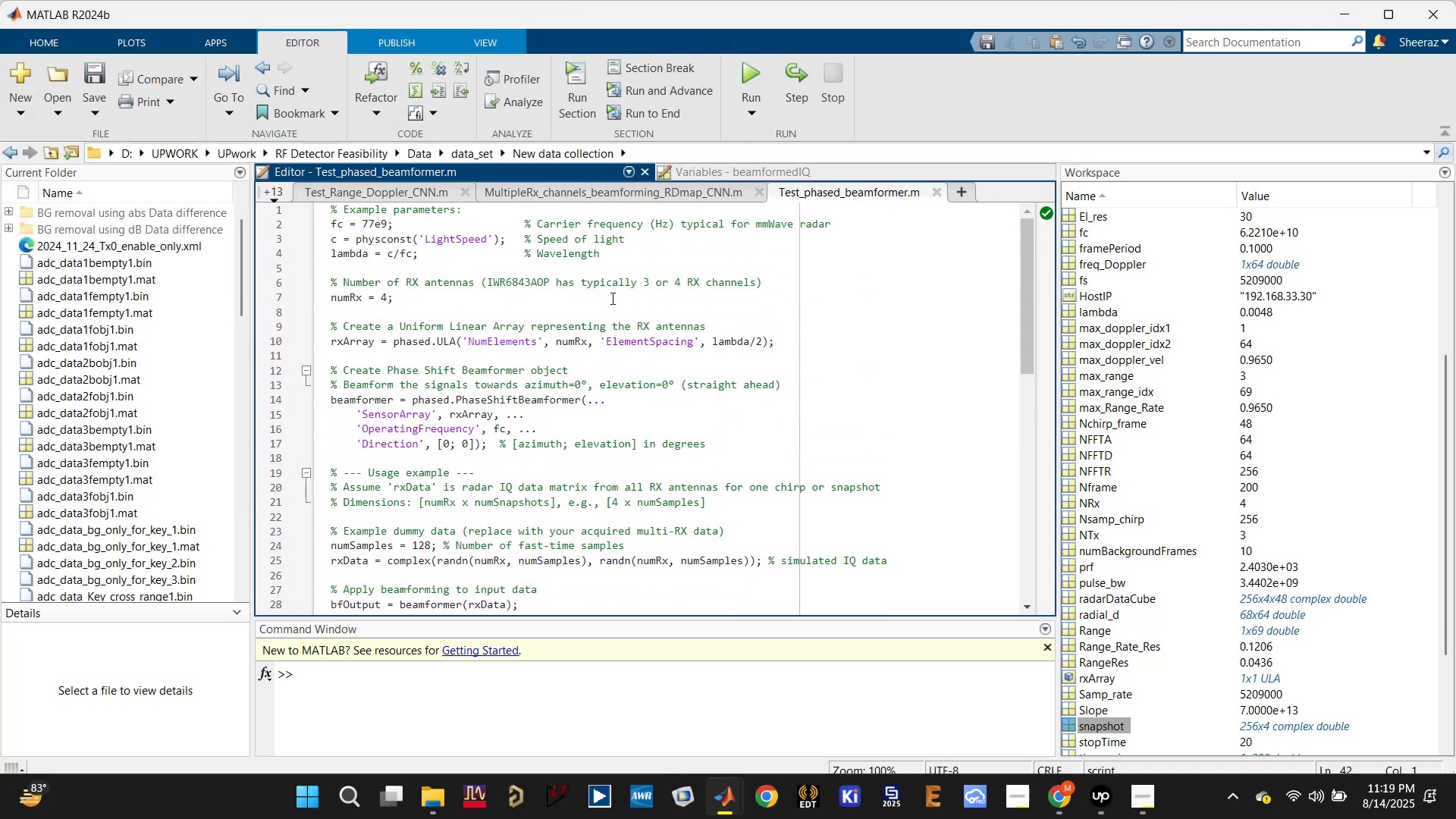 
key(Control+S)
 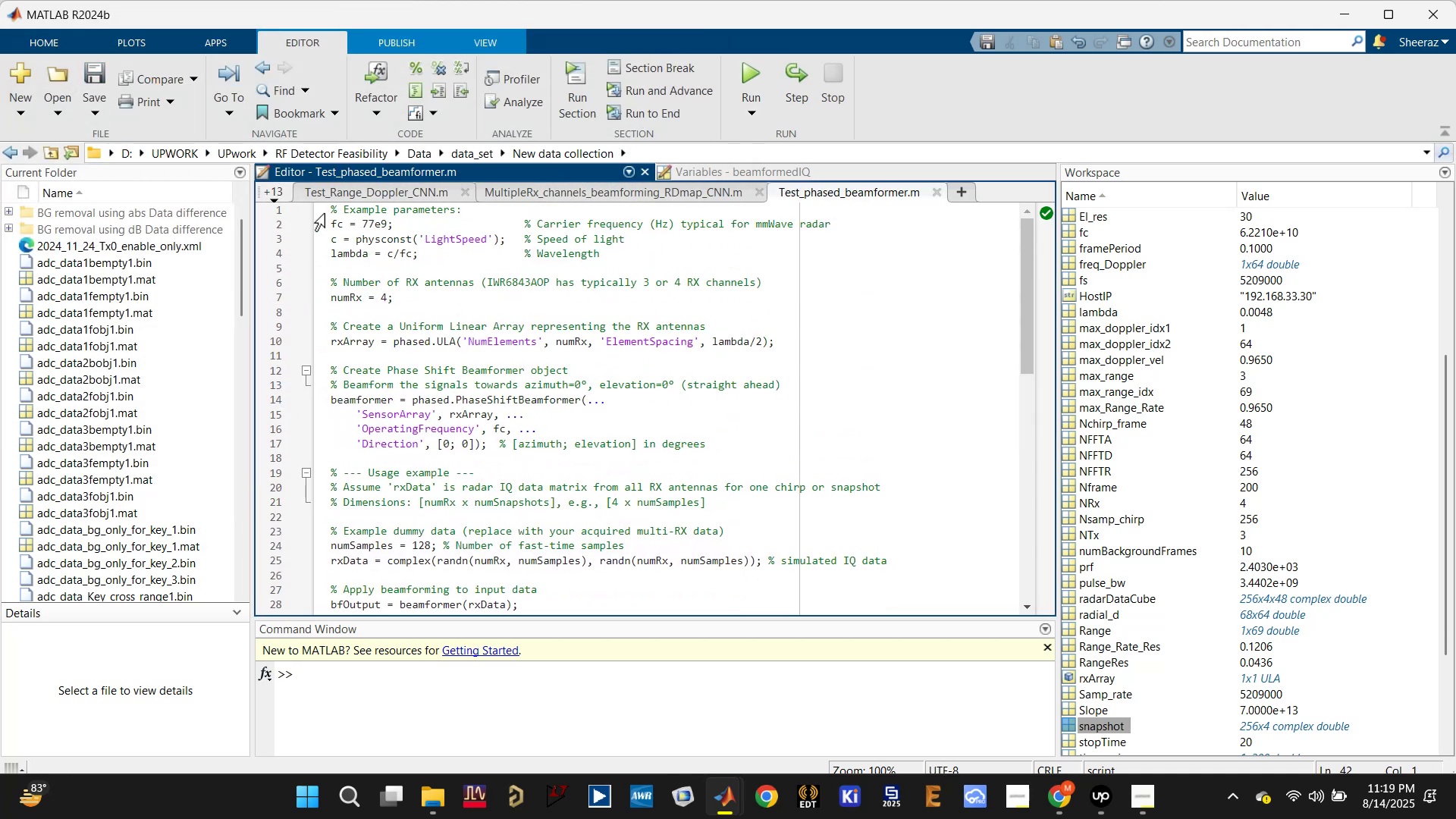 
left_click([330, 205])
 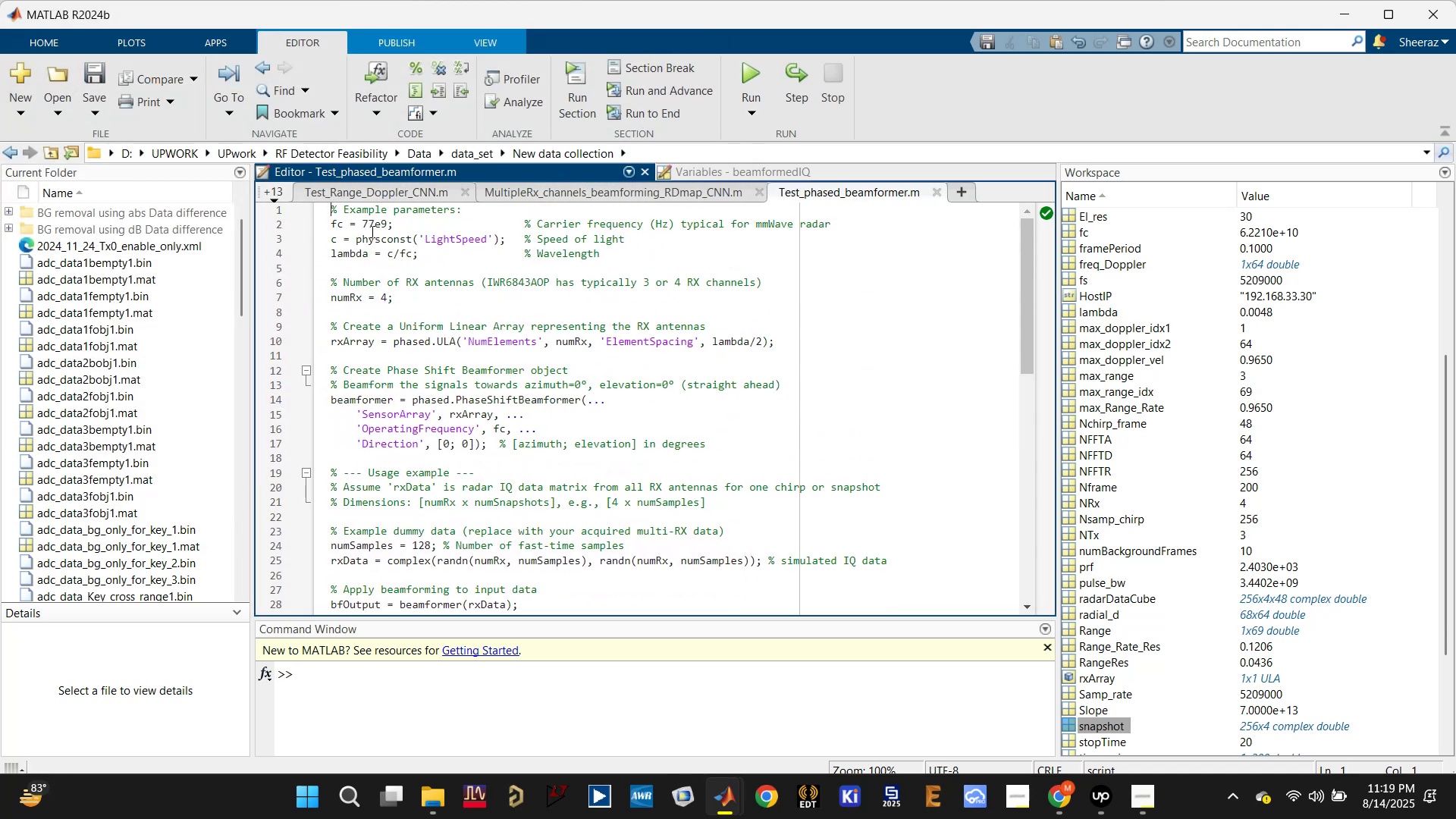 
key(Enter)
 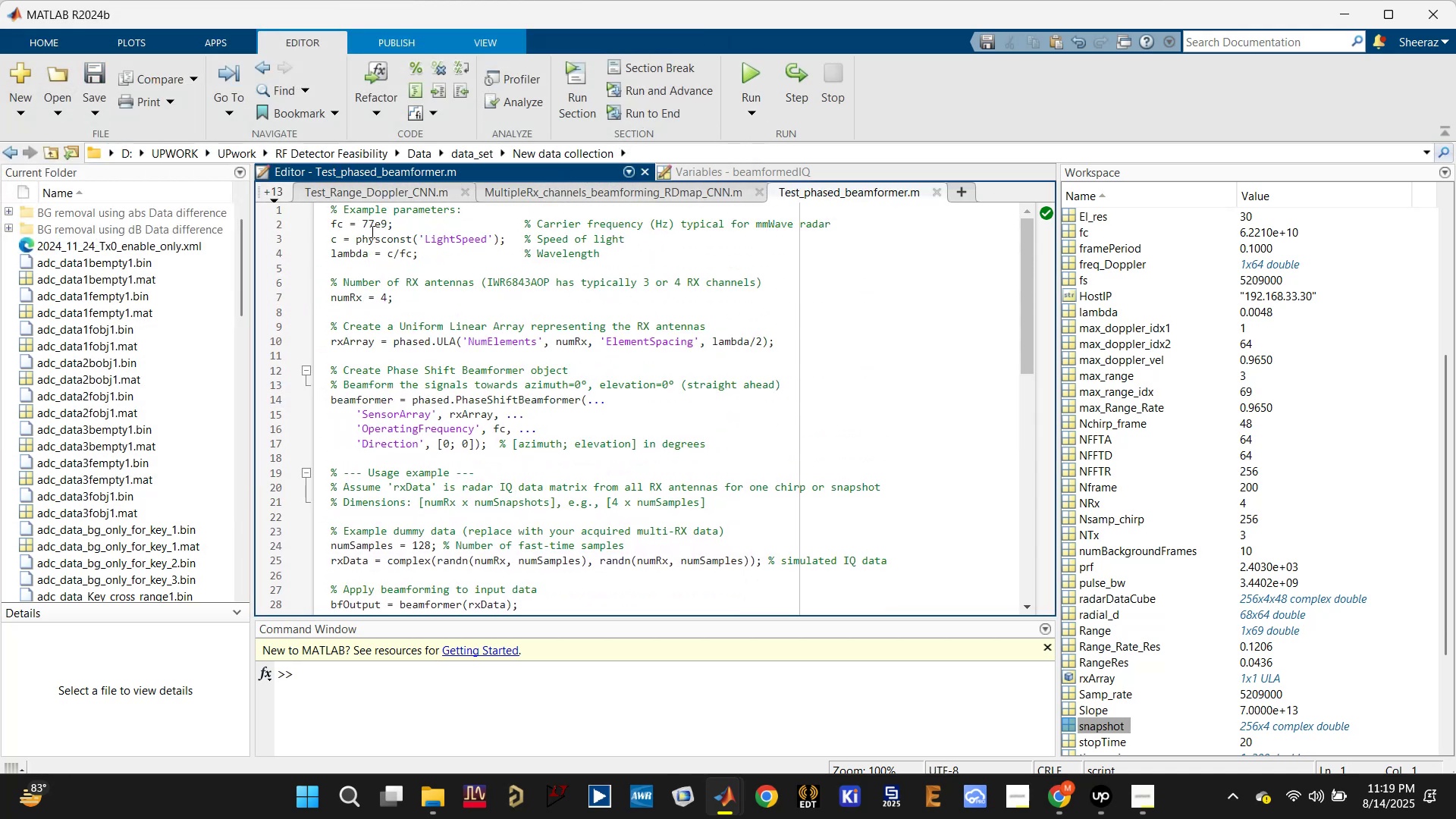 
key(Enter)
 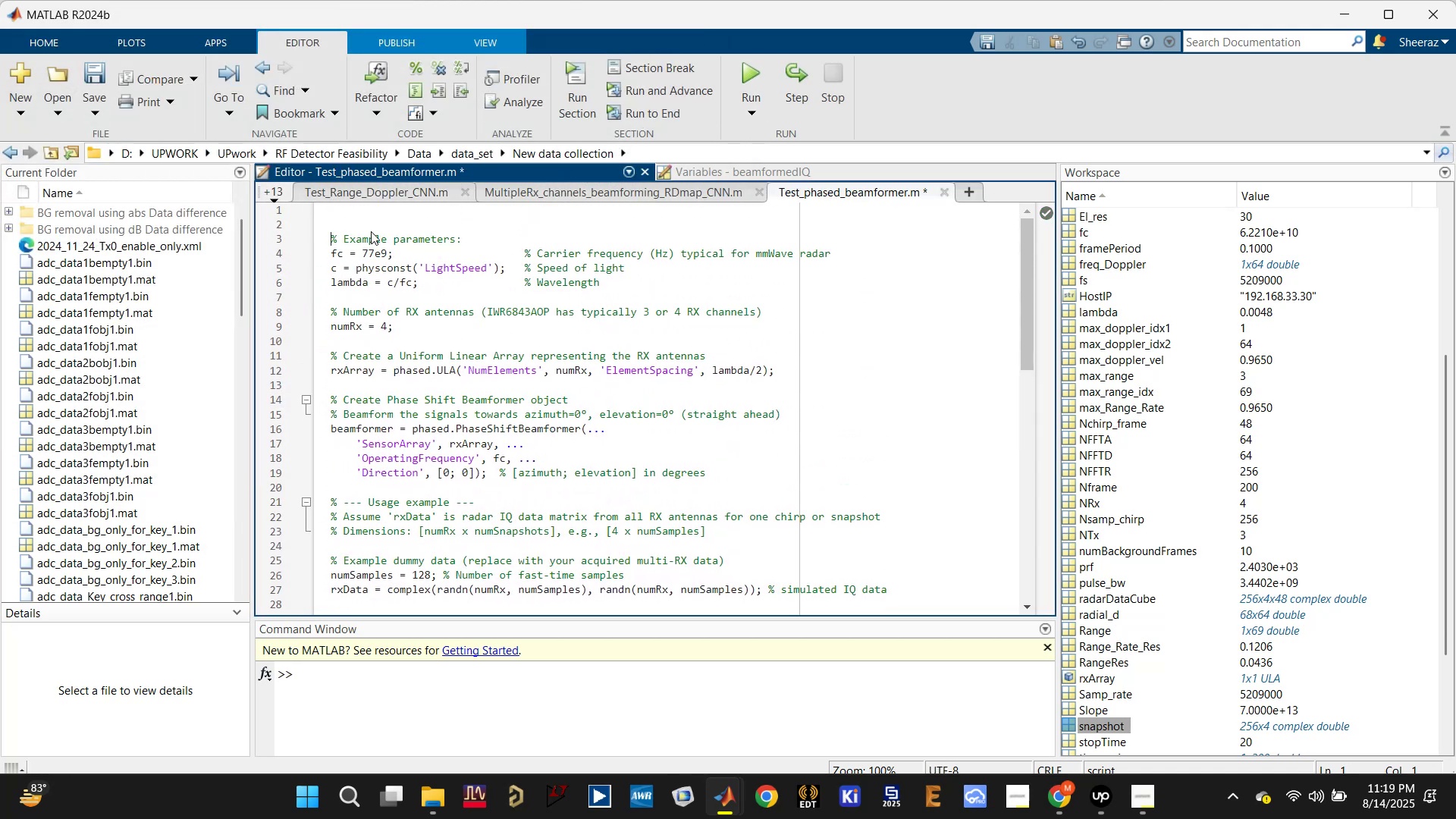 
key(ArrowUp)
 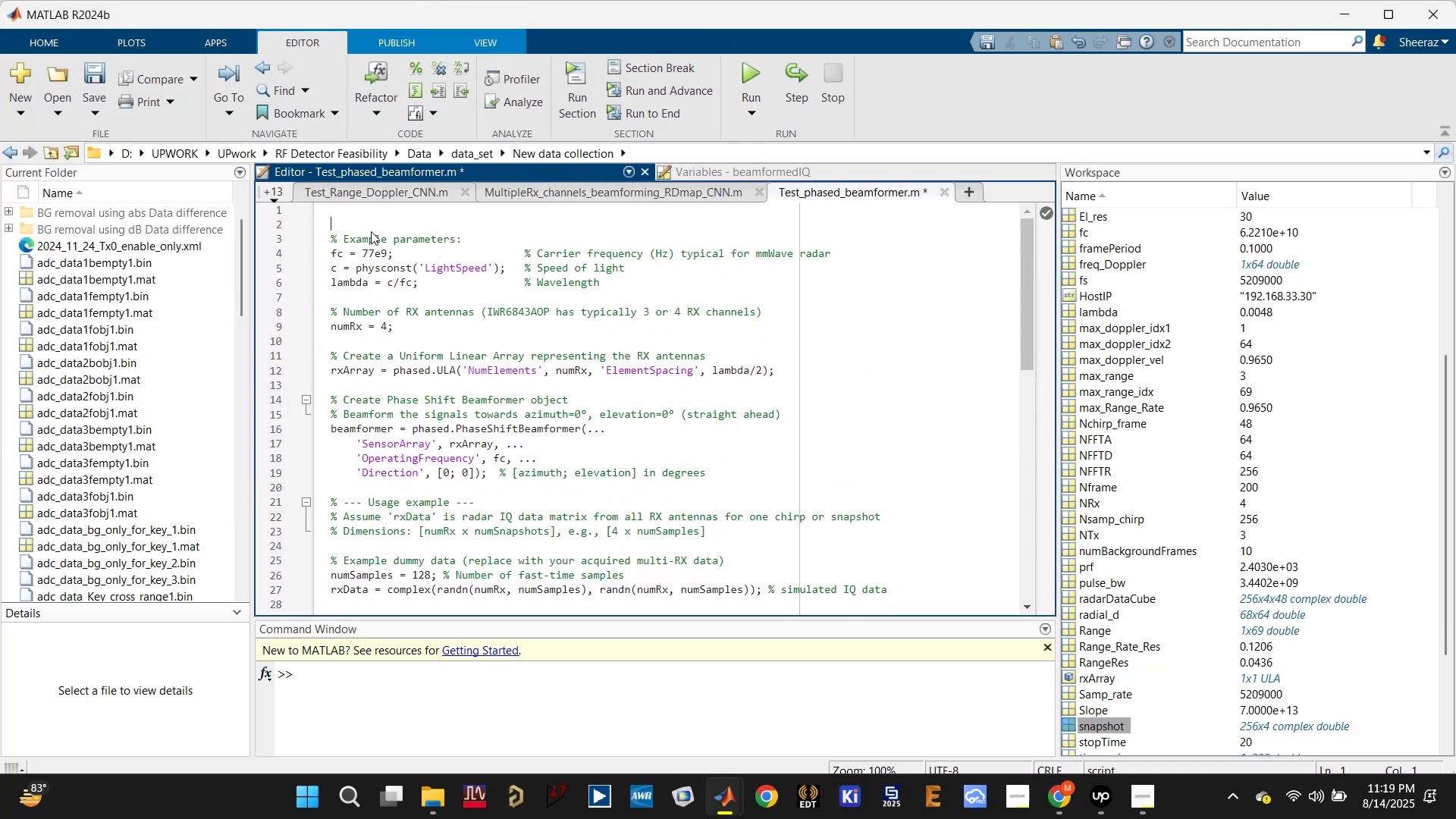 
type(clear; close all; clc;)
 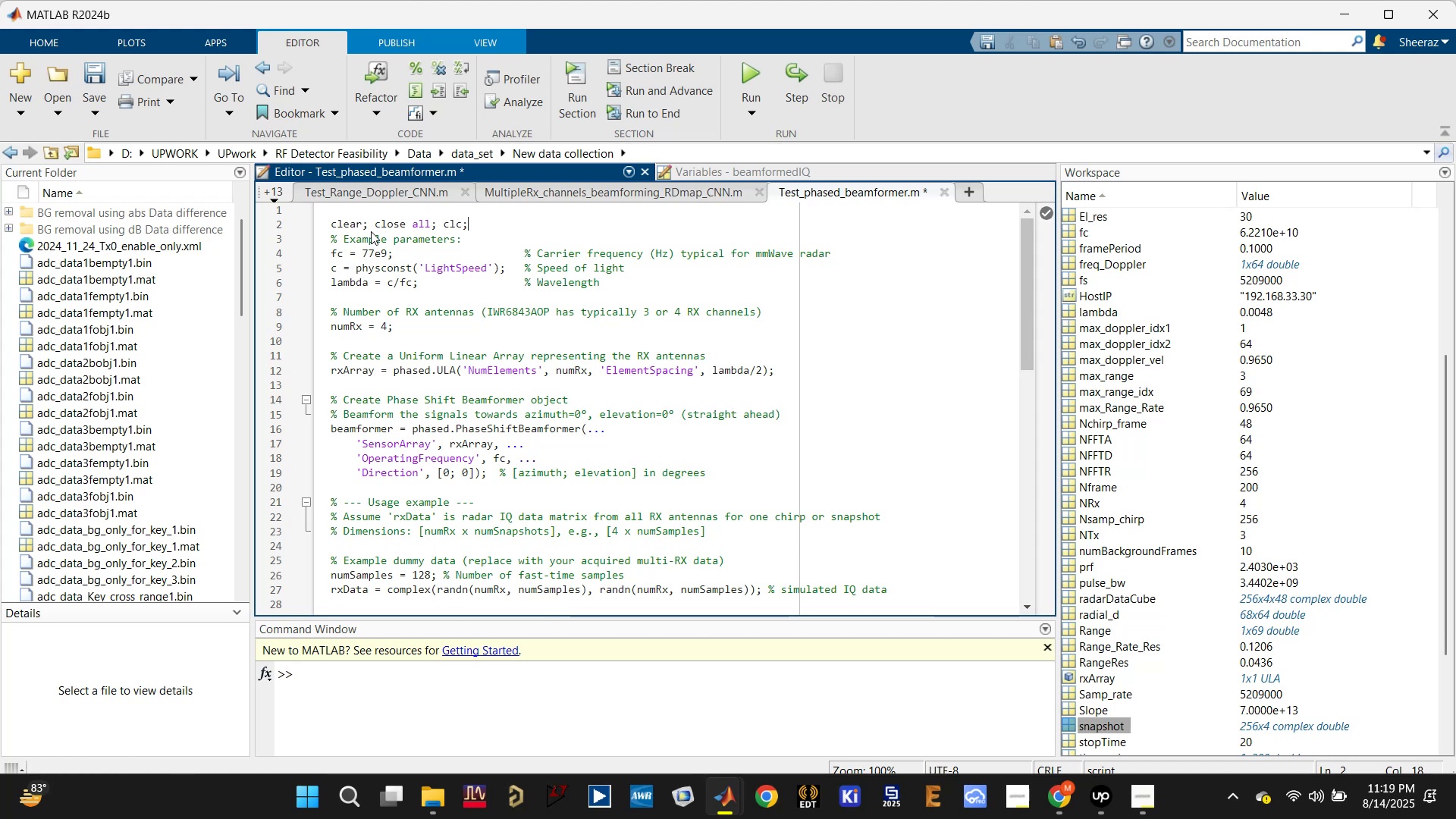 
key(Control+S)
 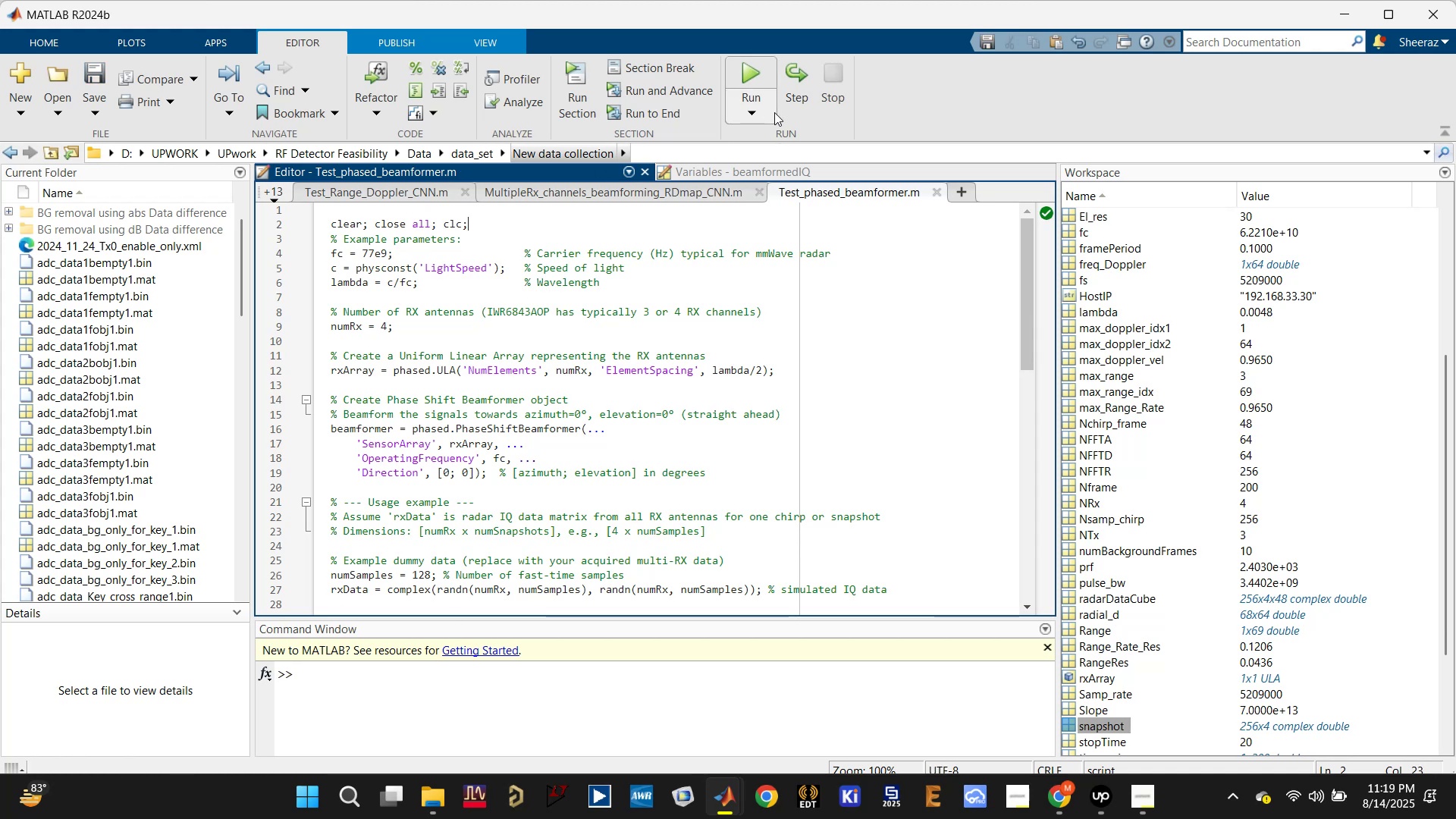 
left_click([761, 67])
 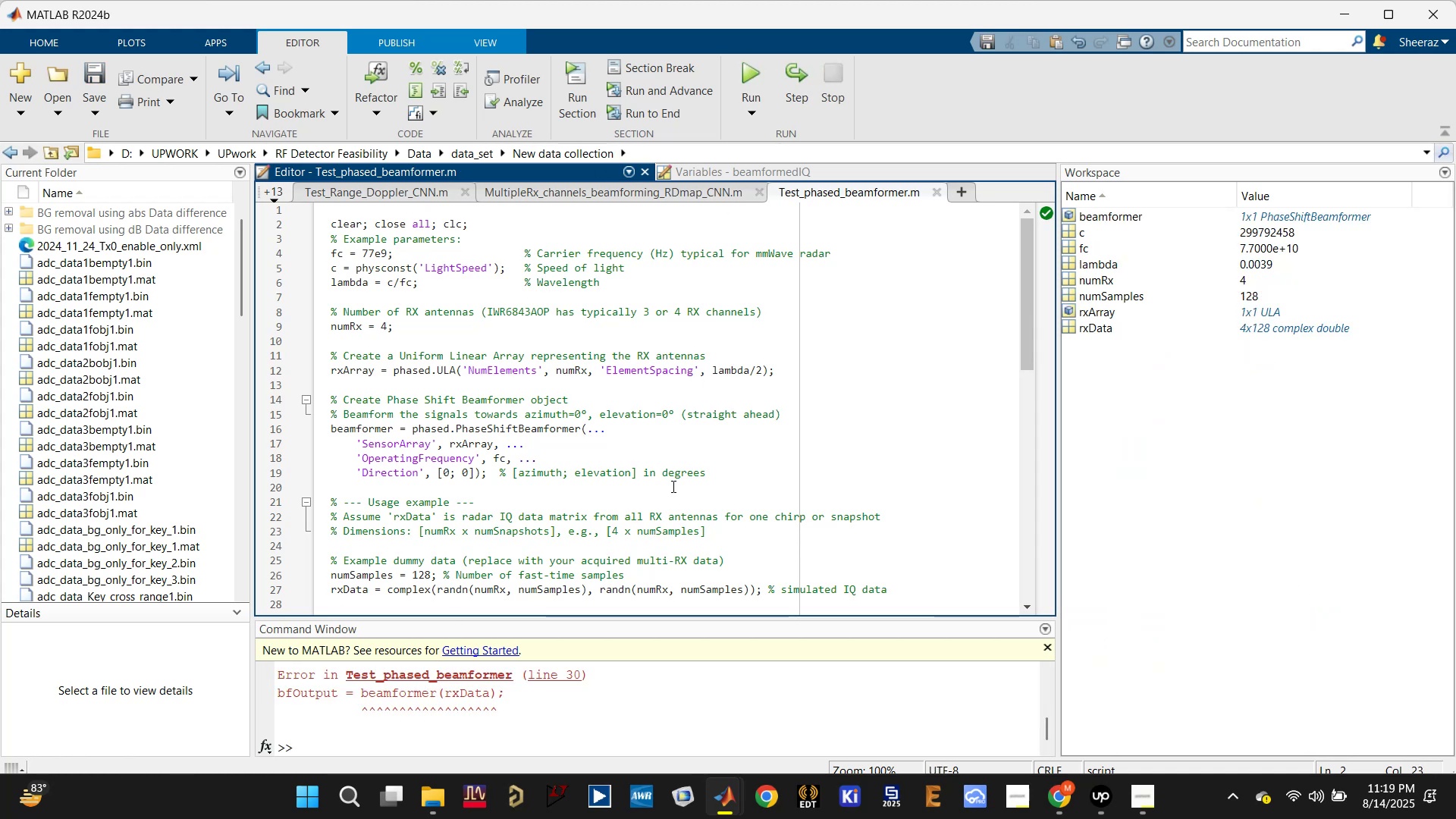 
scroll: coordinate [538, 732], scroll_direction: up, amount: 9.0
 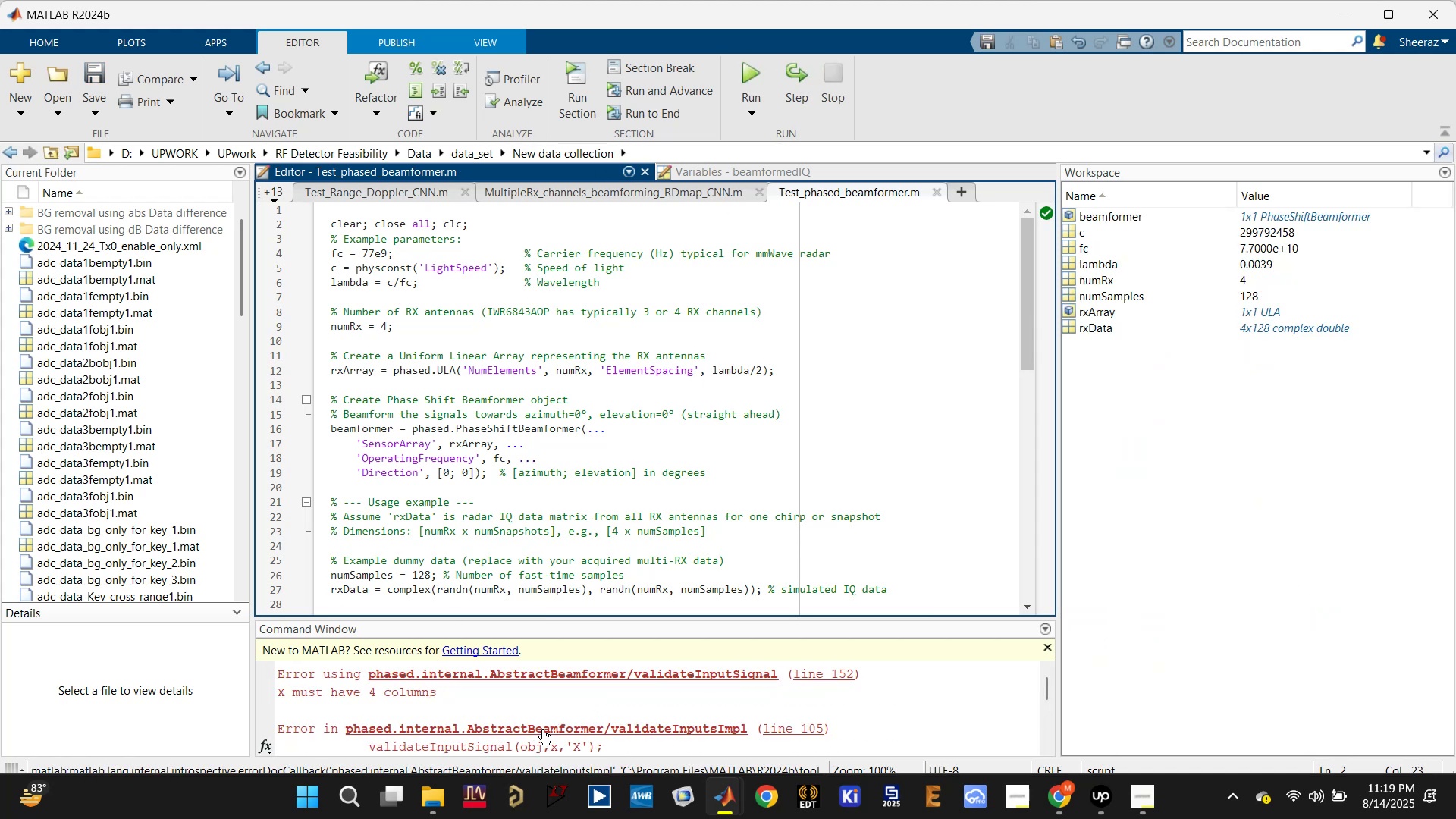 
scroll: coordinate [562, 721], scroll_direction: down, amount: 4.0
 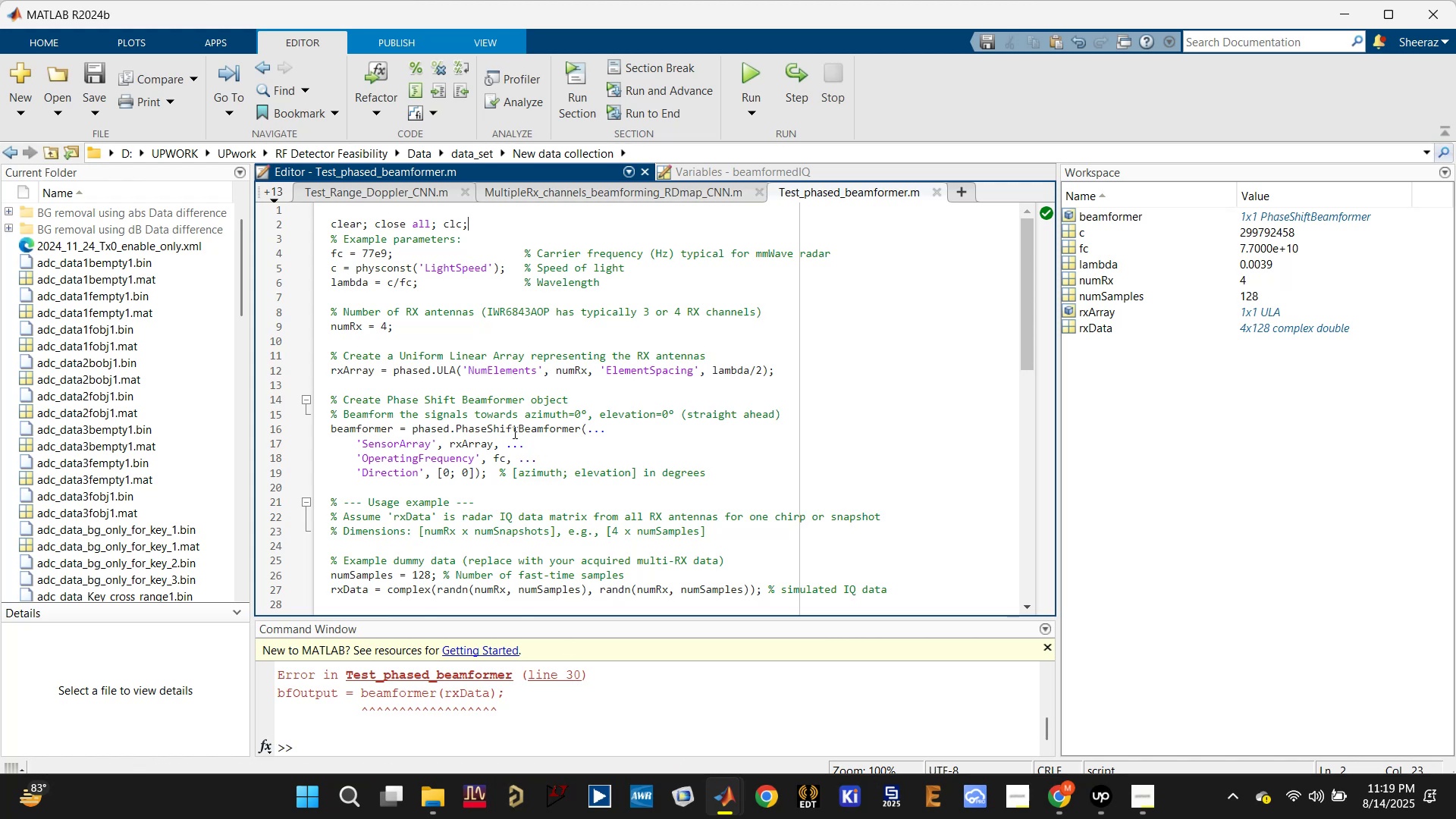 
left_click([353, 363])
 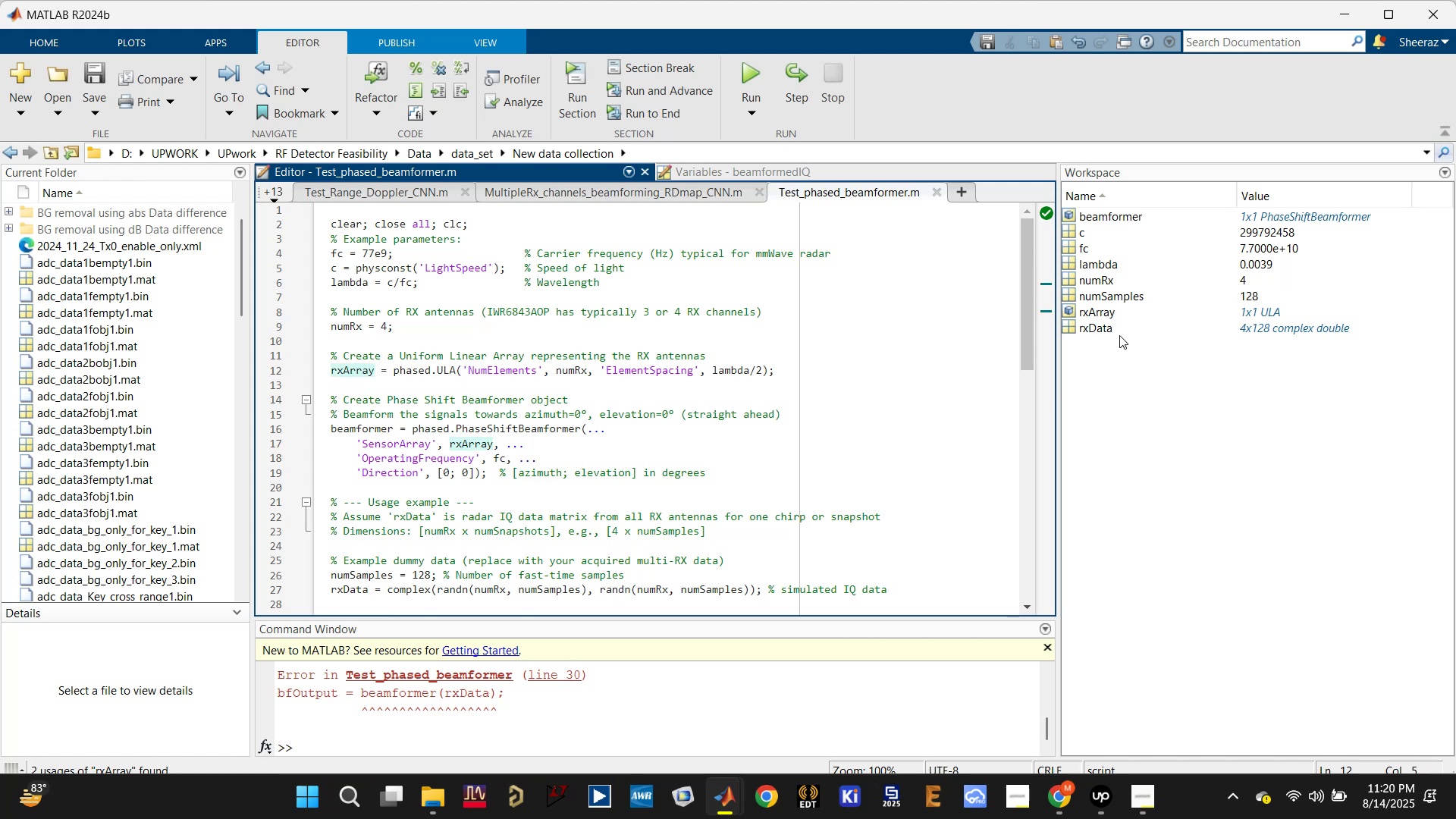 
left_click([1100, 328])
 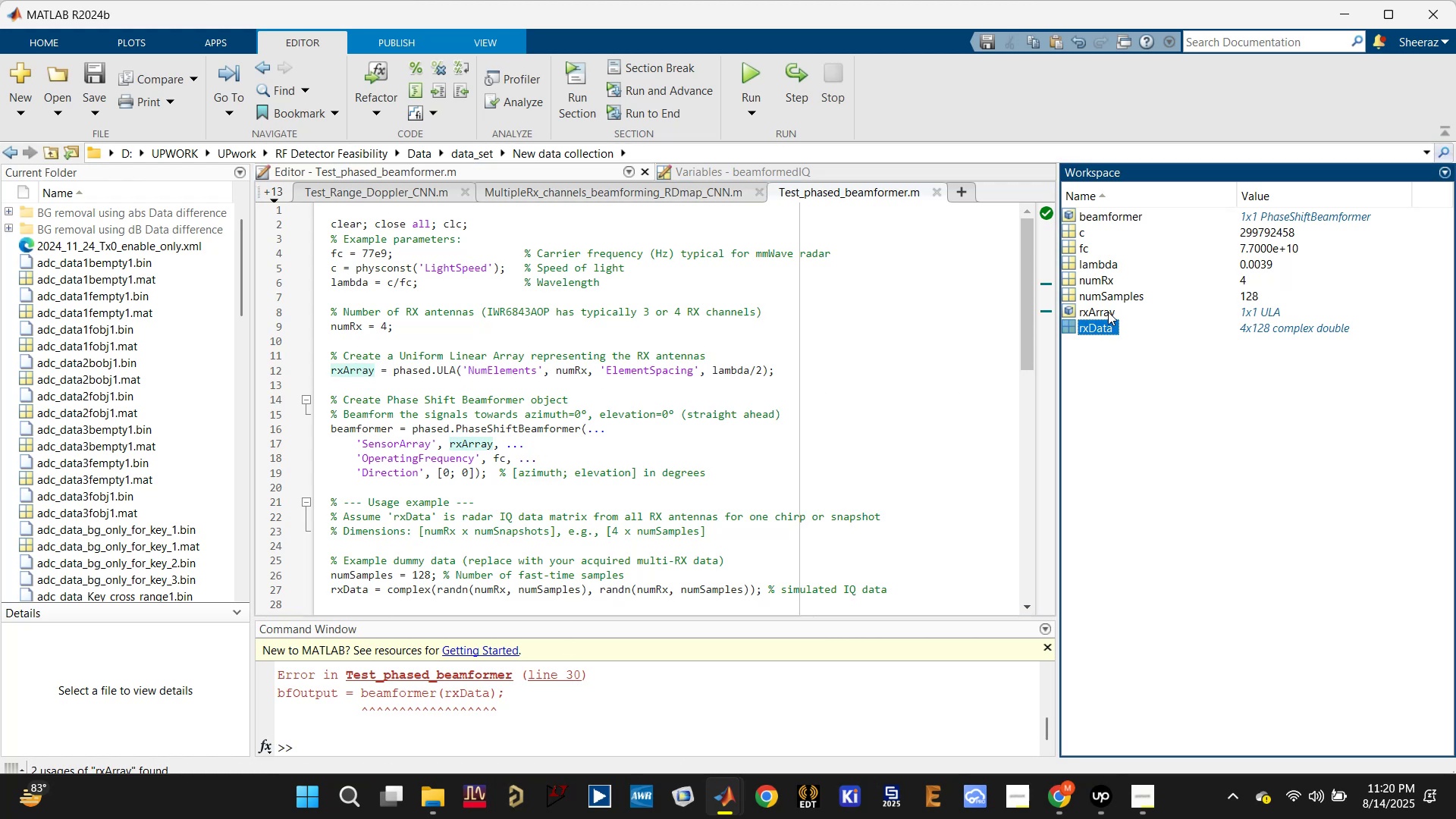 
left_click([1103, 285])
 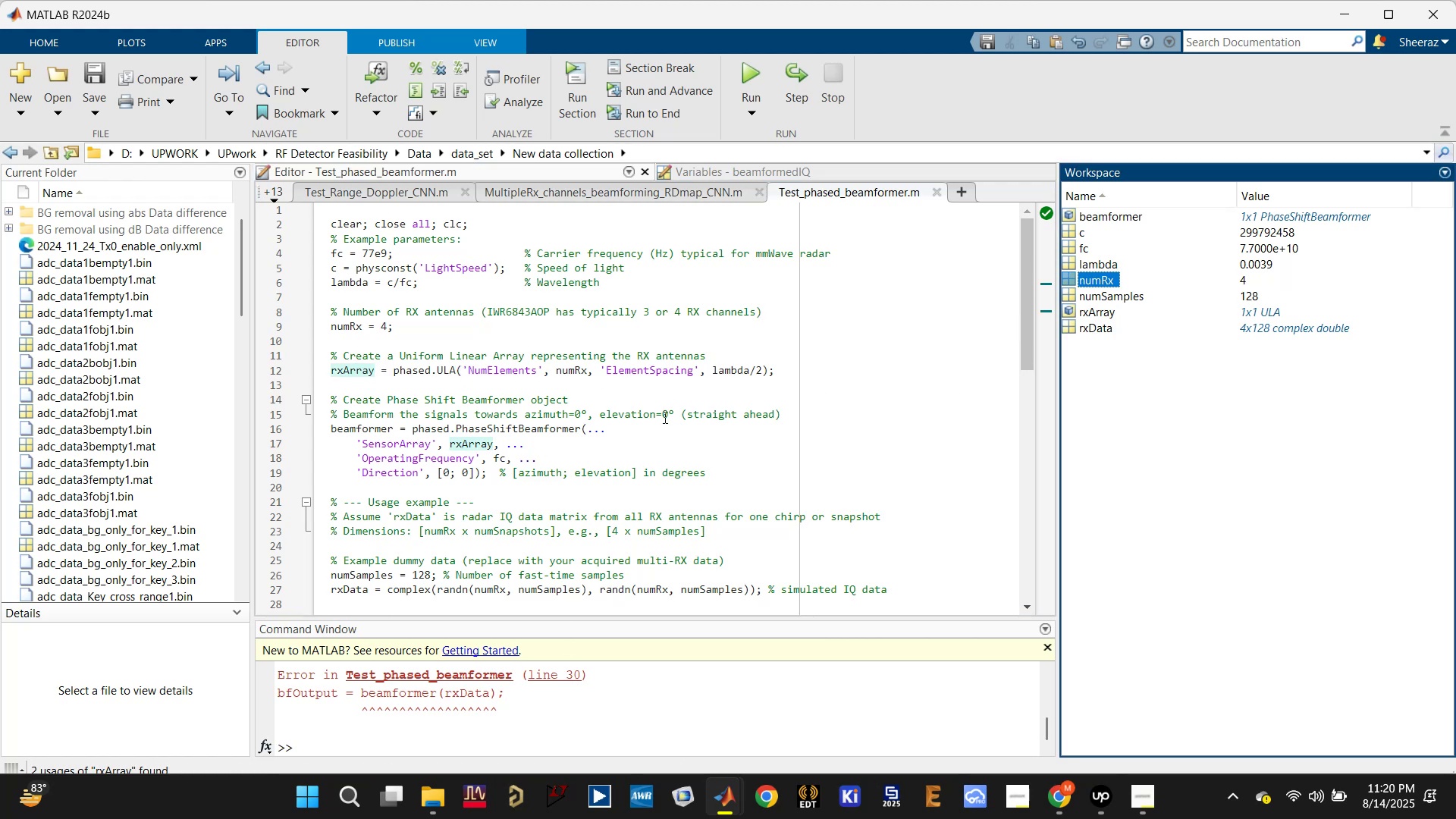 
left_click([549, 436])
 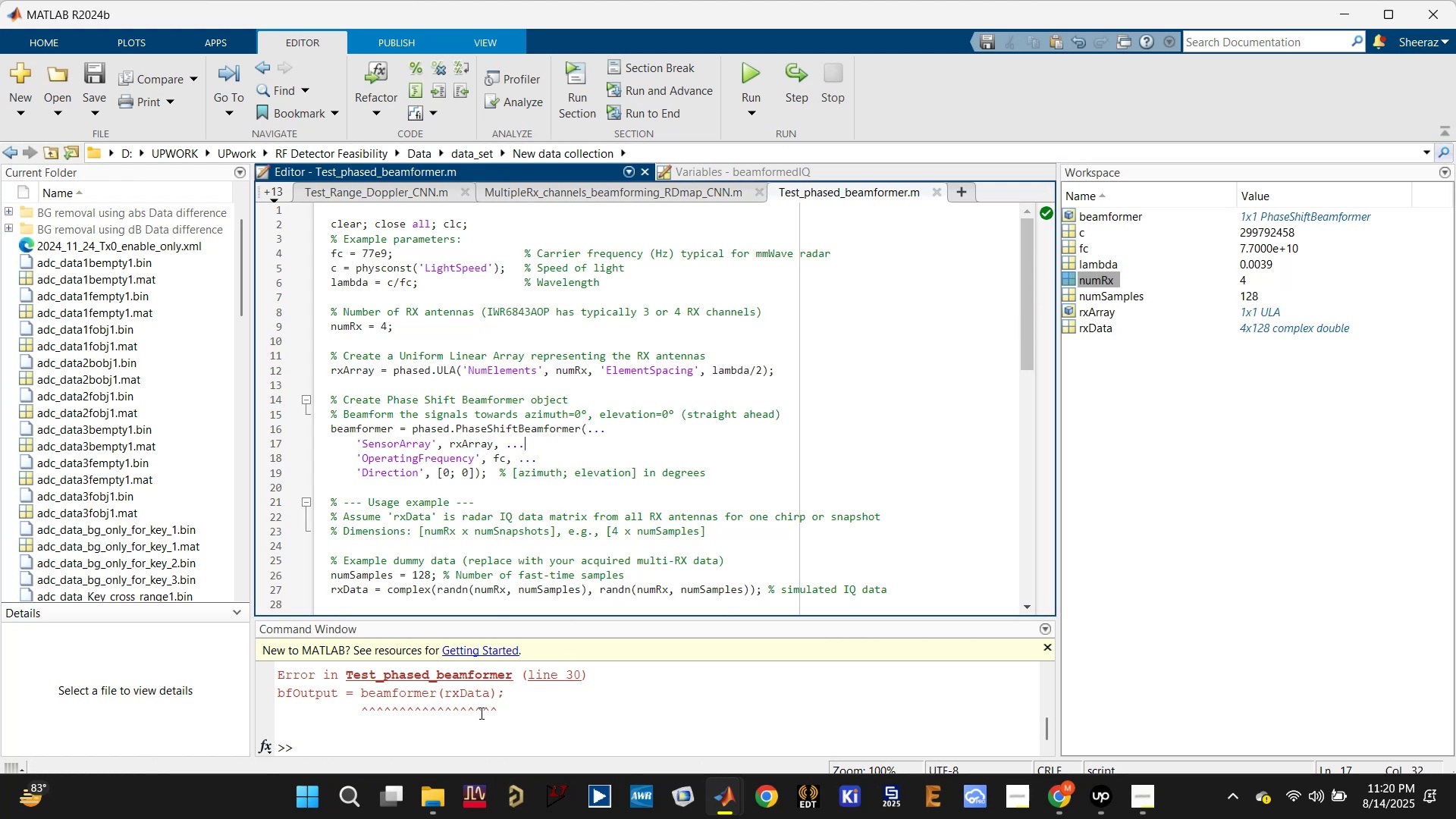 
scroll: coordinate [485, 715], scroll_direction: up, amount: 4.0
 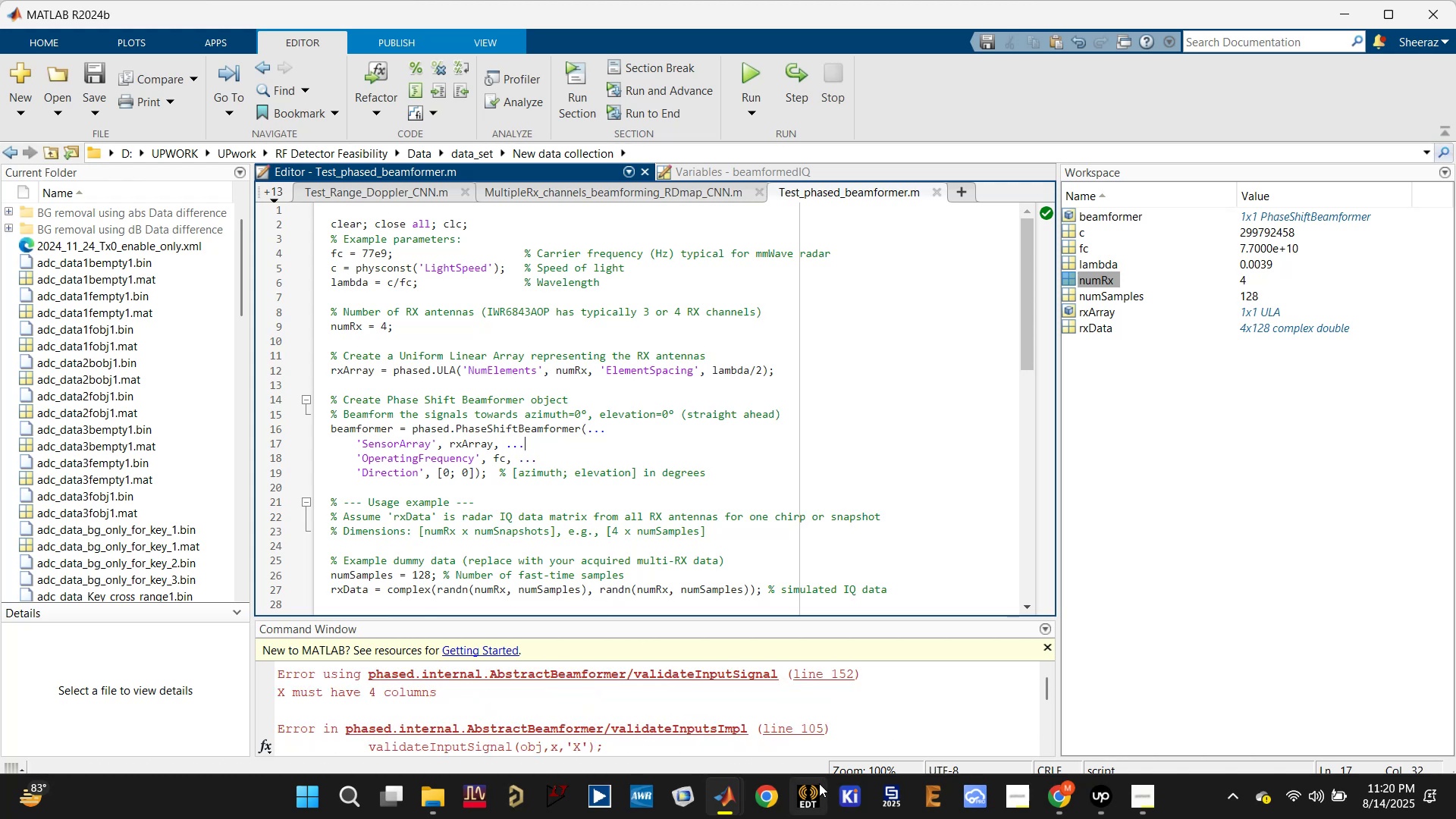 
left_click([1053, 800])
 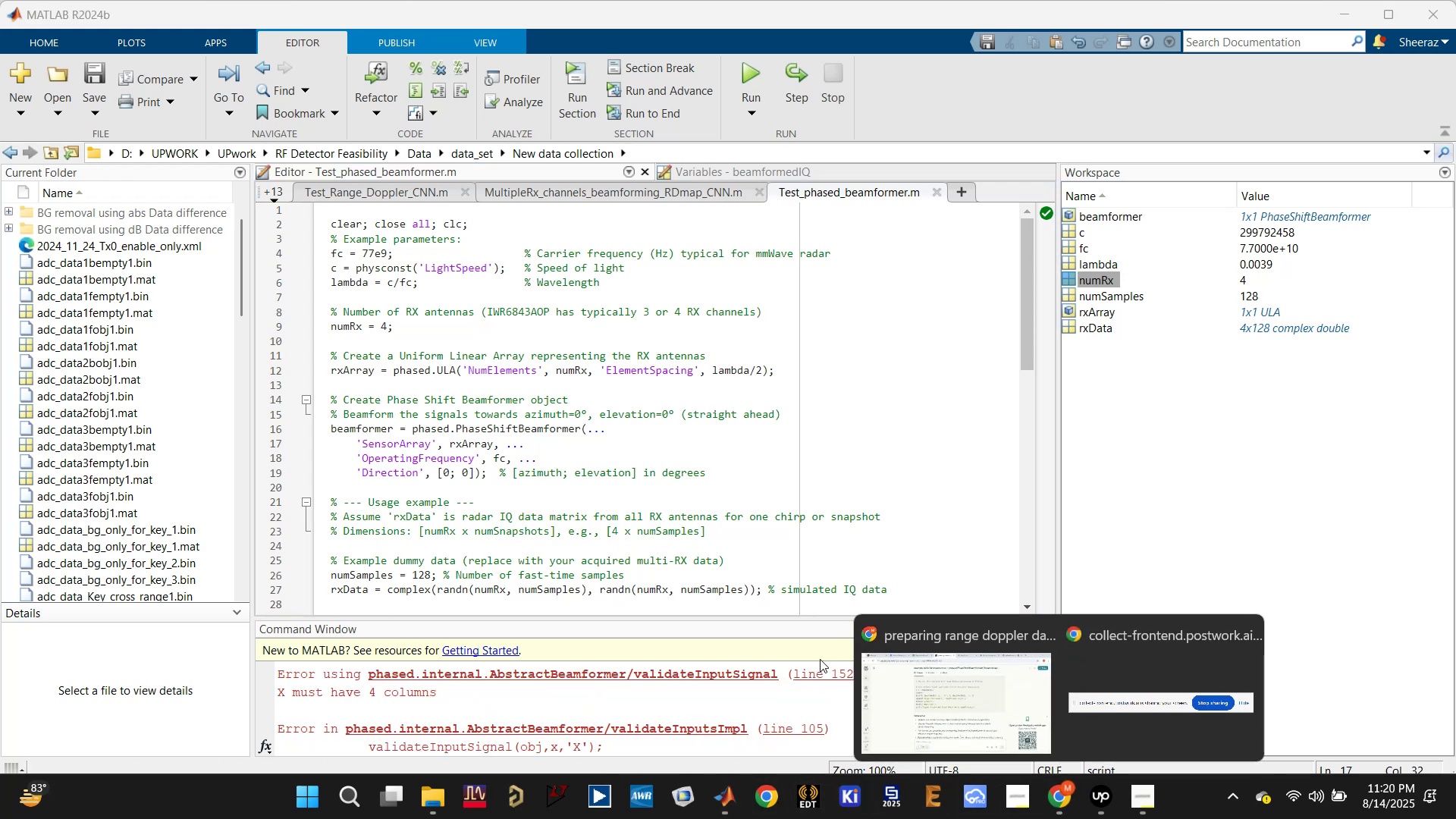 
left_click([896, 657])
 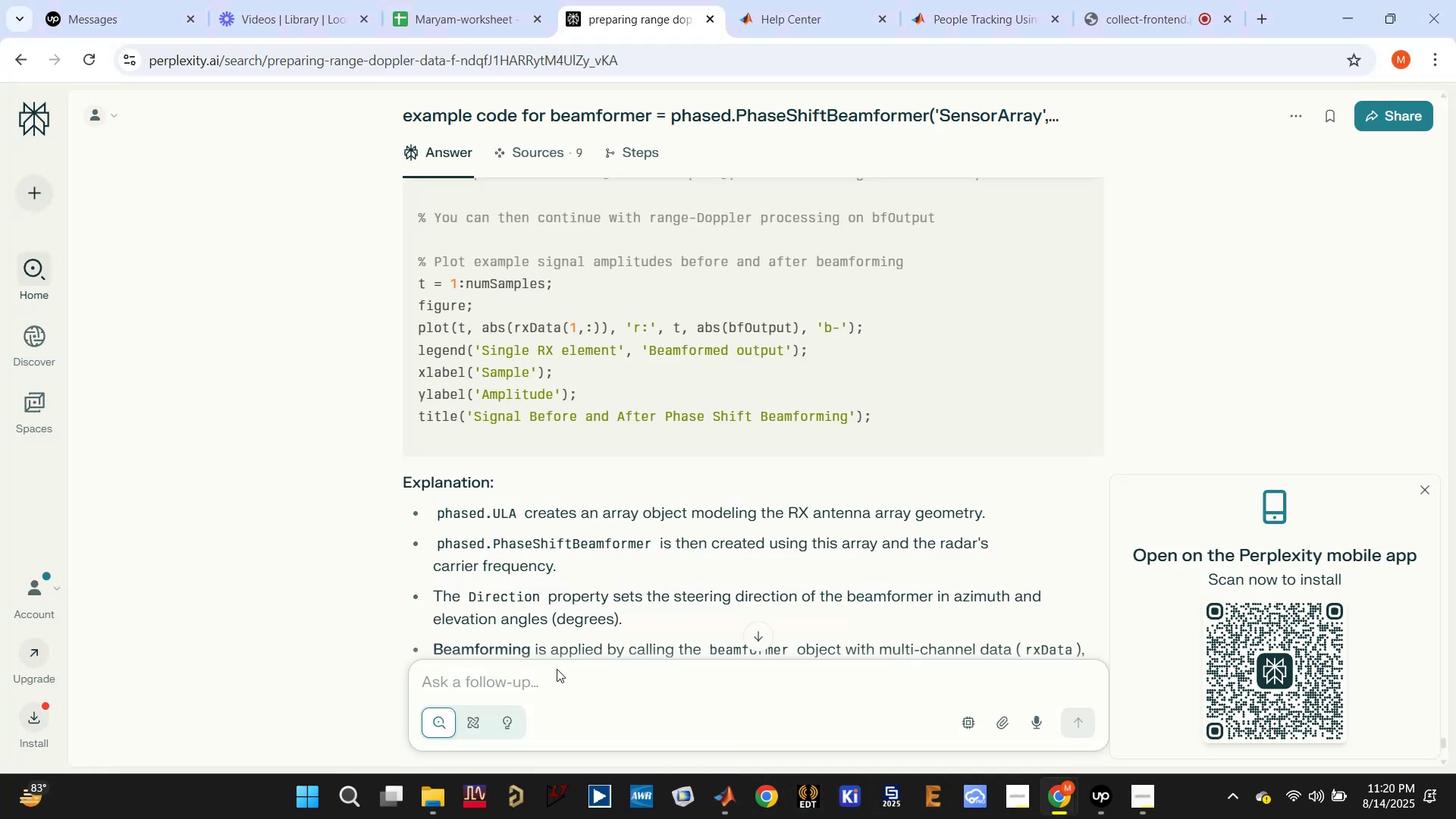 
left_click([557, 669])
 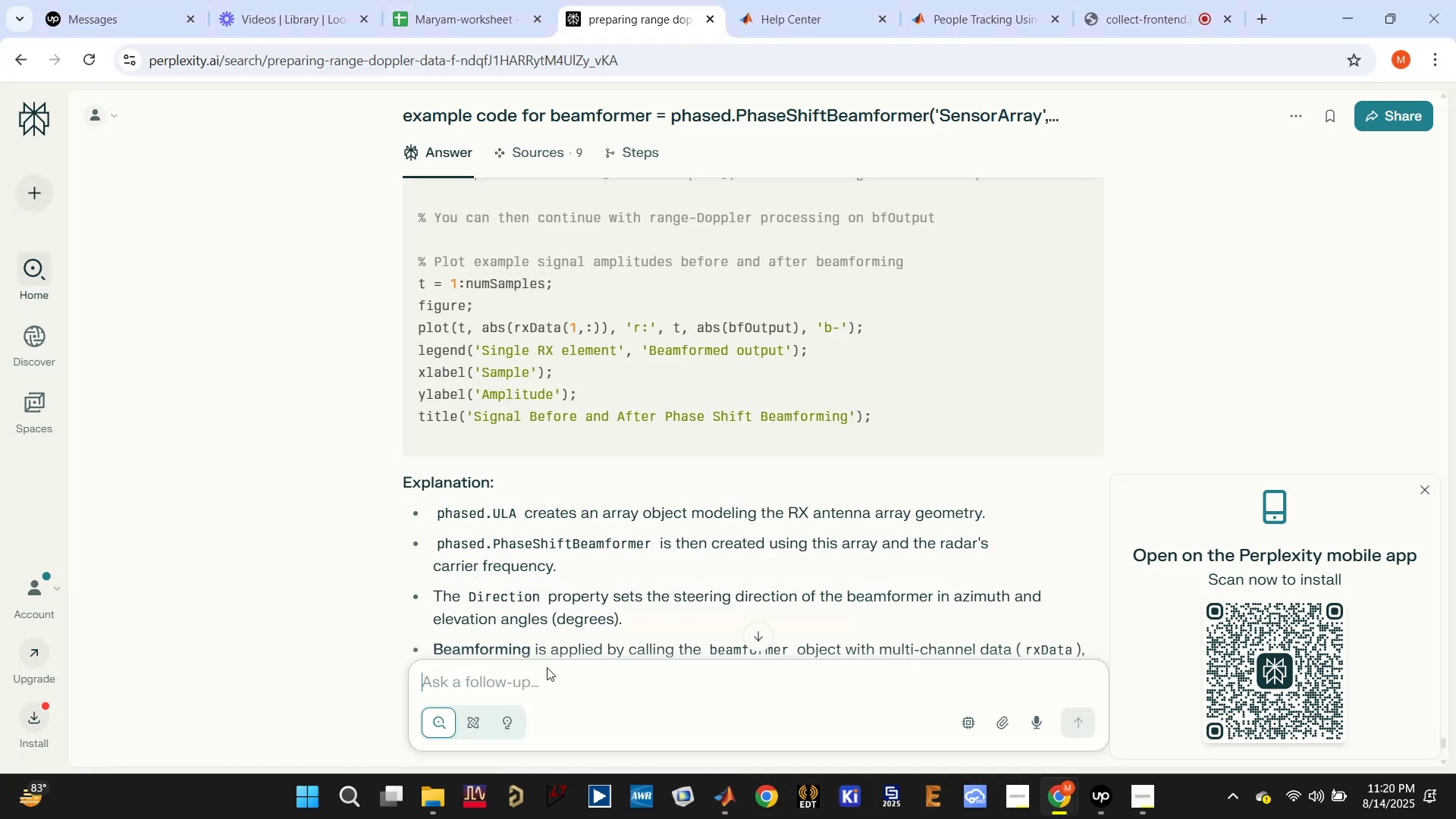 
left_click([536, 678])
 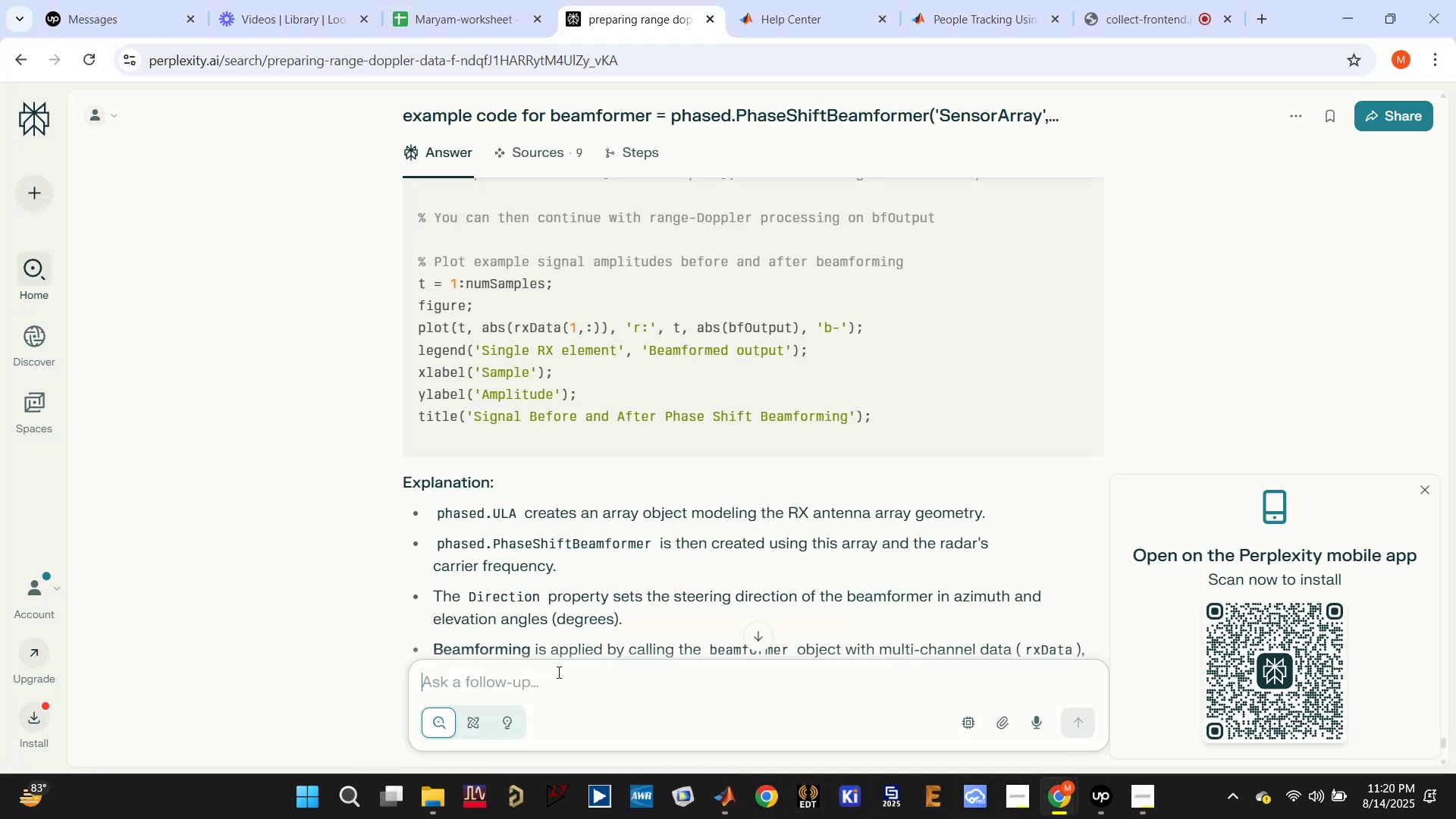 
type(this code has an error for exu)
key(Backspace)
type(ecuting beamformer function)
 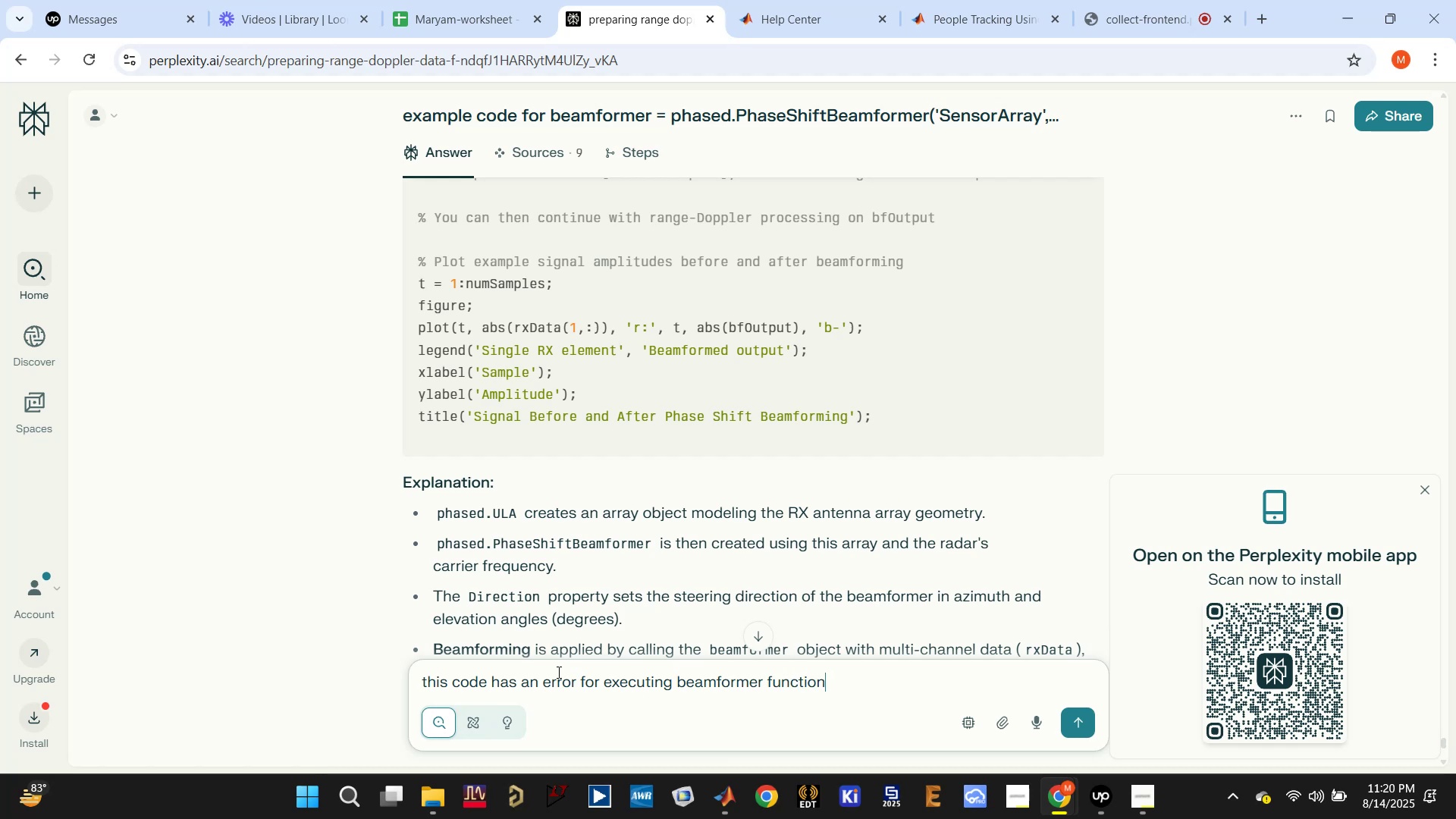 
key(Enter)
 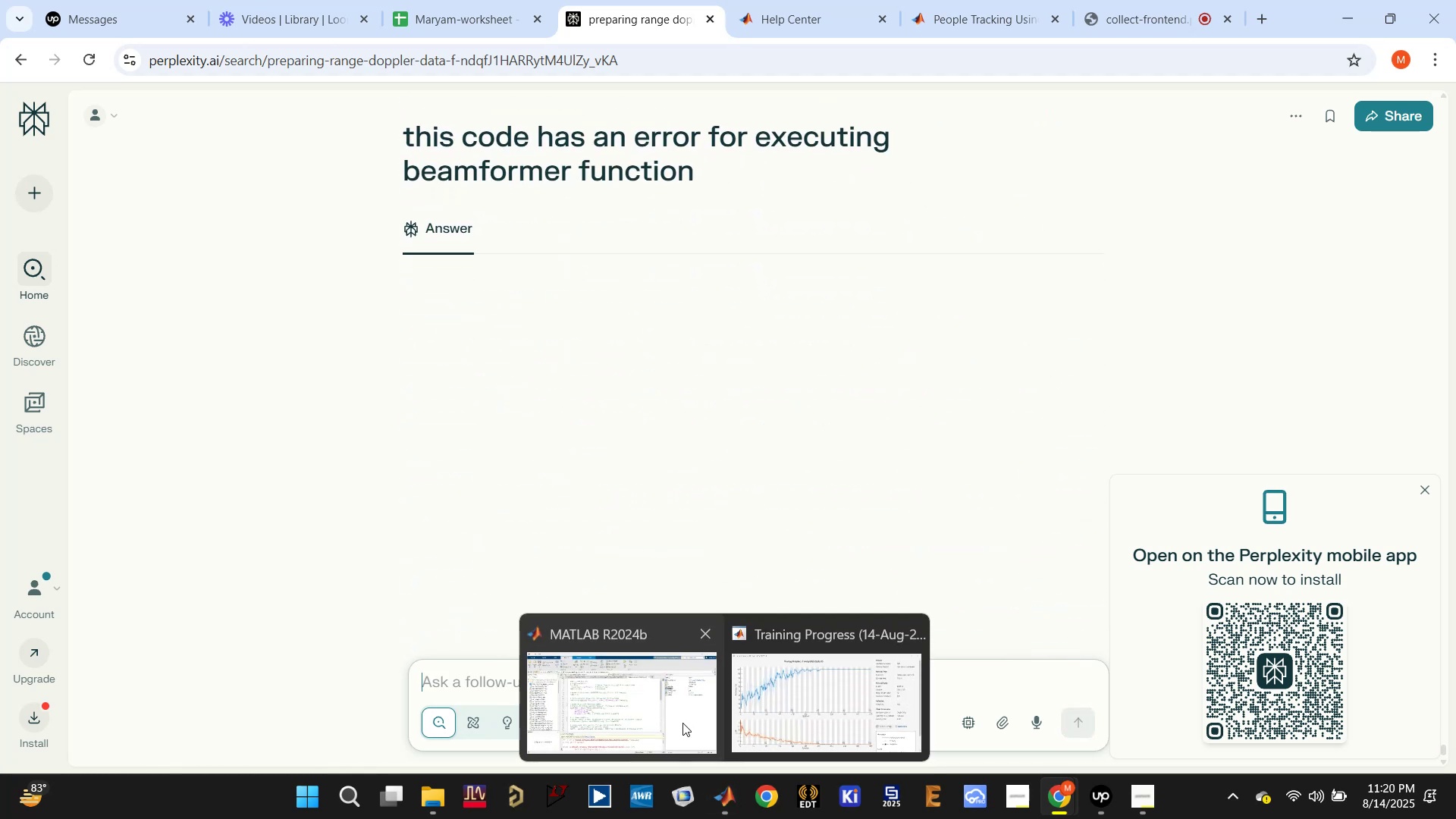 
left_click([636, 685])
 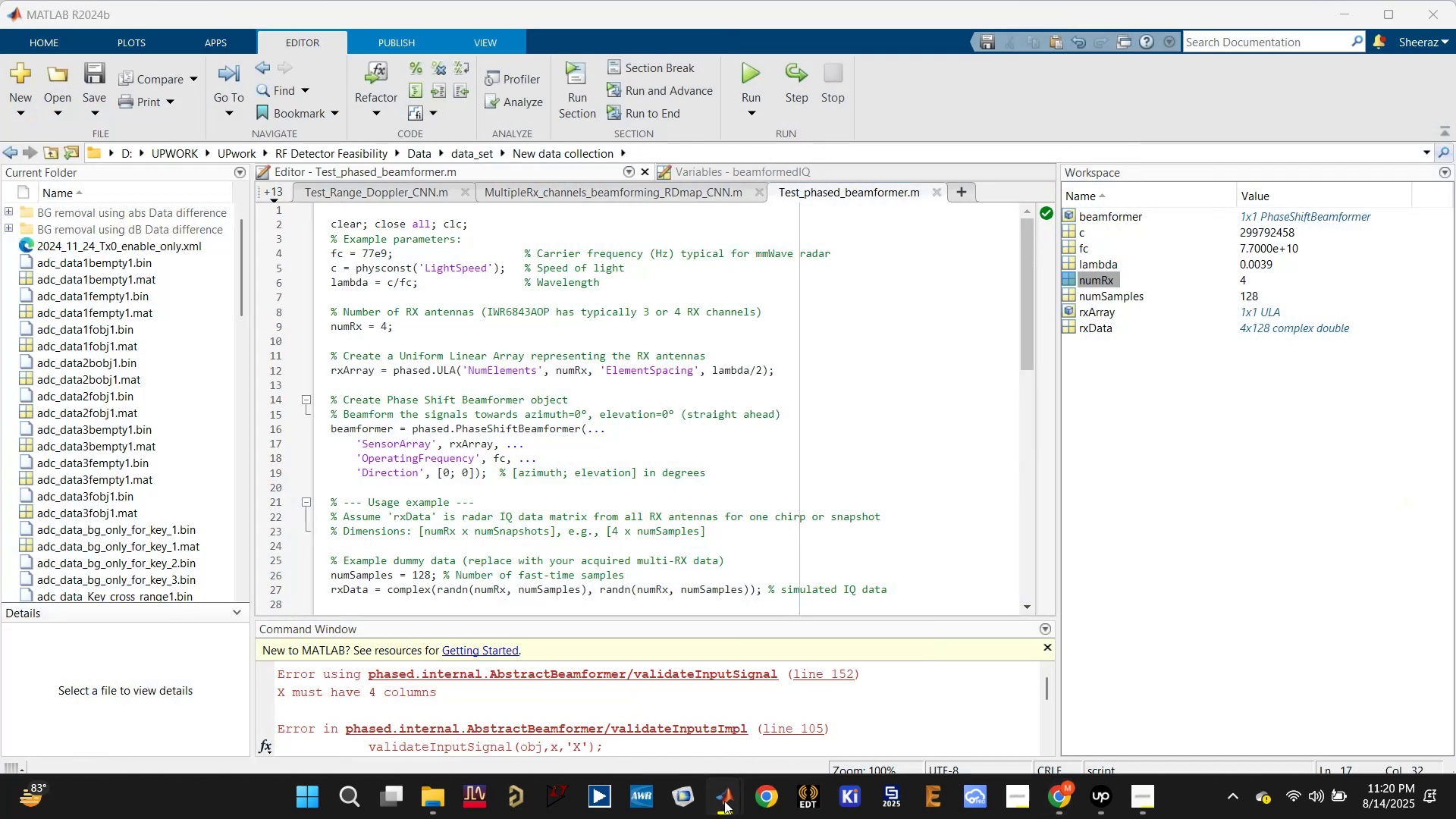 
double_click([829, 684])
 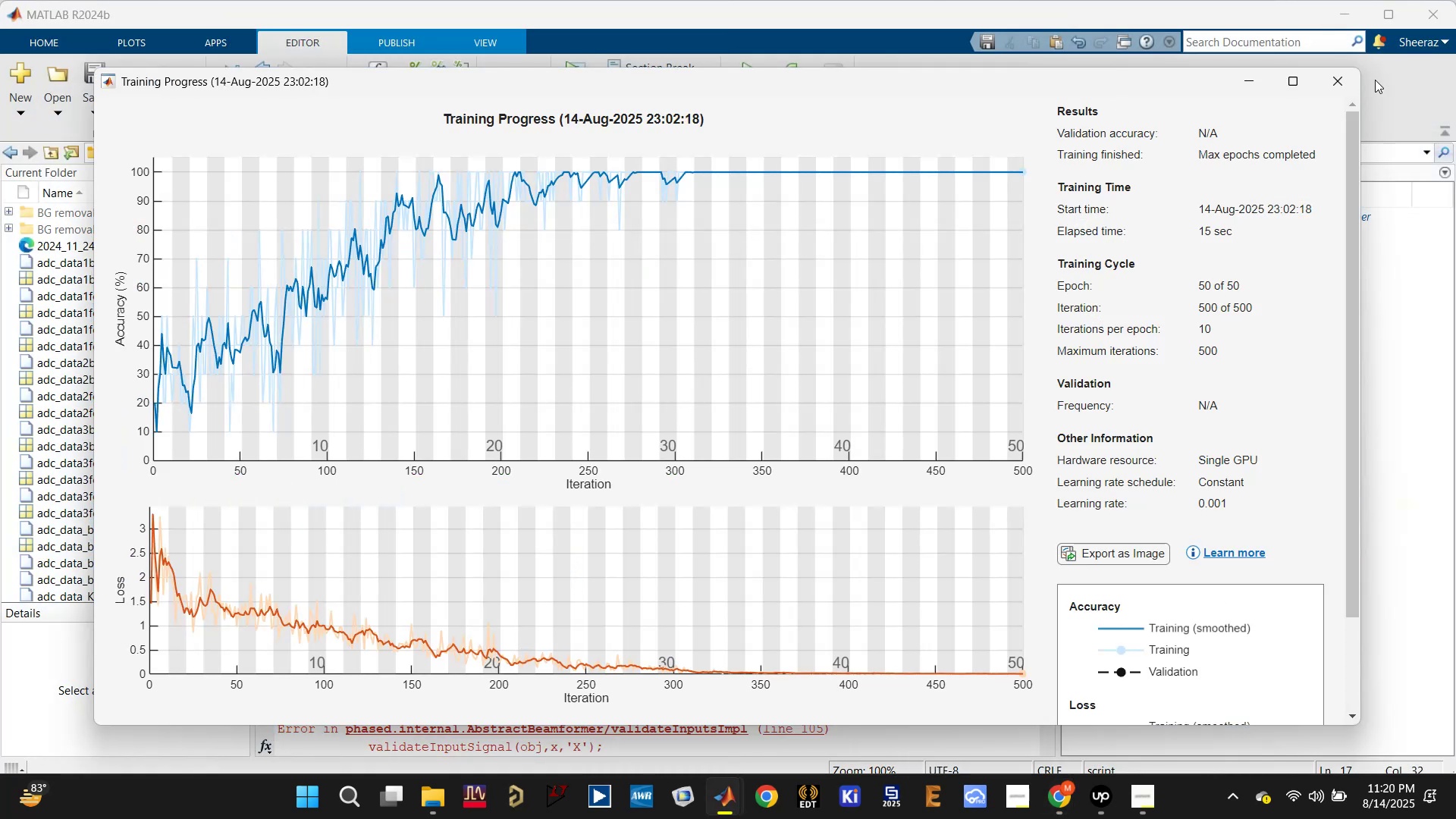 
left_click([1337, 81])
 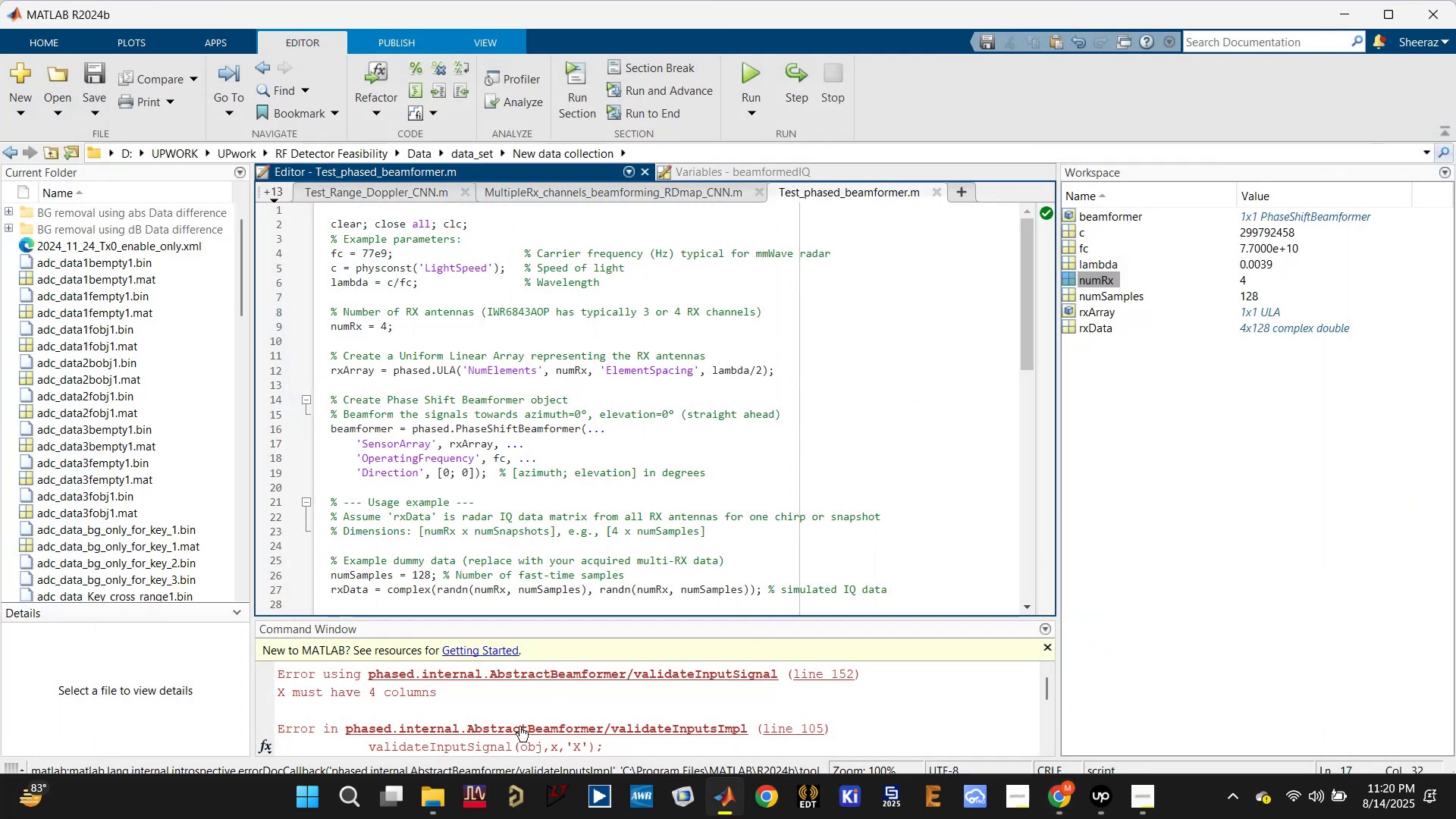 
scroll: coordinate [505, 736], scroll_direction: down, amount: 3.0
 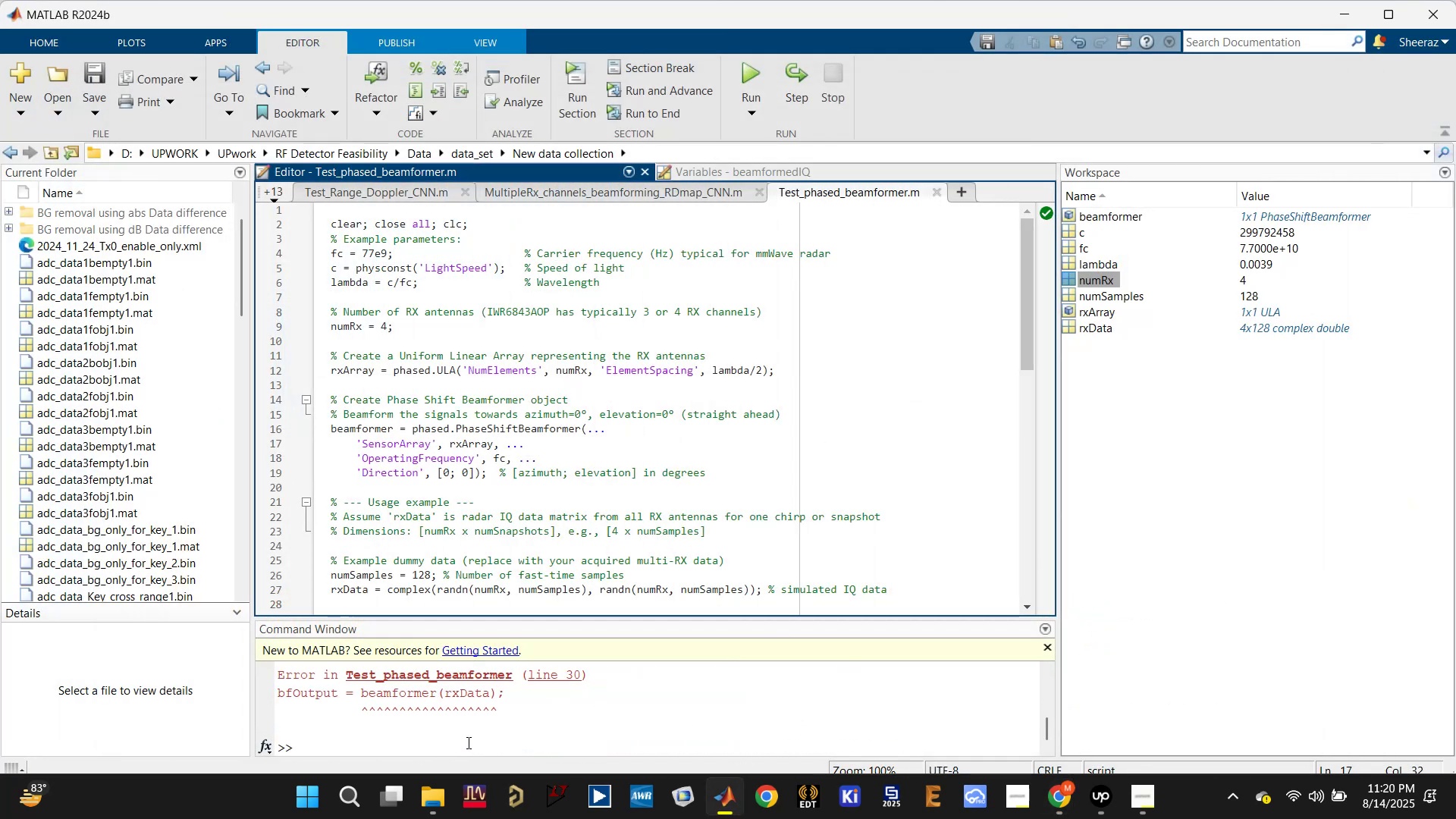 
left_click([466, 742])
 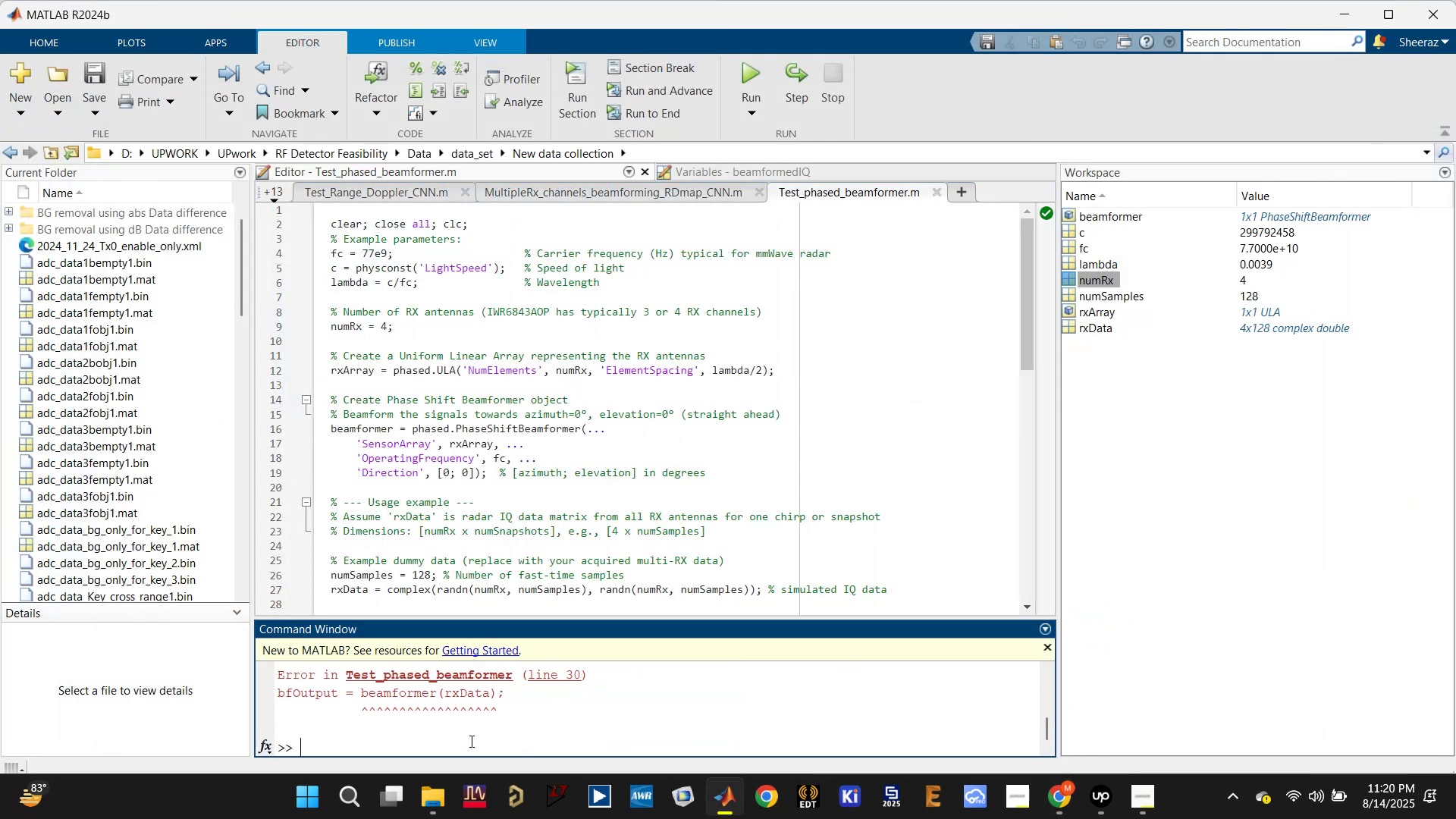 
type(clc)
 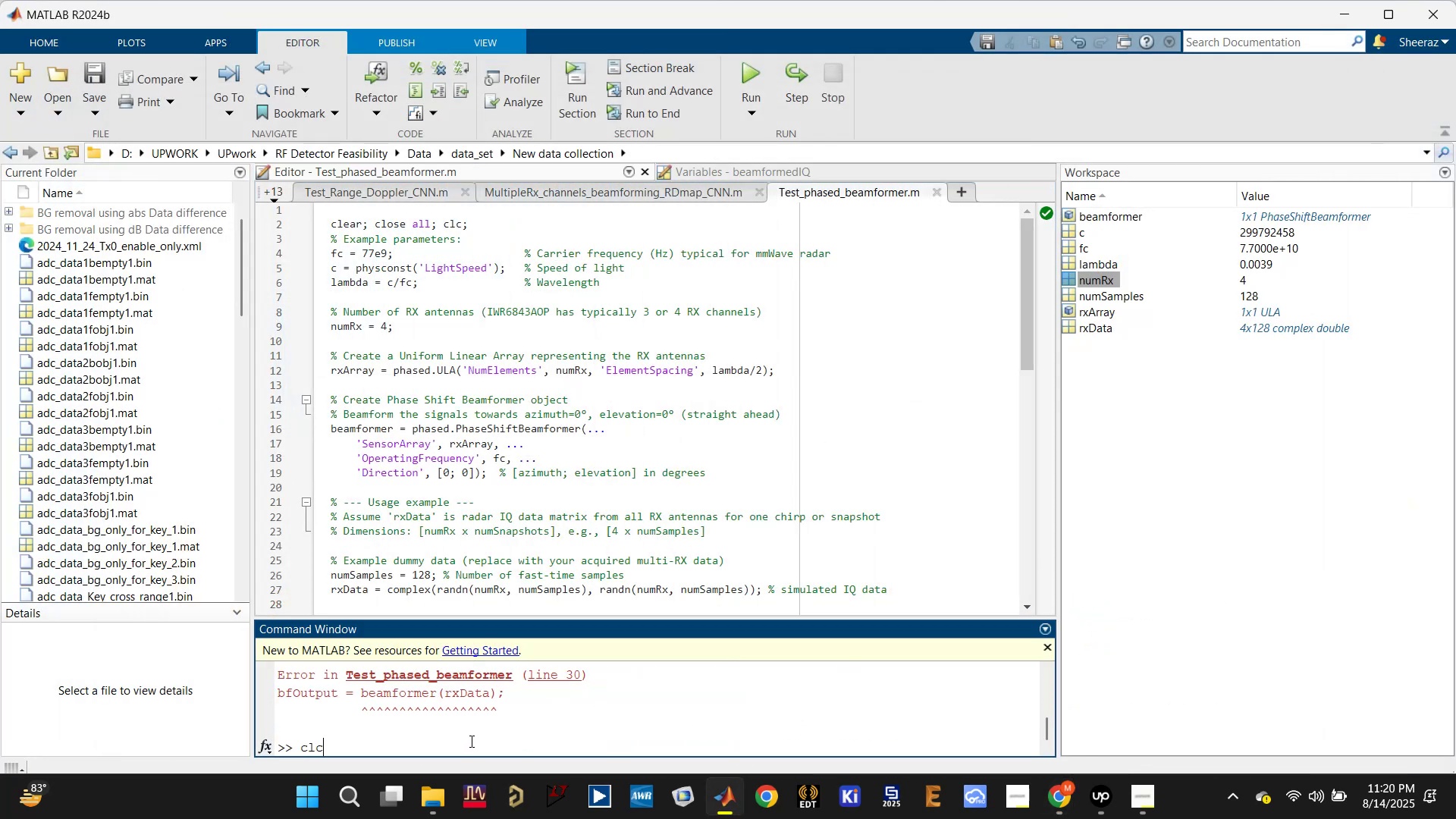 
key(Enter)
 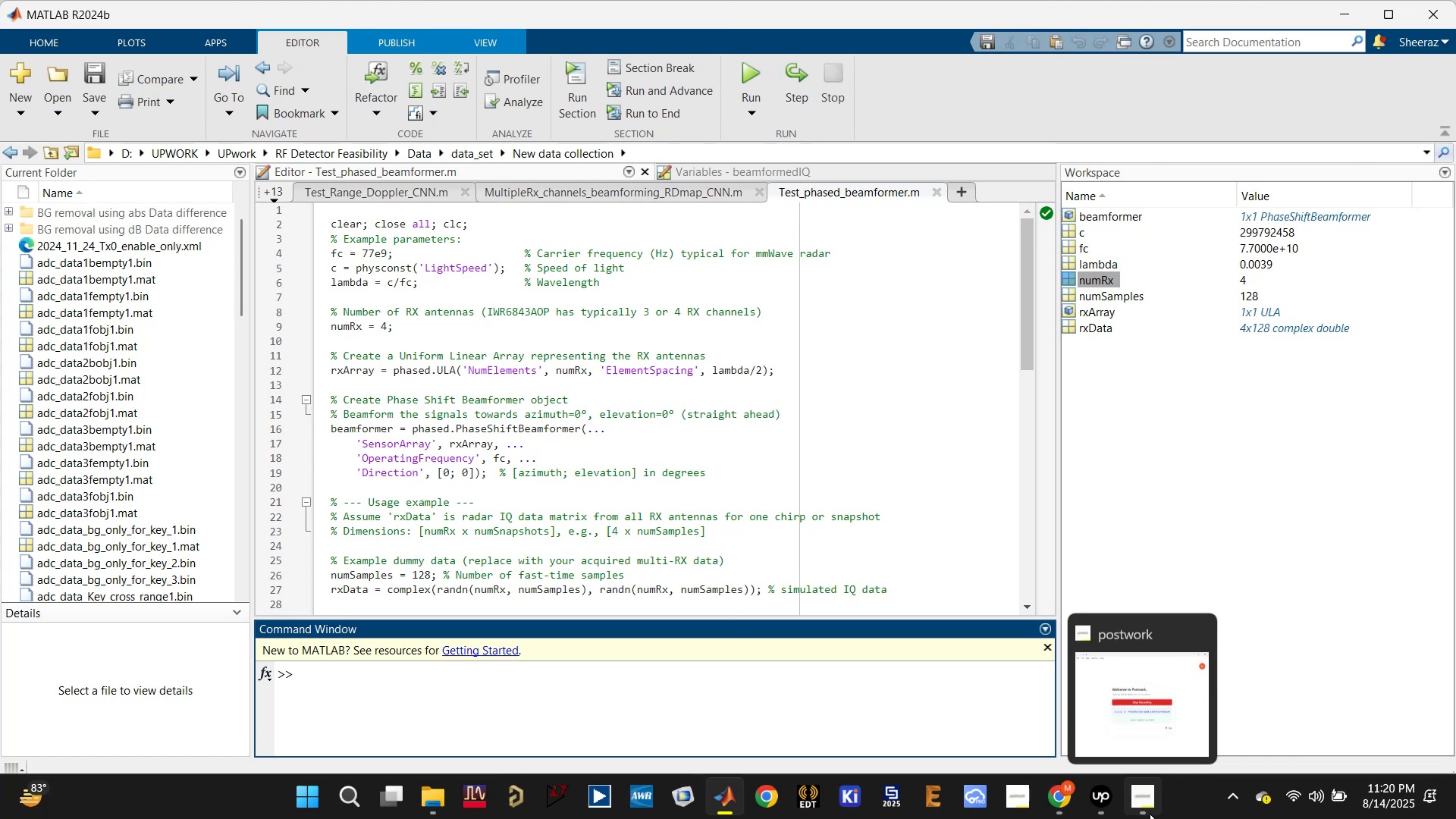 
double_click([1144, 818])
 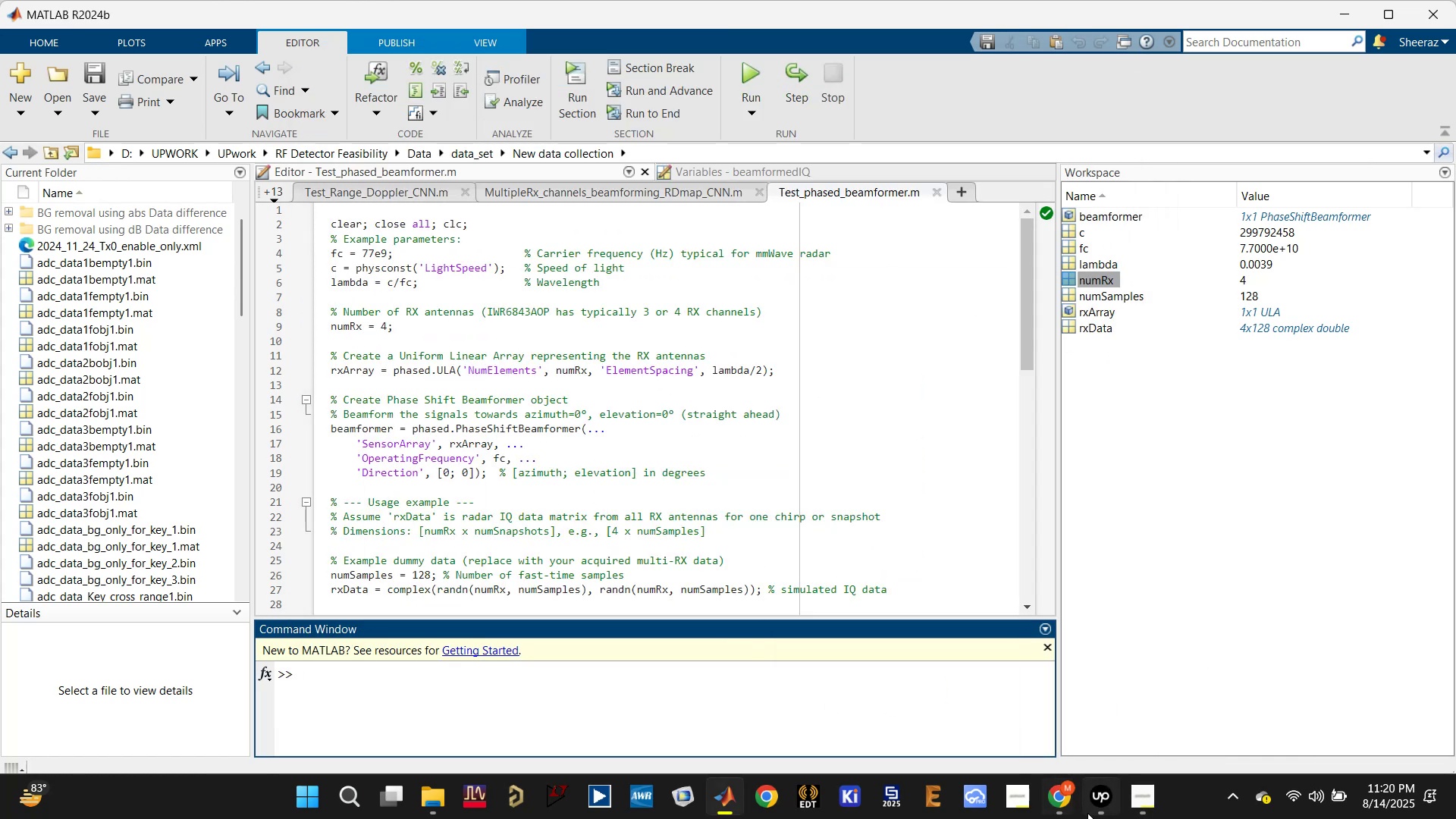 
left_click([1102, 809])
 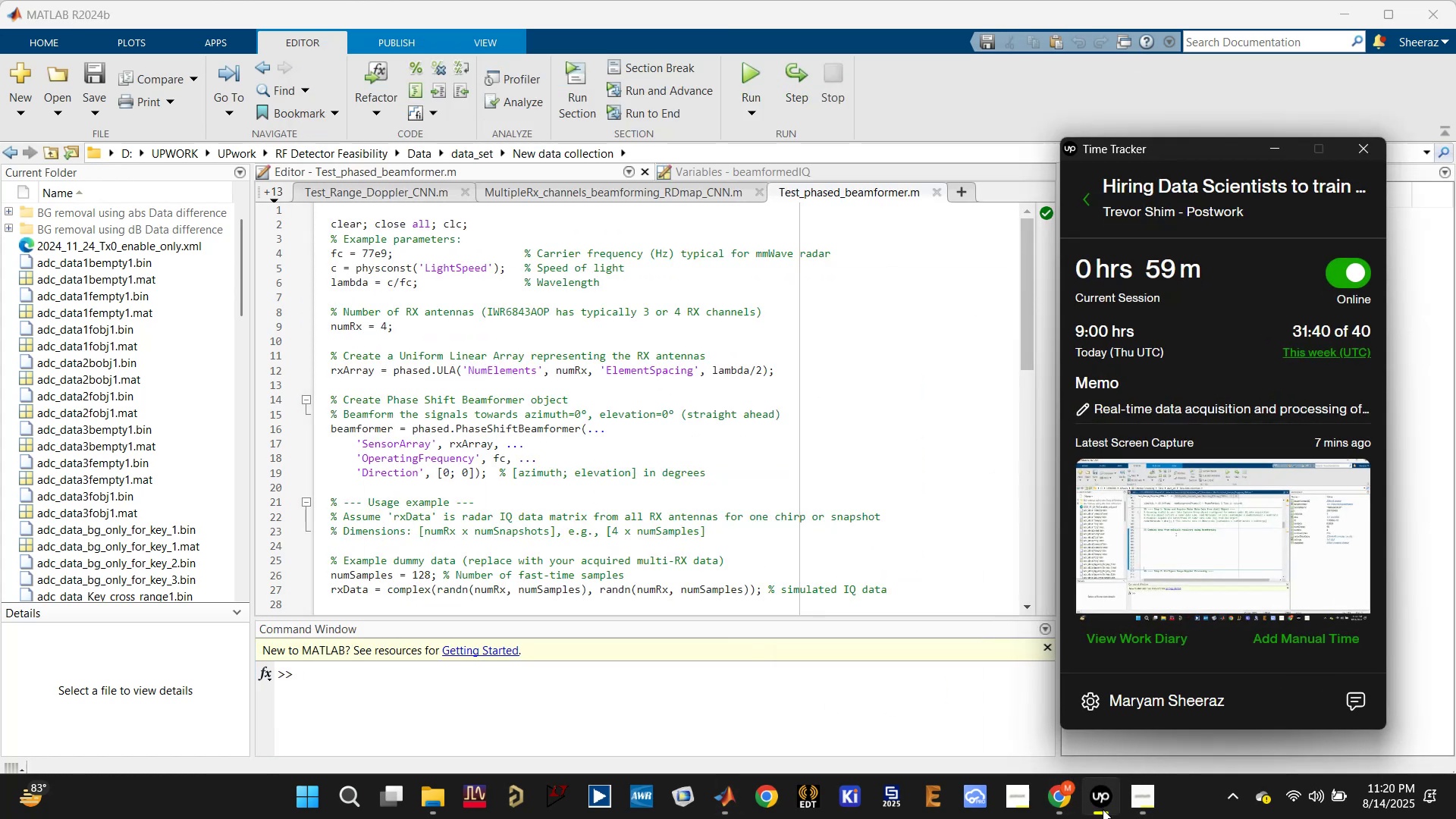 
left_click([1103, 809])
 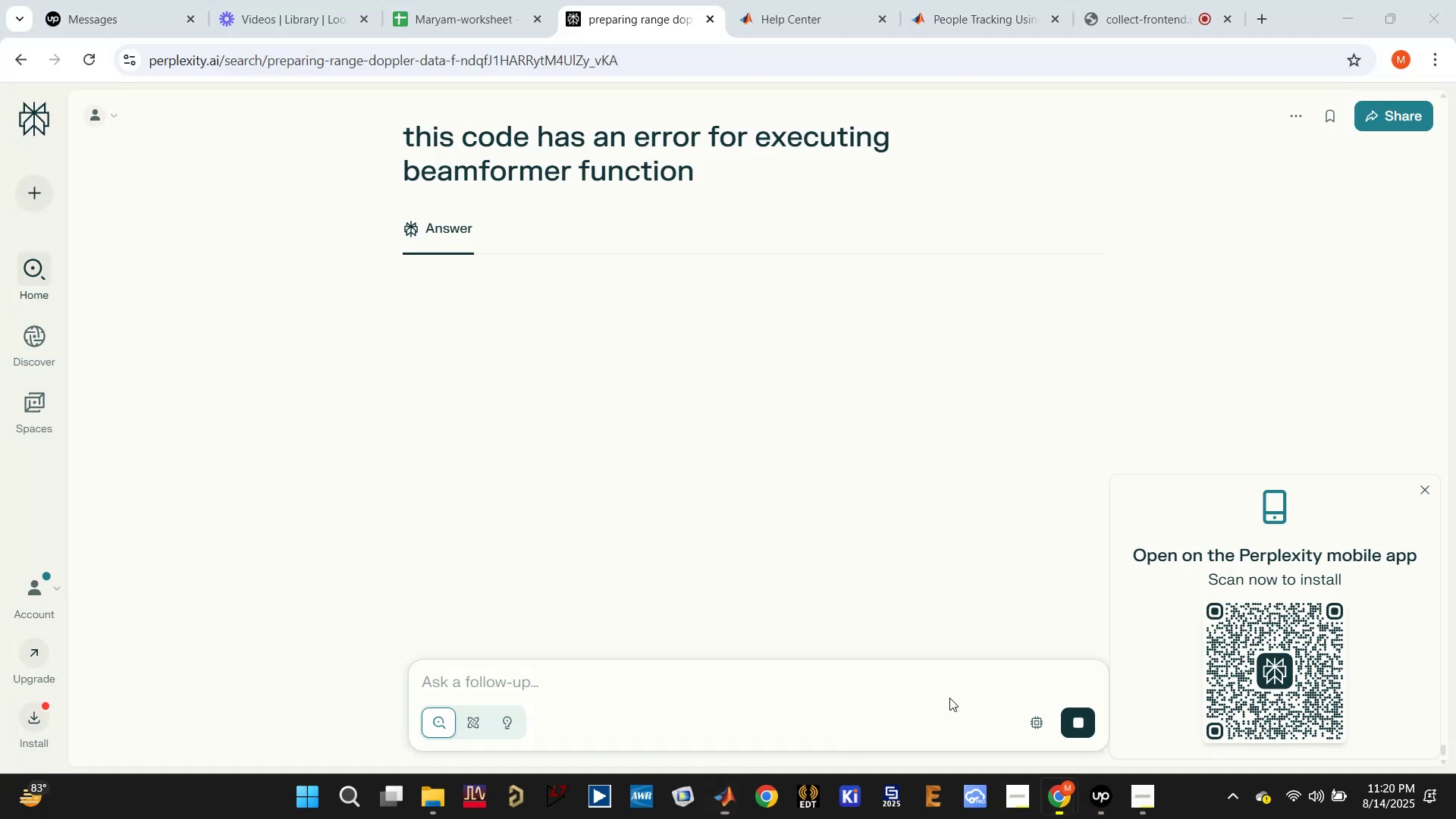 
left_click([1134, 6])
 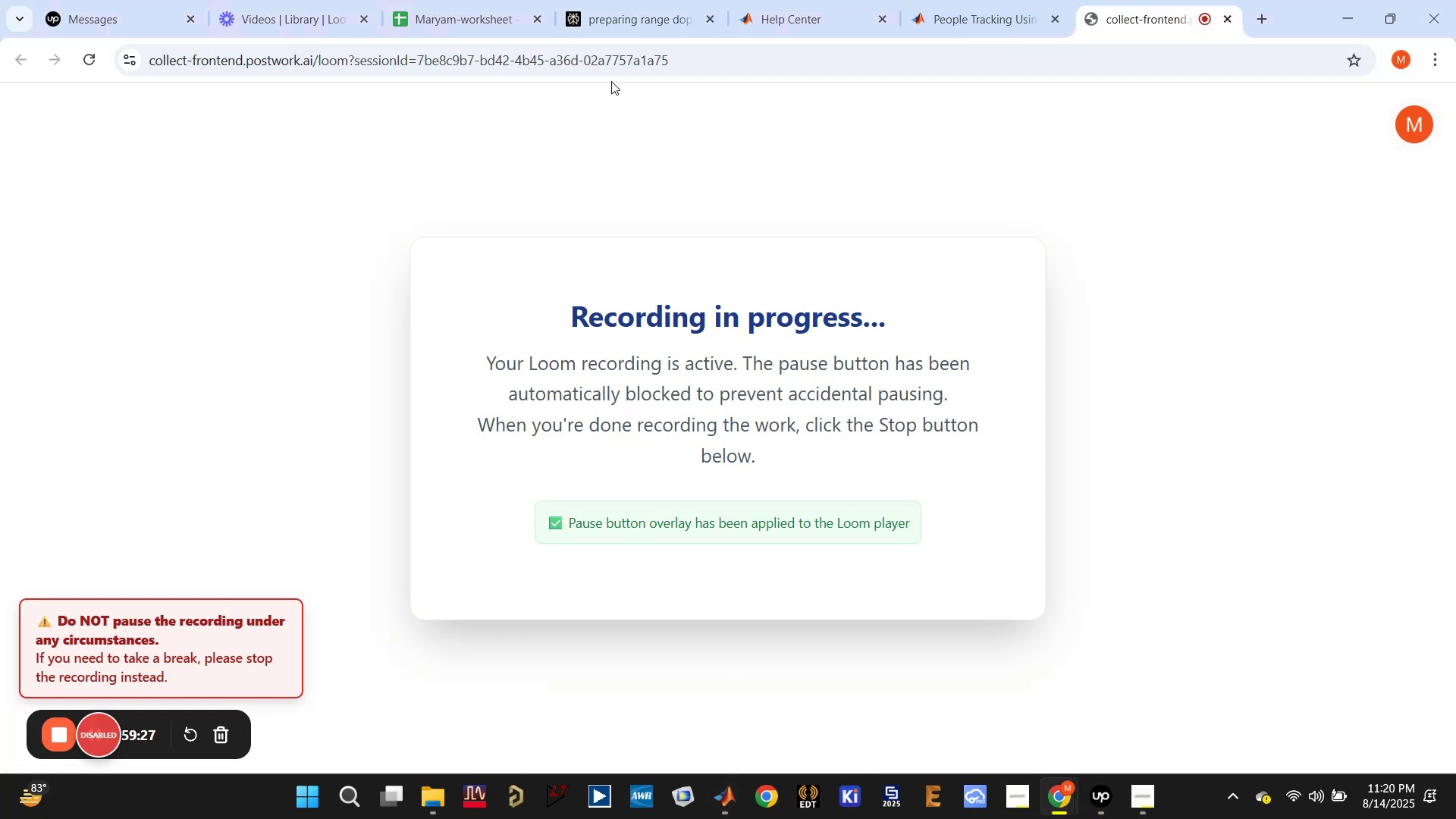 
left_click([611, 21])
 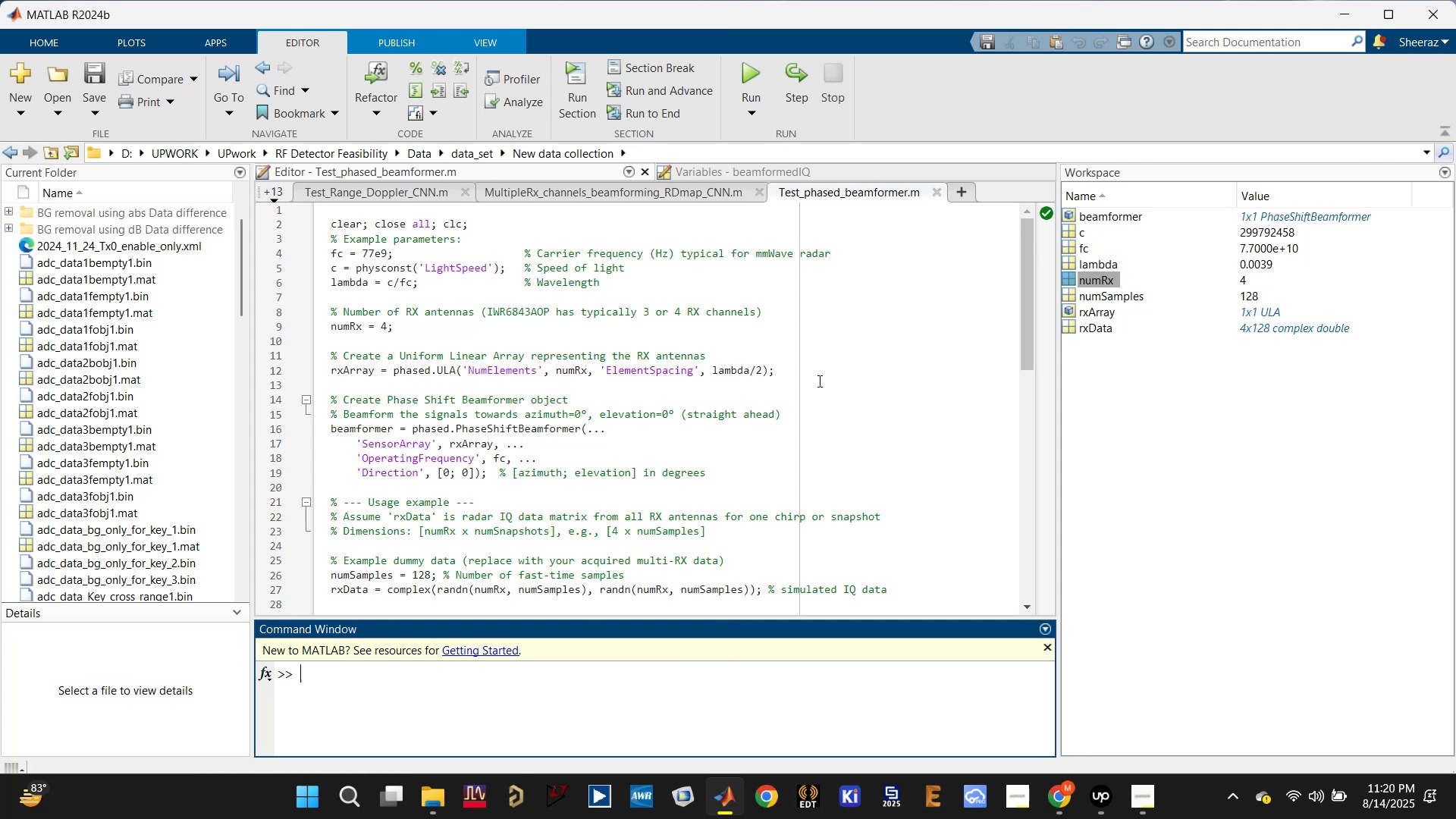 
left_click([1046, 804])
 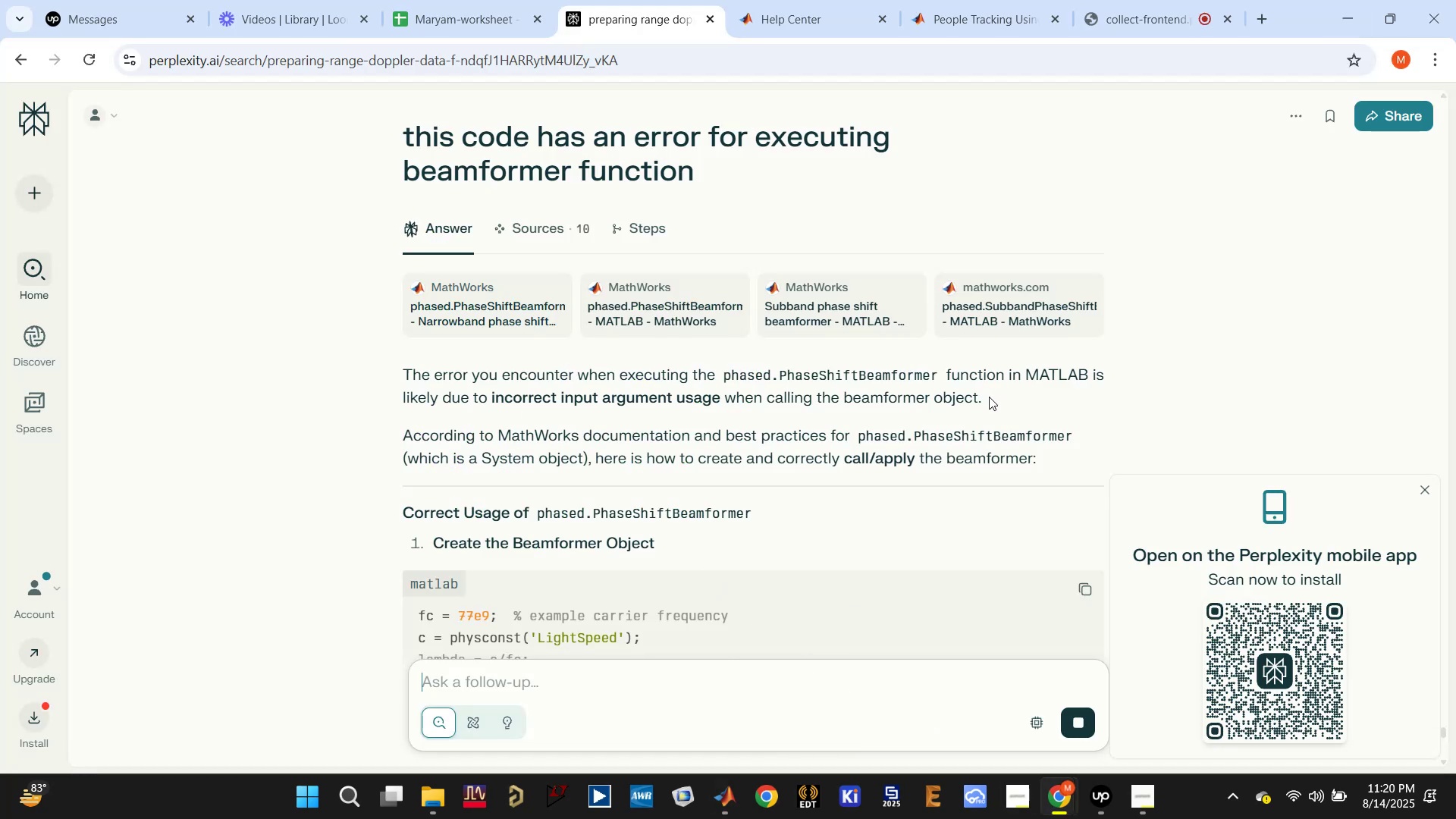 
wait(9.96)
 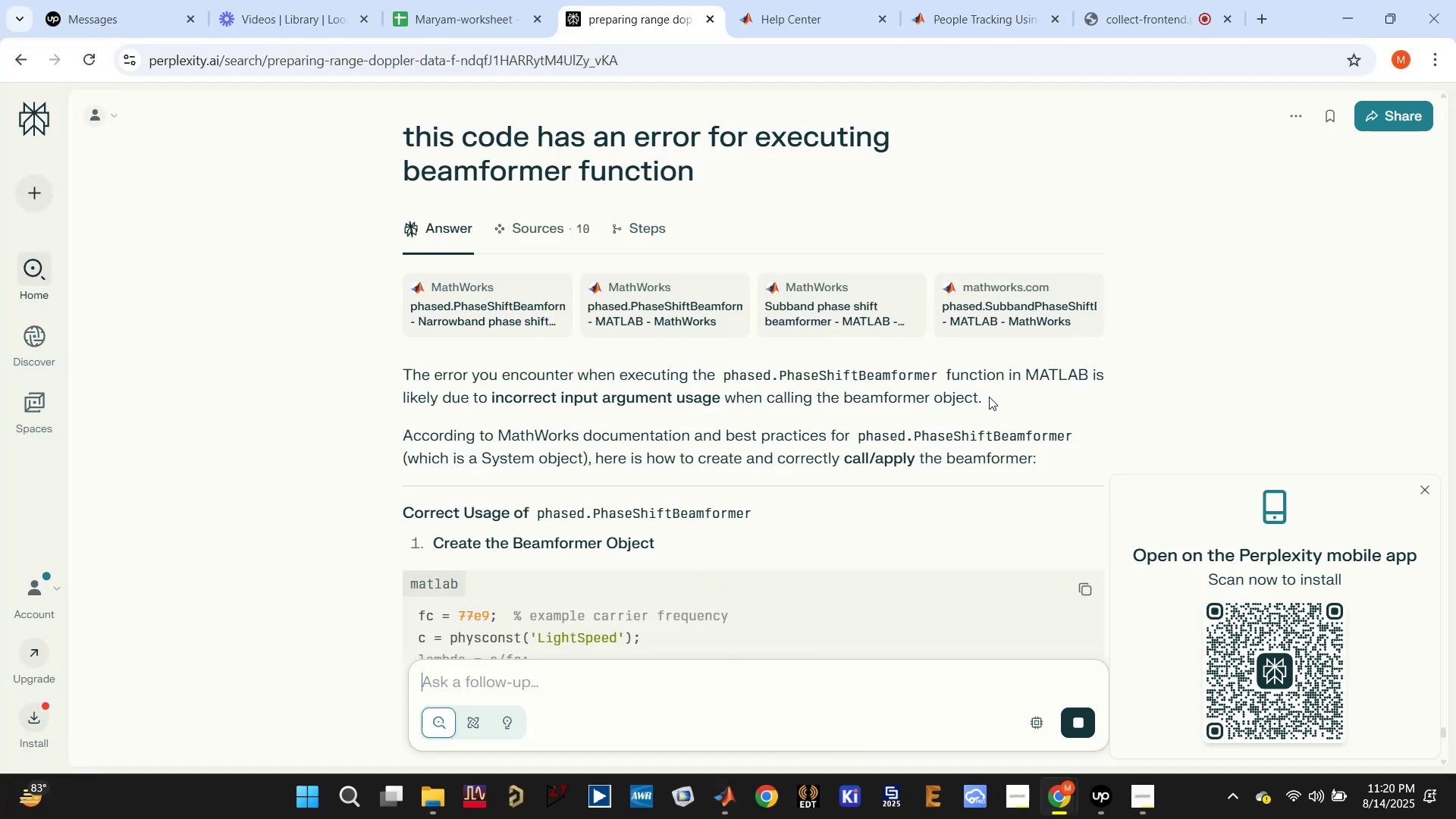 
scroll: coordinate [1012, 377], scroll_direction: down, amount: 5.0
 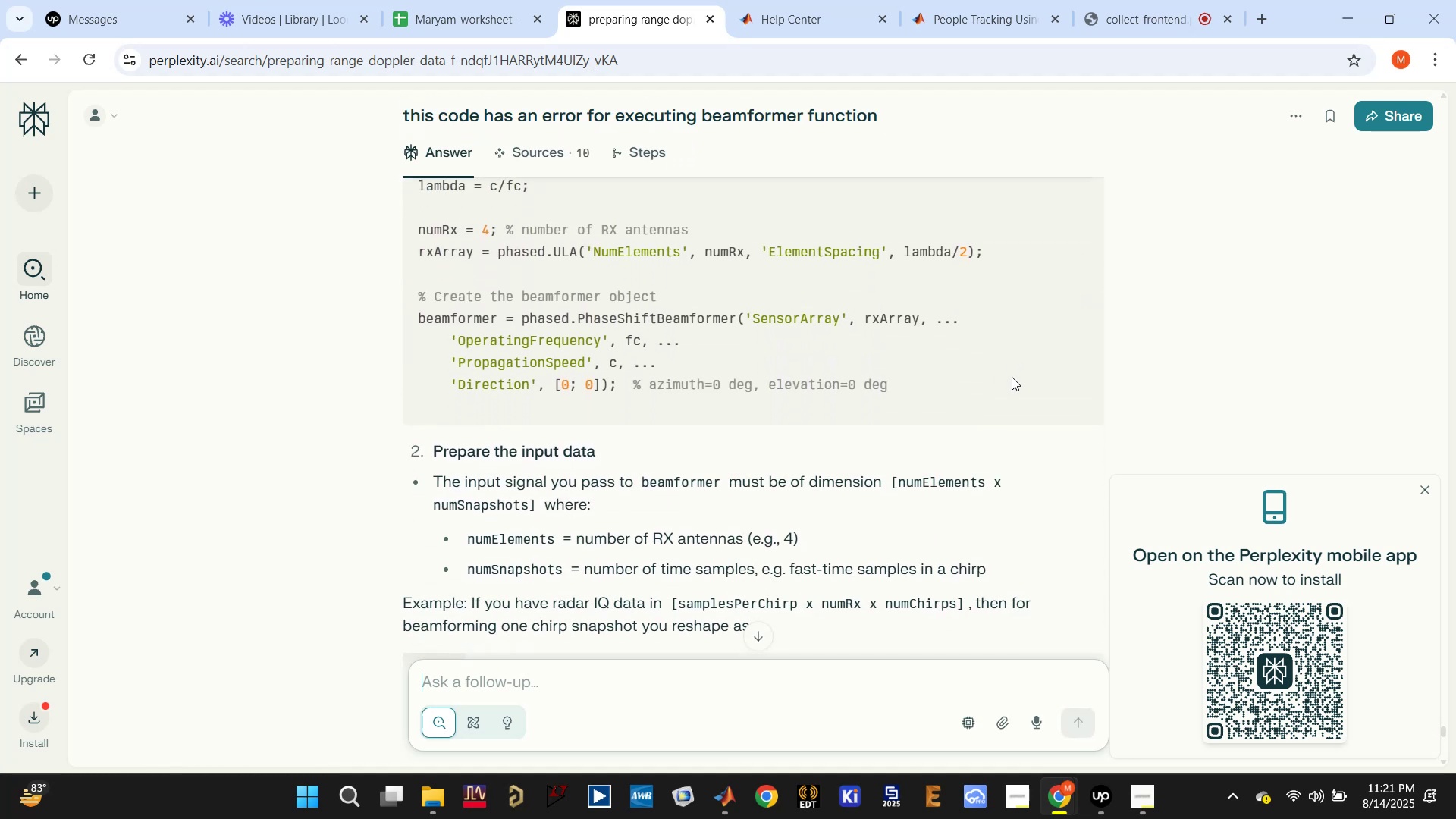 
scroll: coordinate [1012, 377], scroll_direction: up, amount: 1.0
 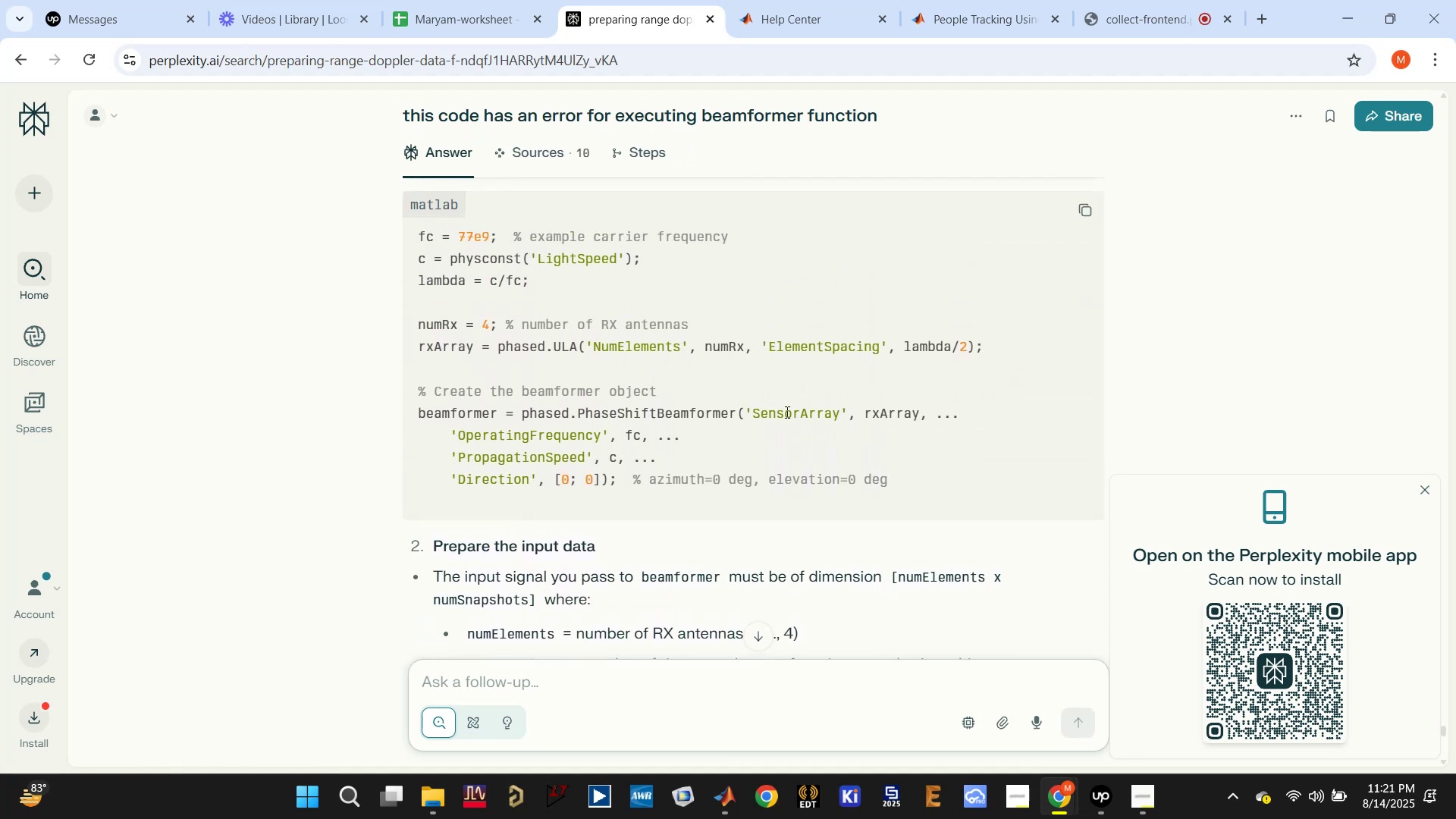 
scroll: coordinate [927, 422], scroll_direction: down, amount: 7.0
 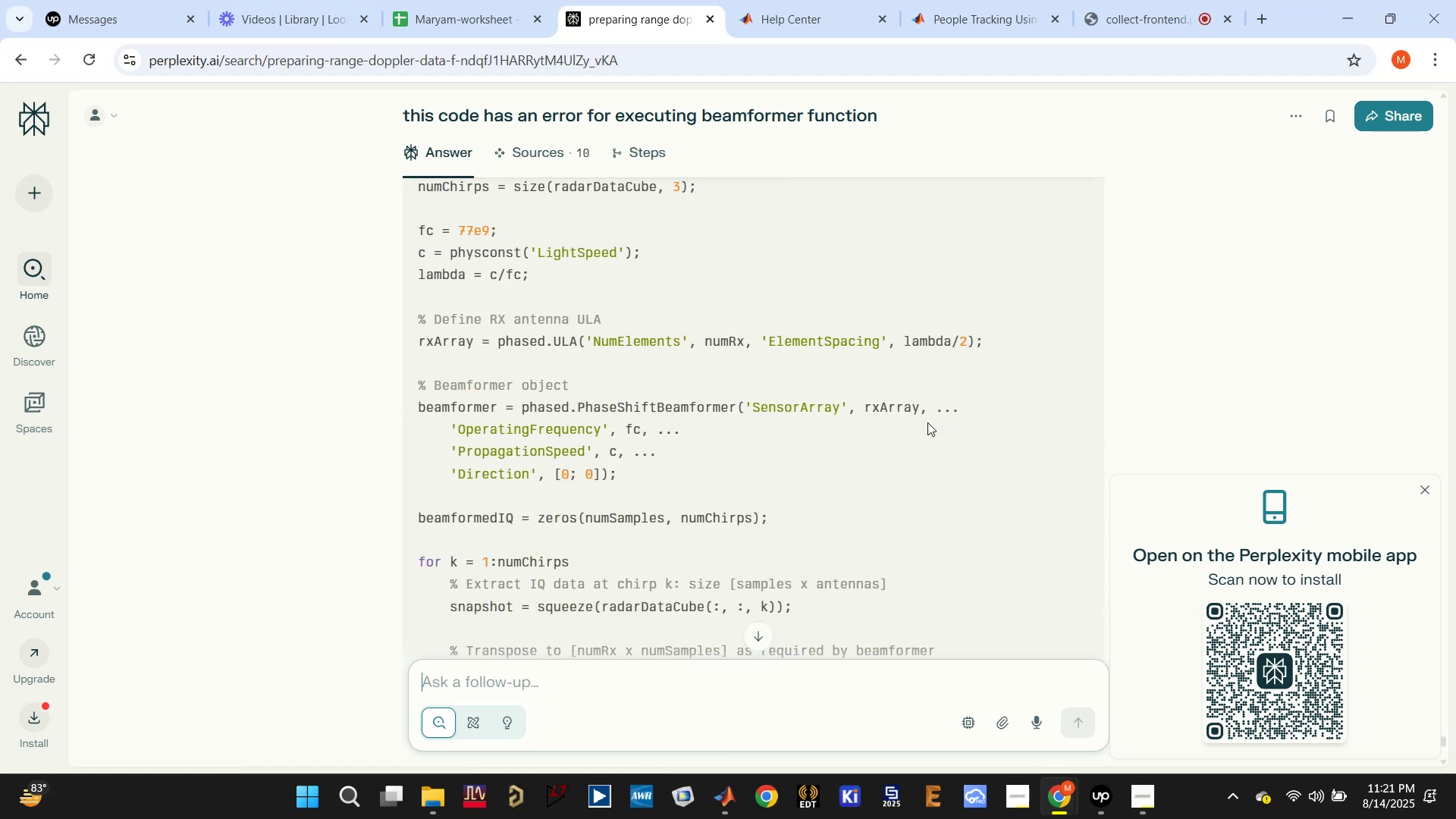 
scroll: coordinate [927, 422], scroll_direction: up, amount: 1.0
 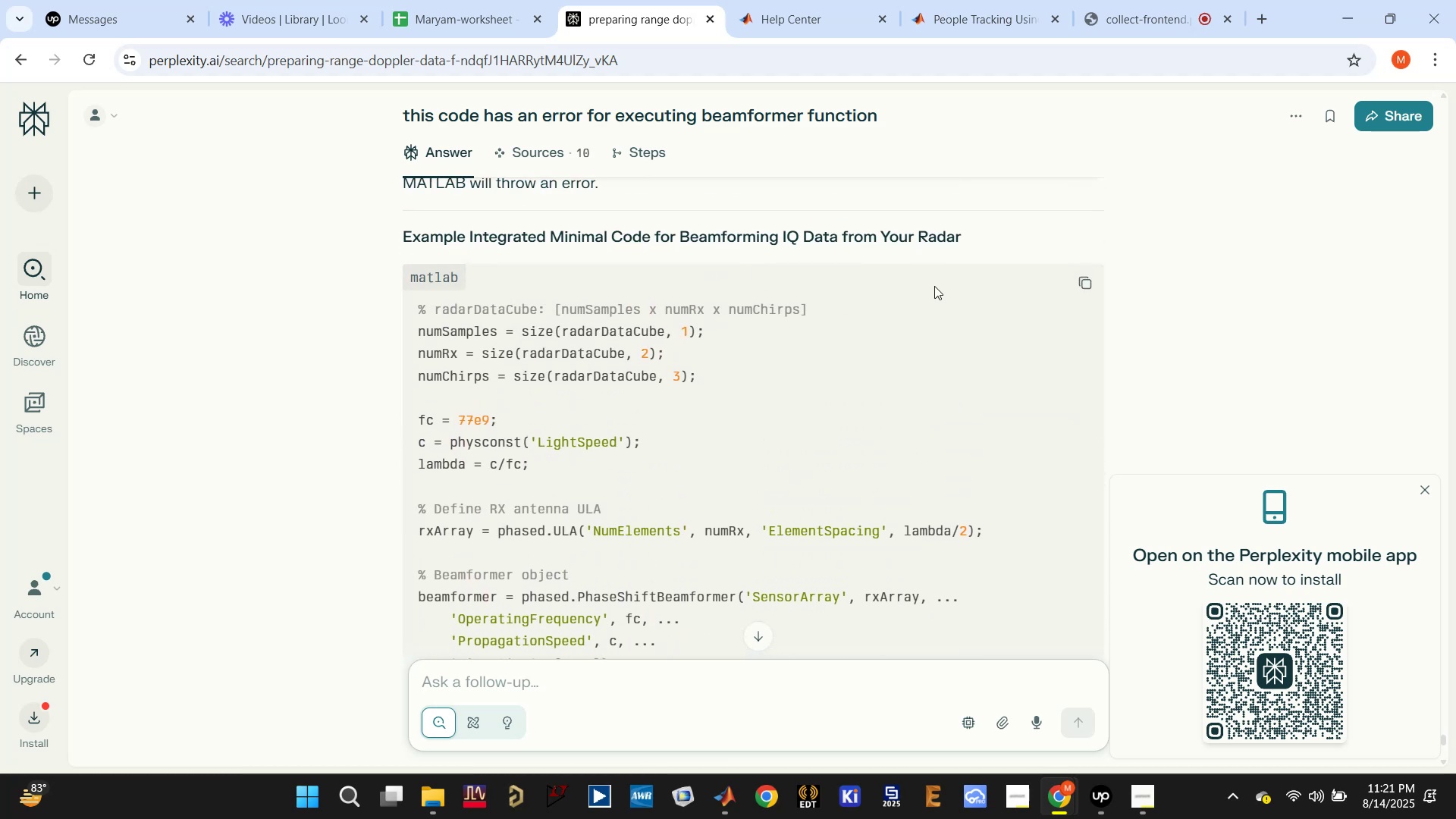 
left_click([1088, 286])
 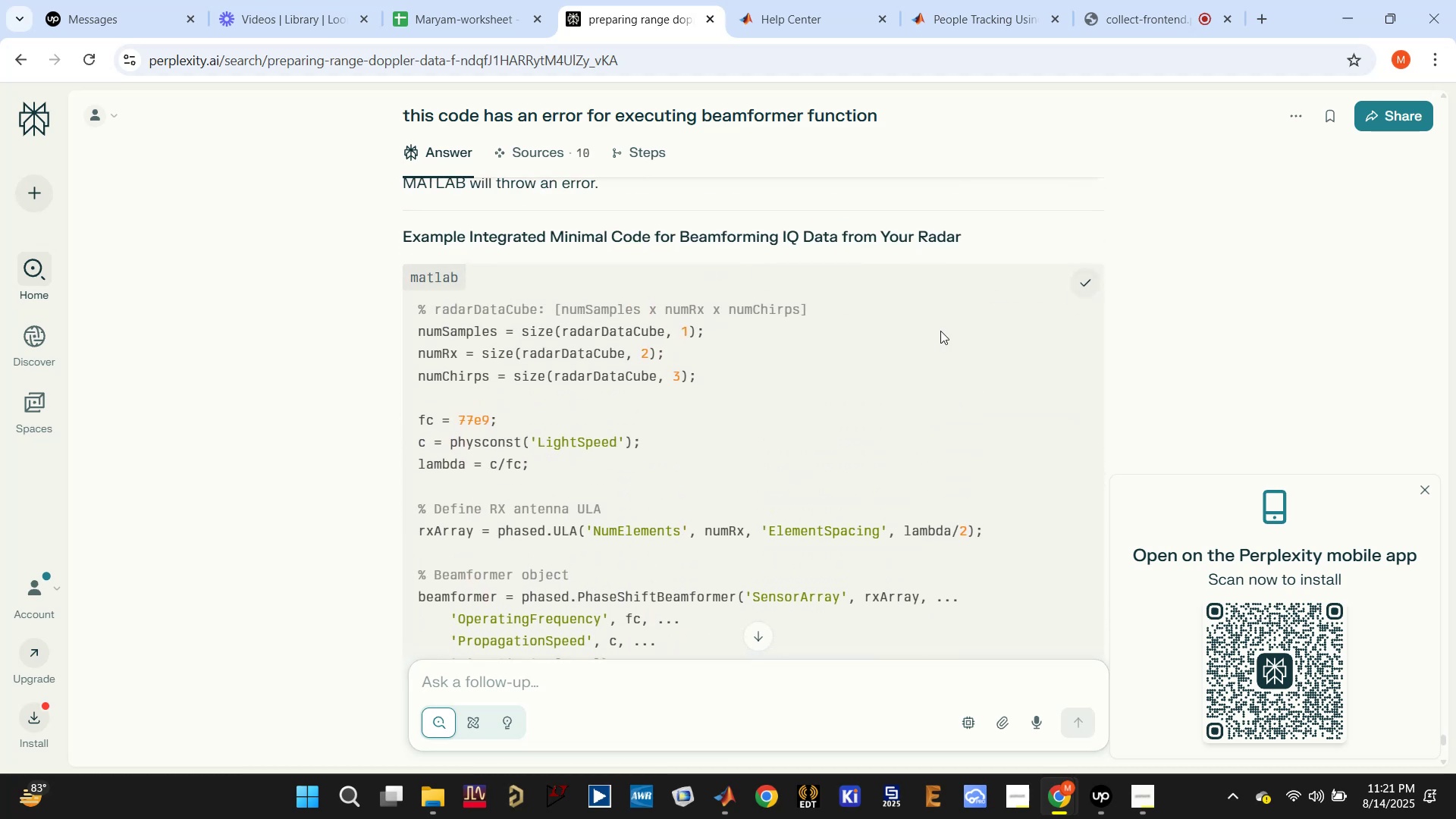 
scroll: coordinate [878, 394], scroll_direction: down, amount: 7.0
 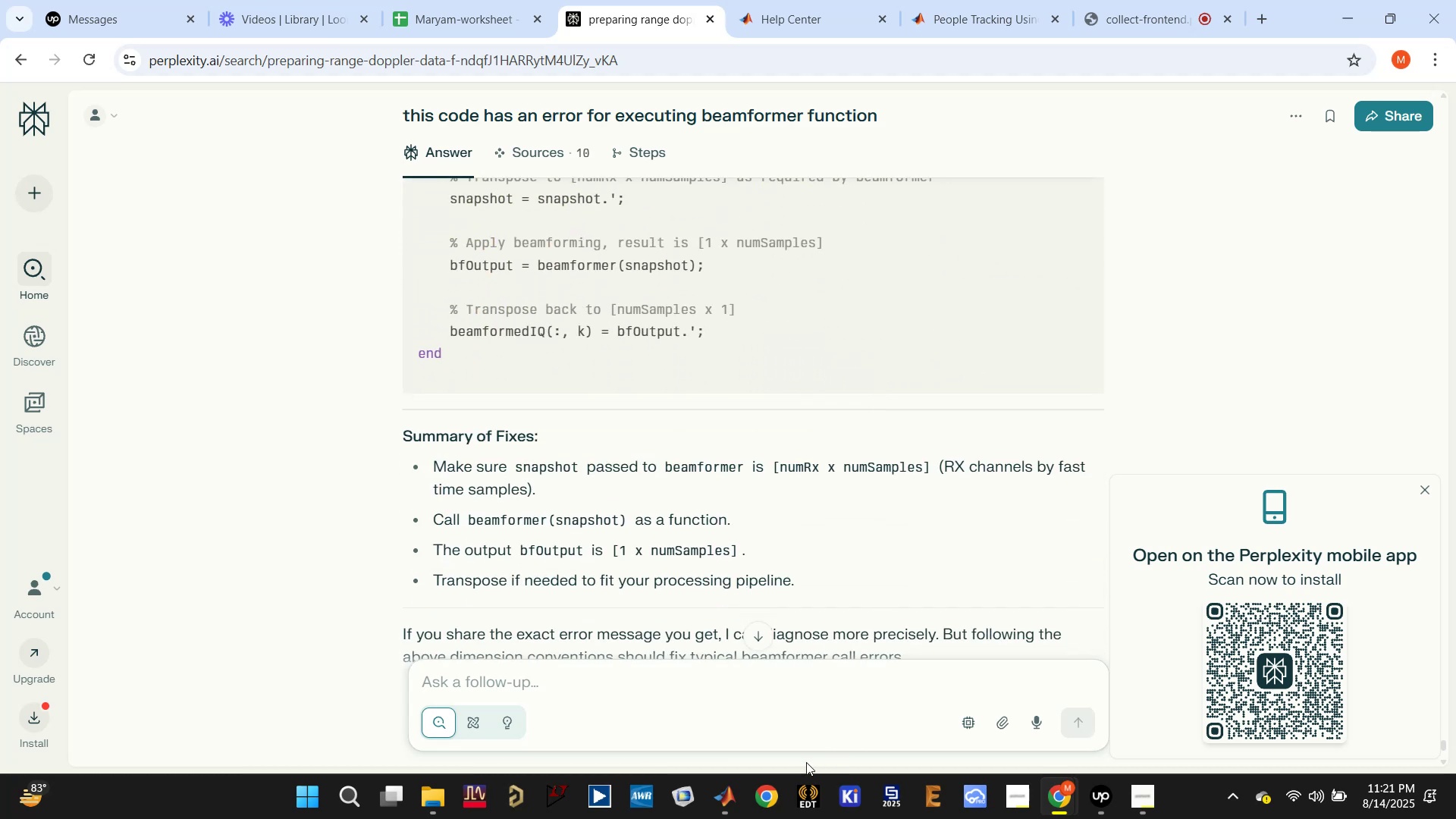 
left_click([731, 799])
 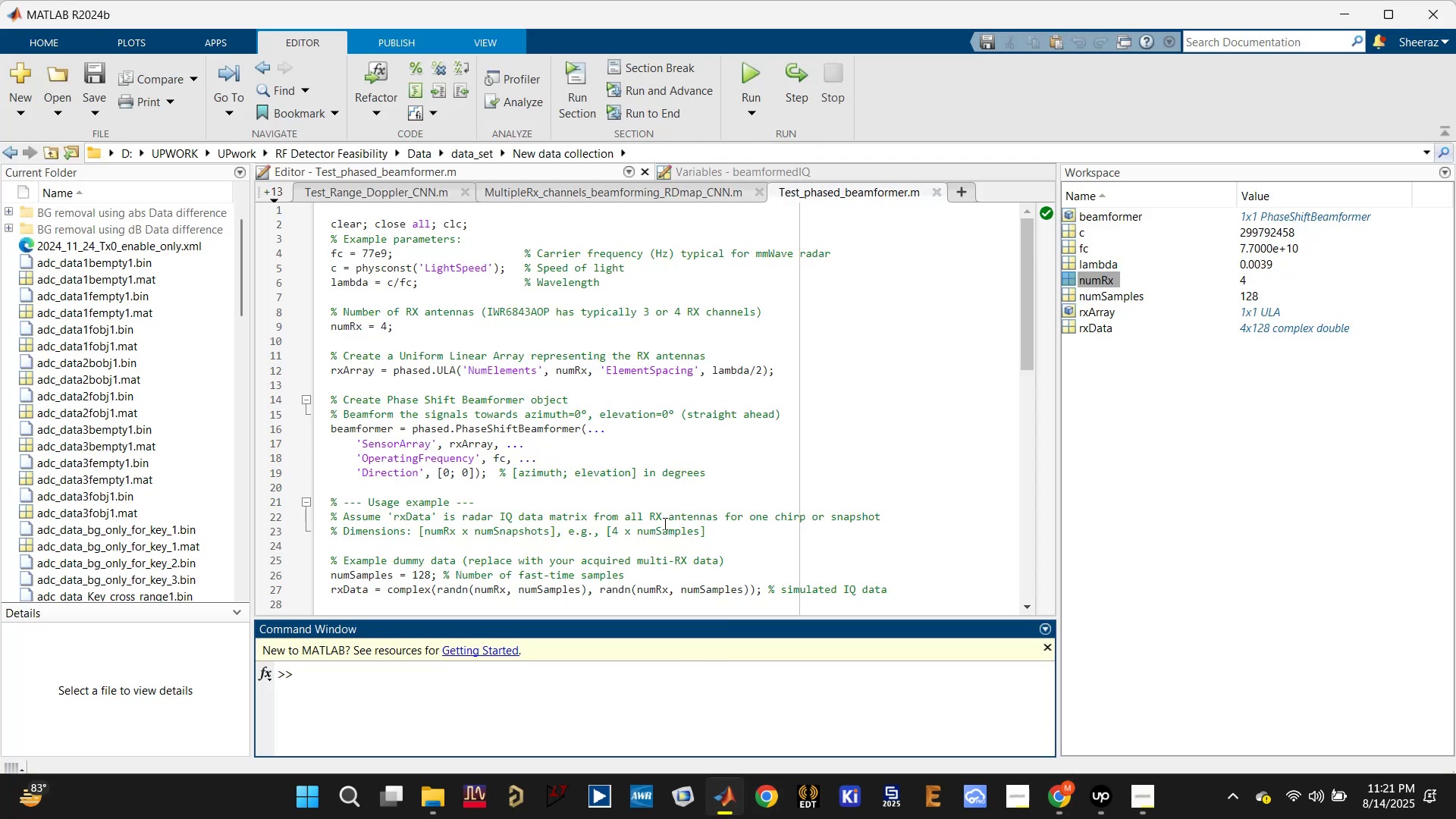 
key(Control+A)
 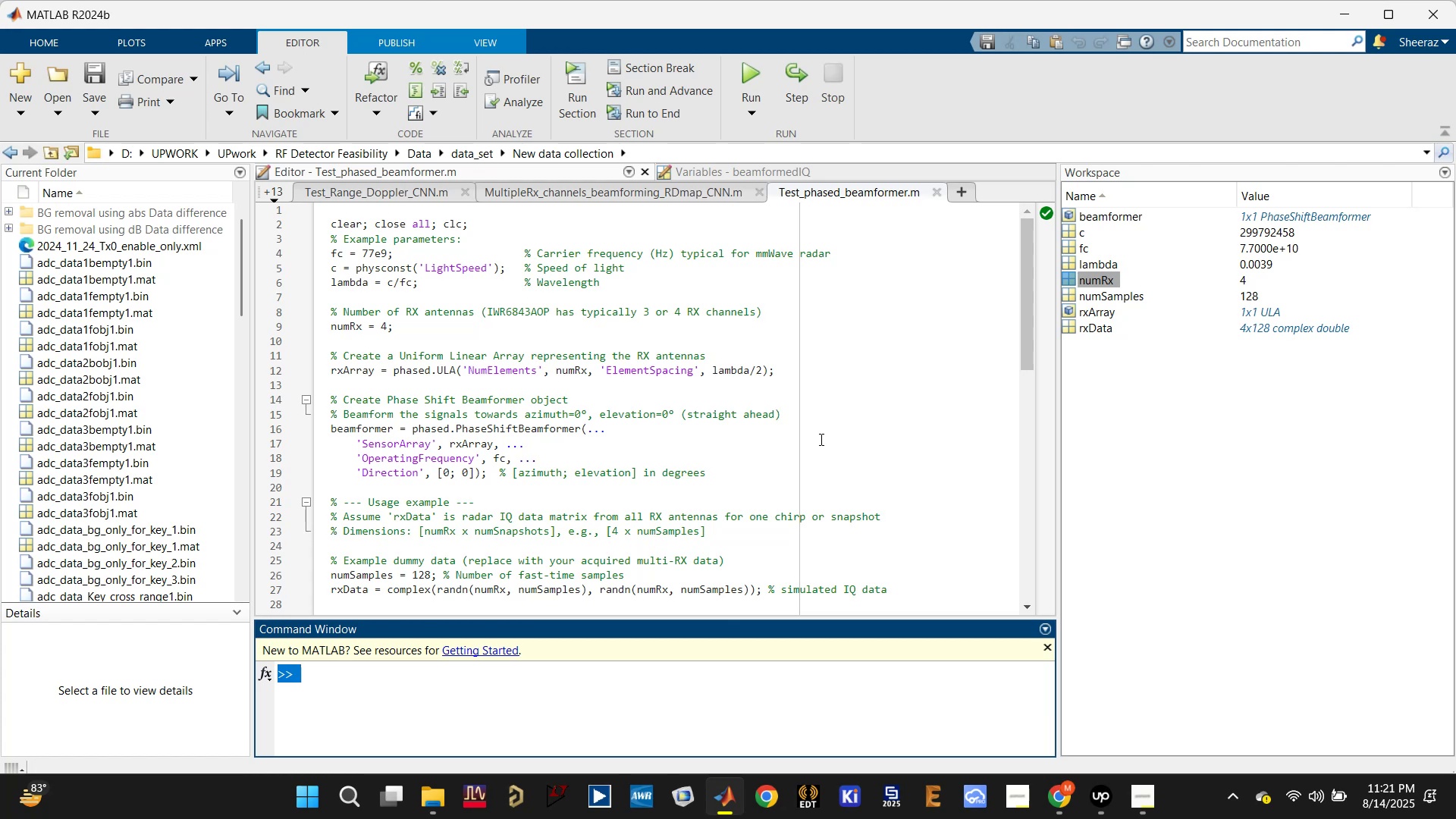 
left_click([821, 438])
 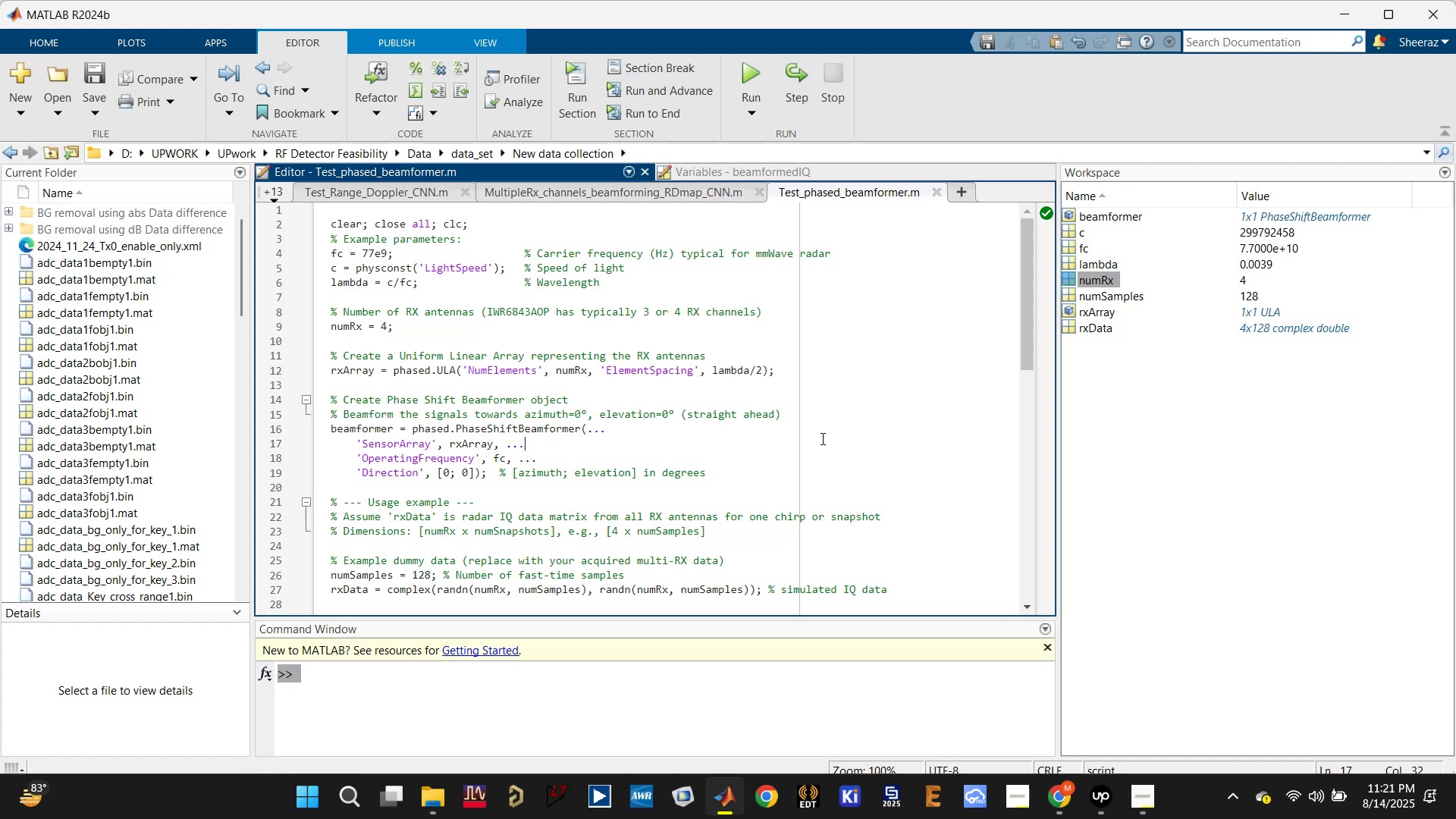 
key(Control+A)
 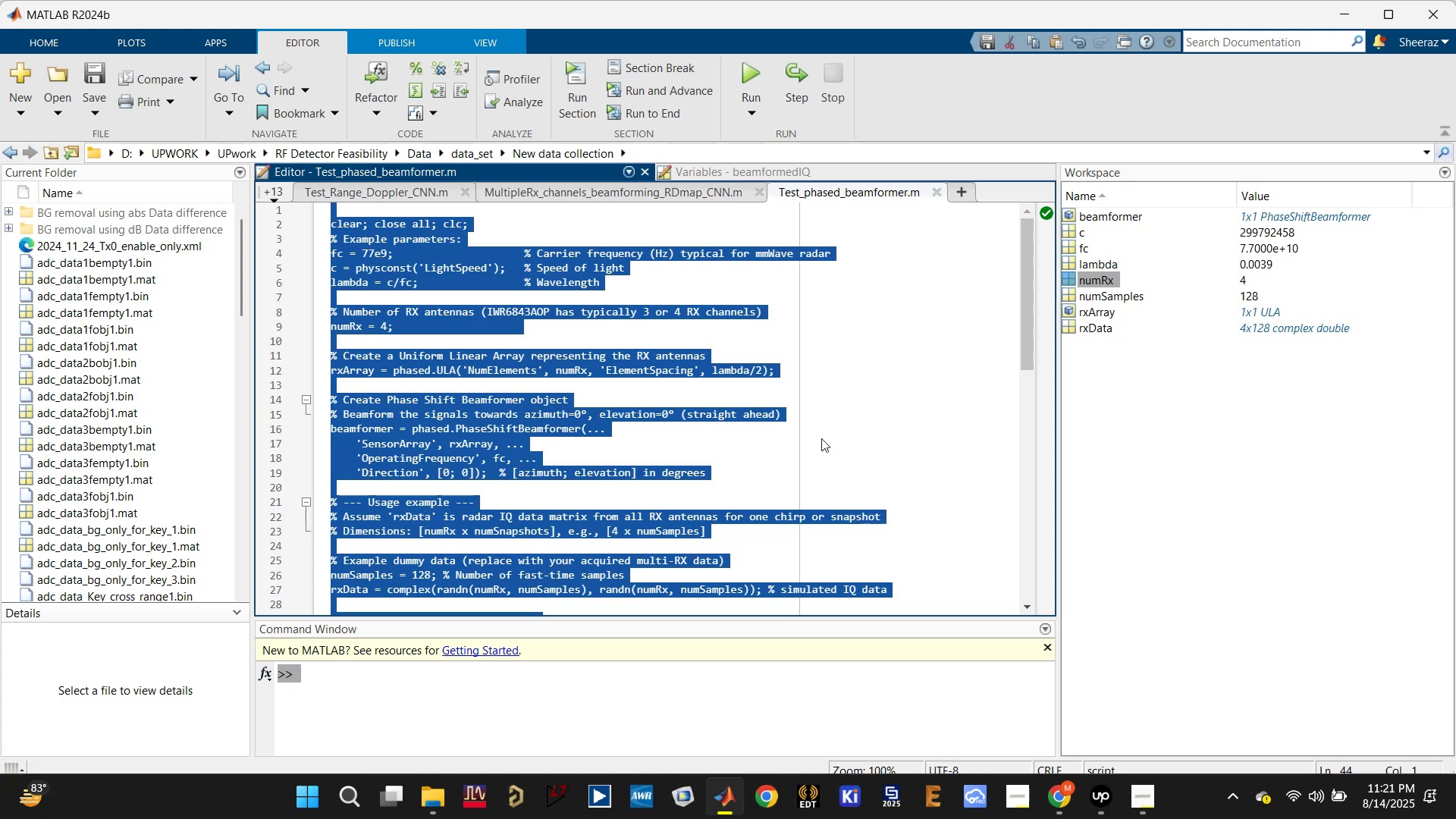 
key(Control+V)
 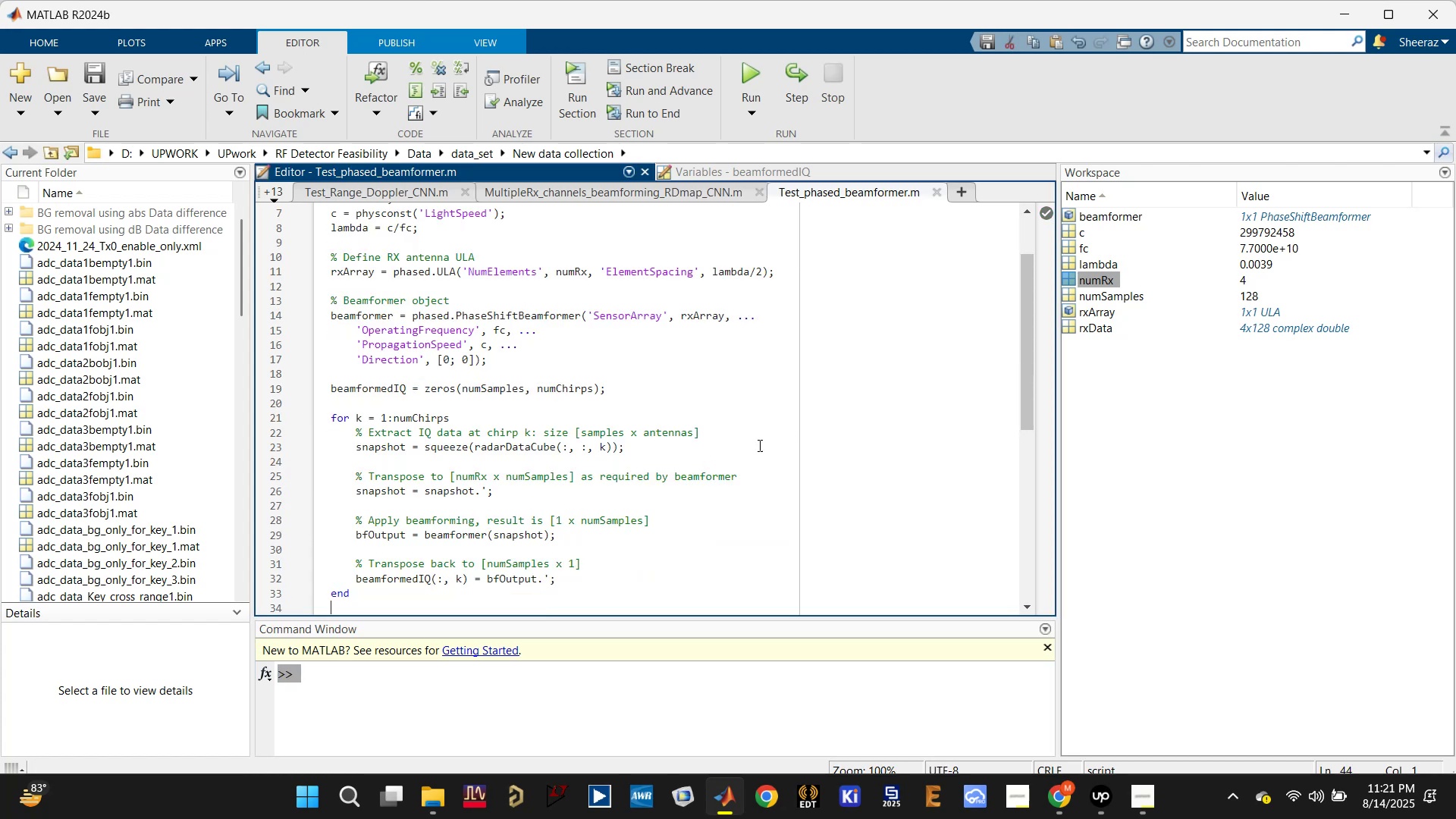 
scroll: coordinate [622, 445], scroll_direction: up, amount: 10.0
 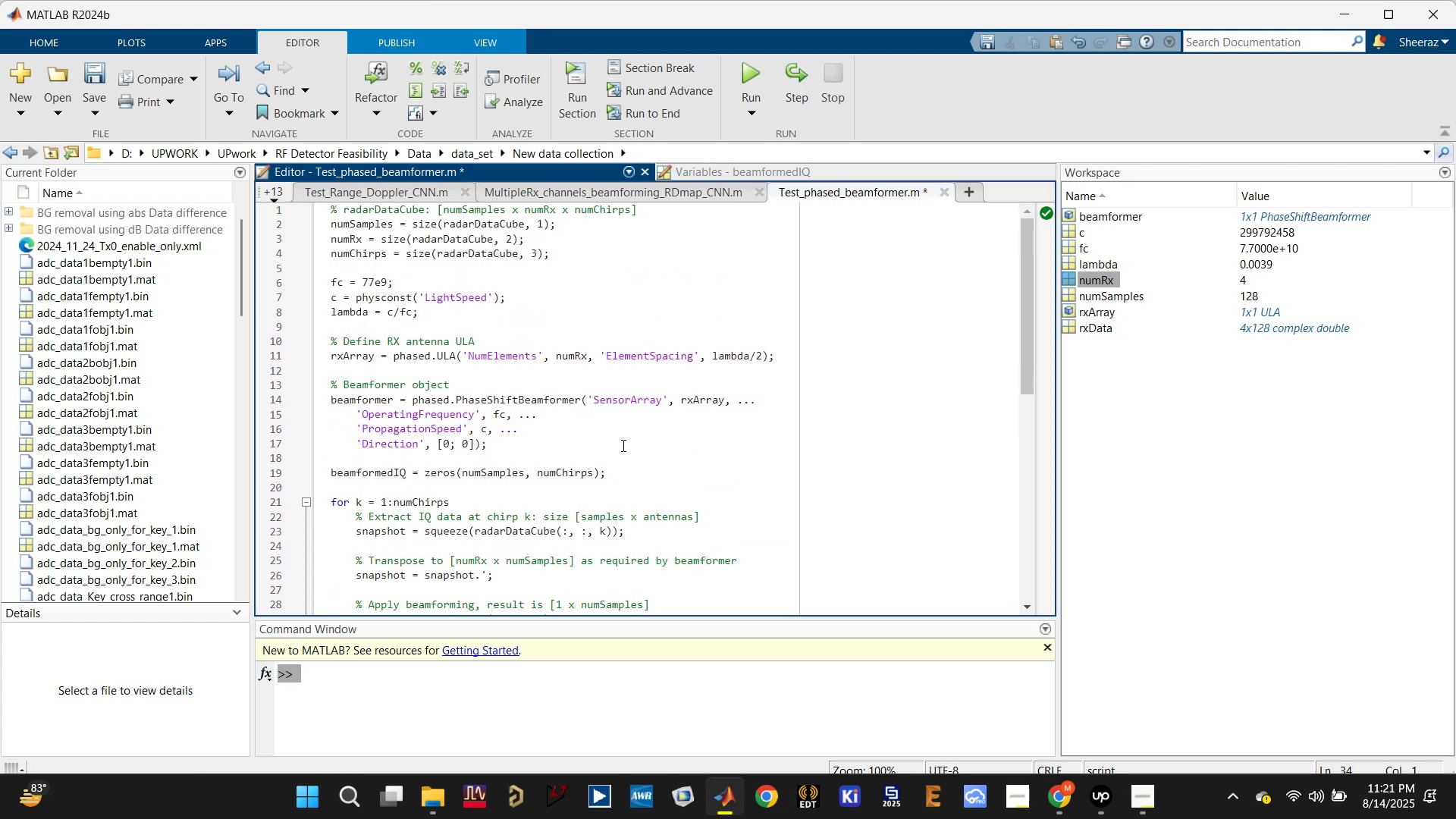 
key(Control+S)
 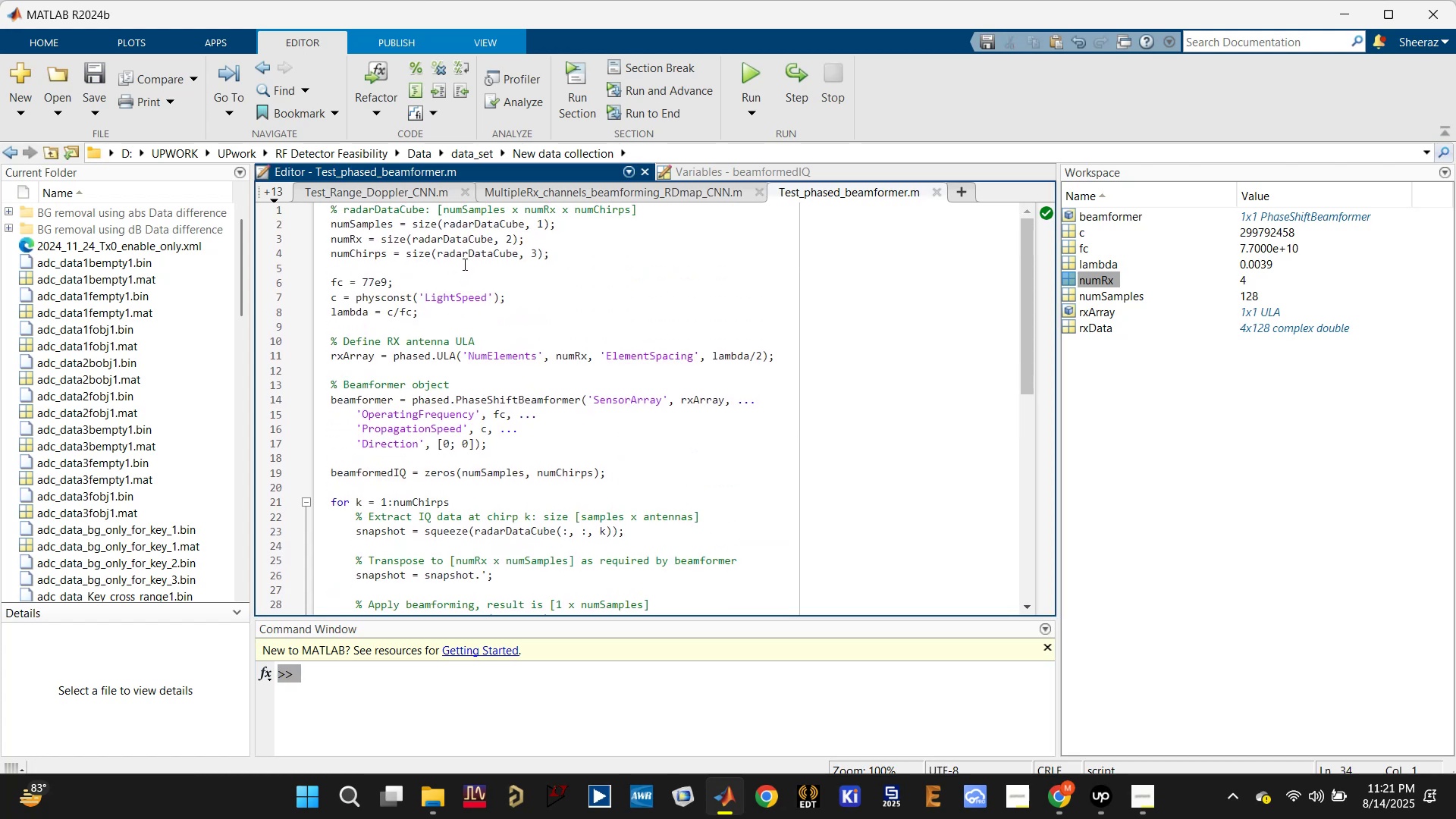 
left_click([468, 256])
 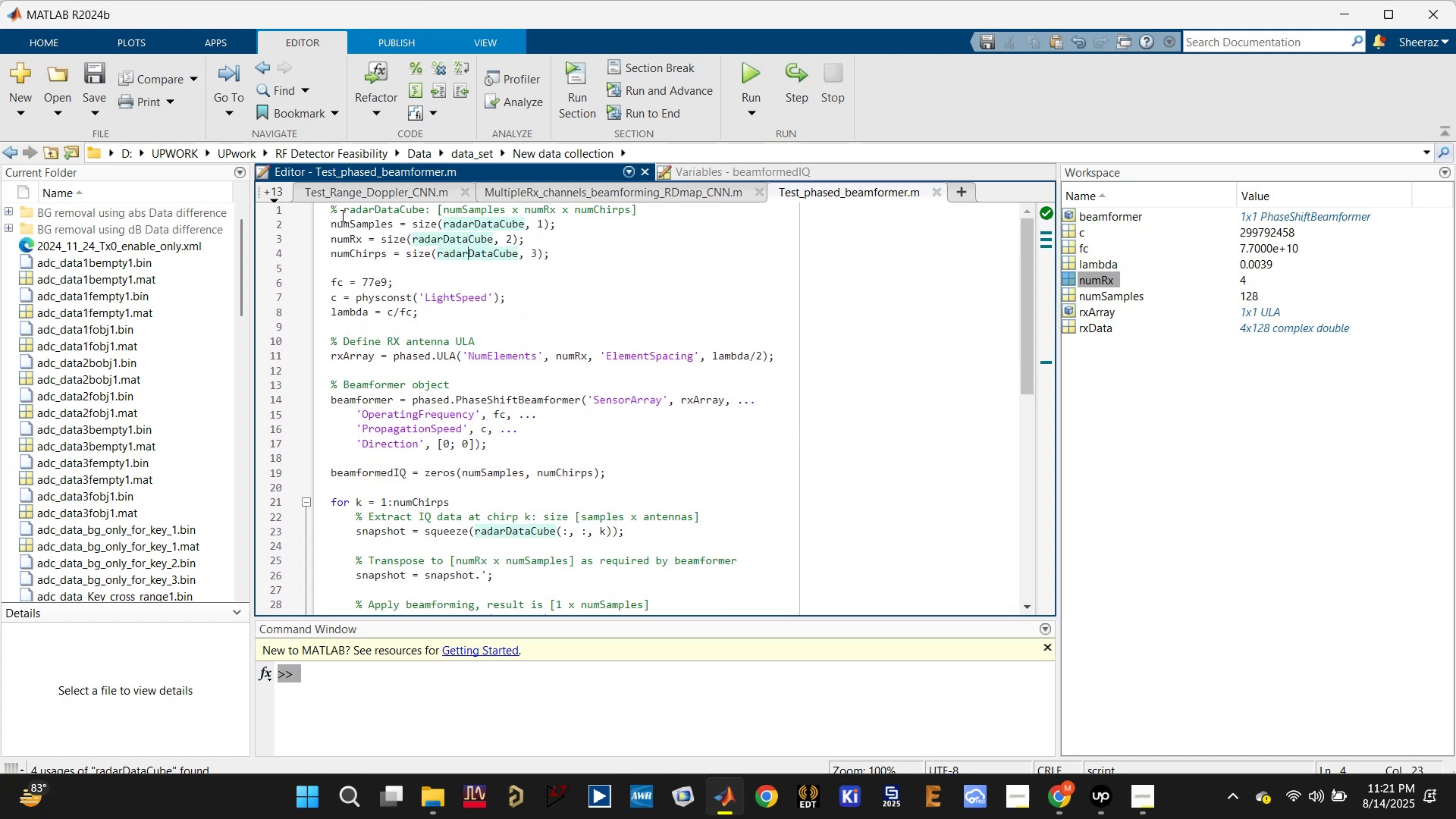 
left_click([331, 211])
 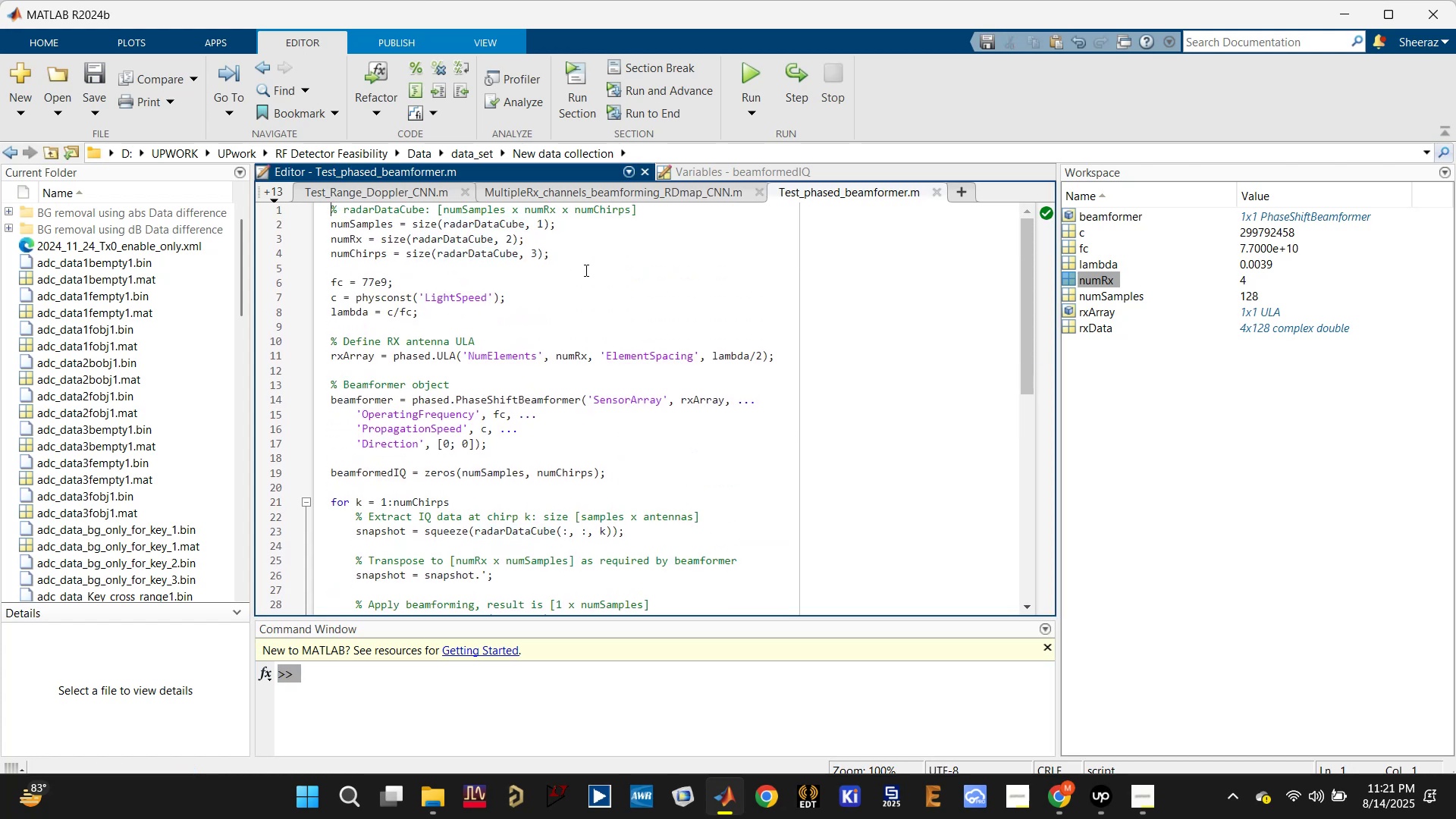 
key(Enter)
 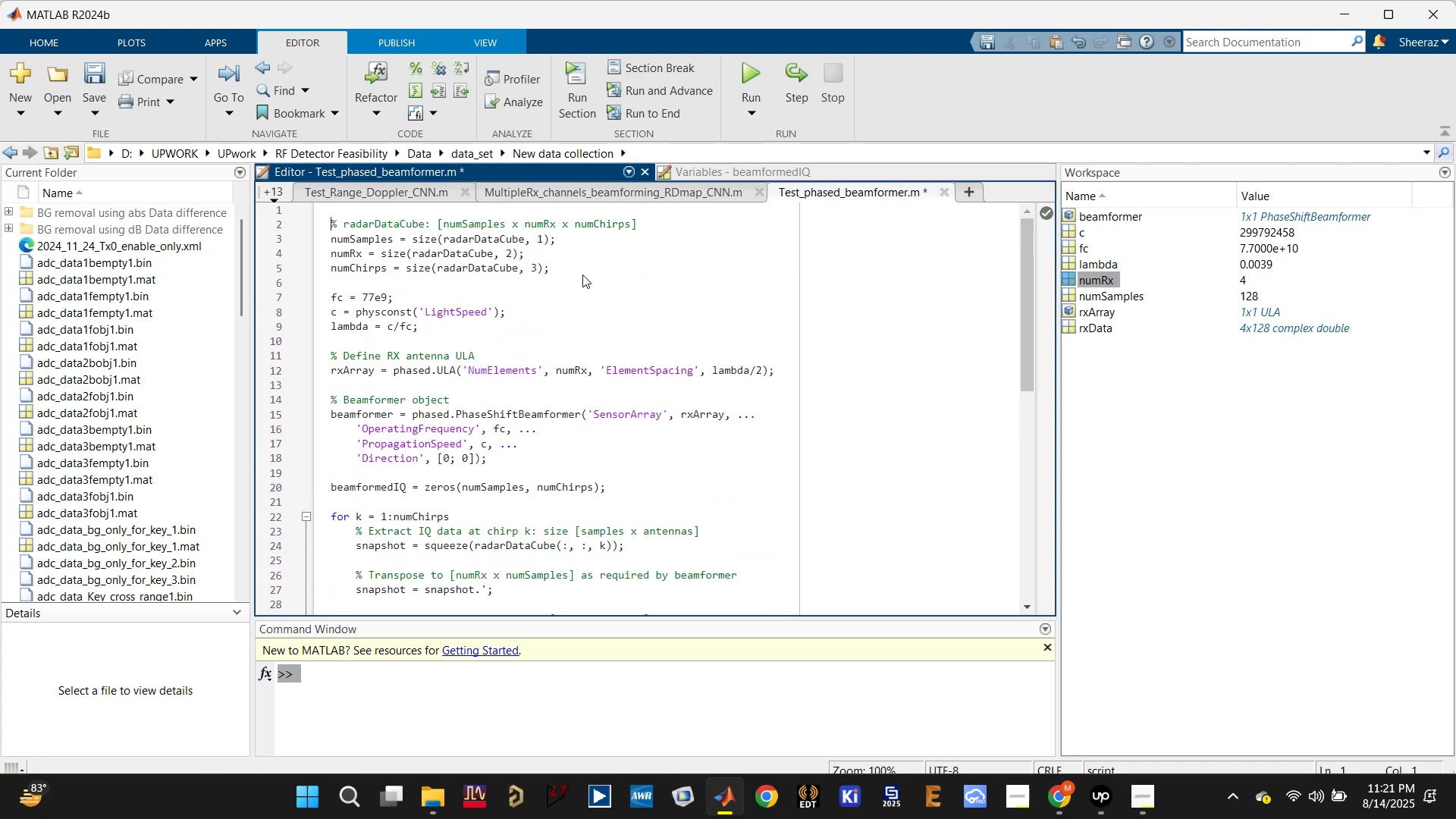 
key(Enter)
 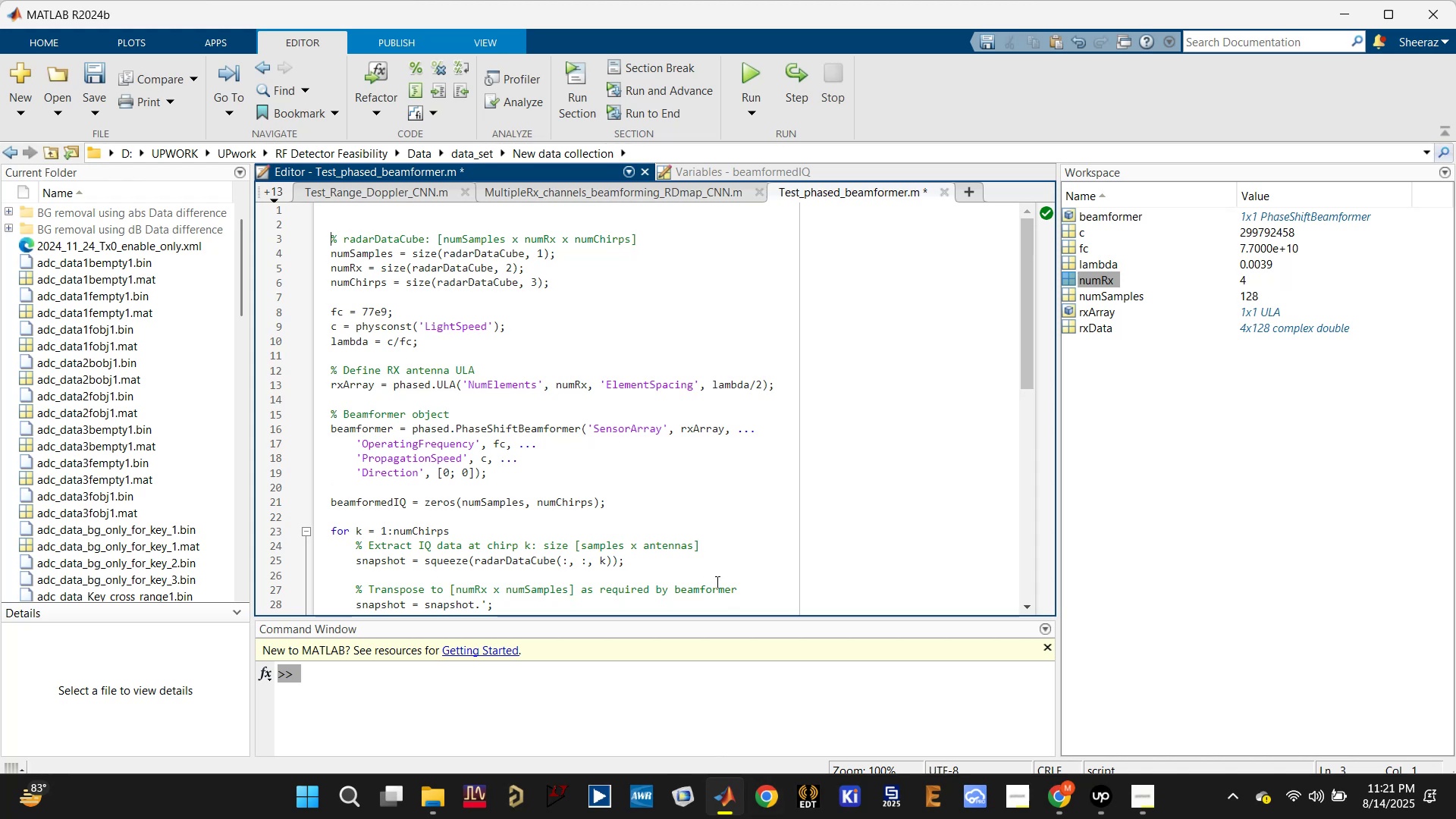 
left_click([497, 253])
 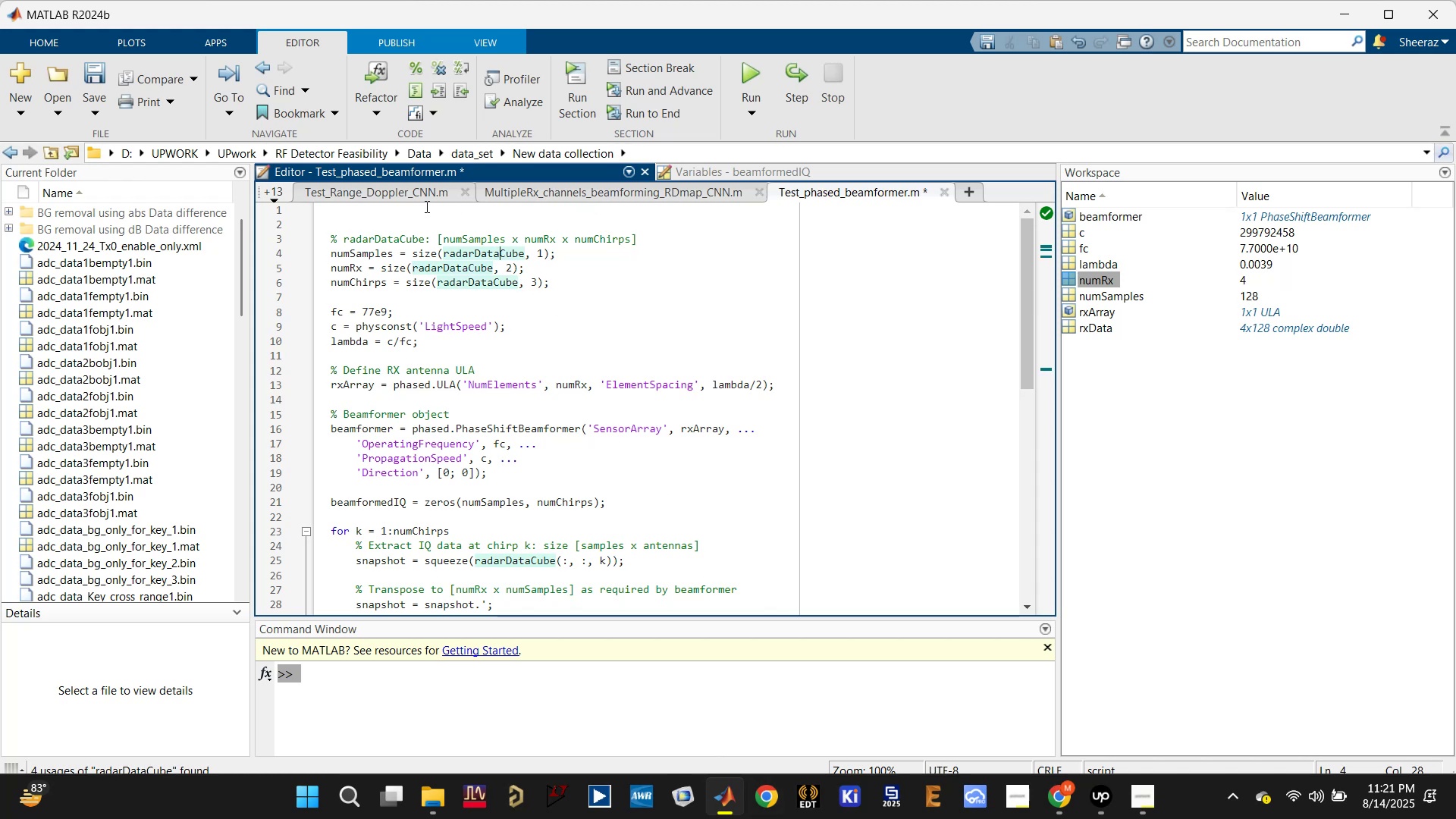 
left_click([409, 199])
 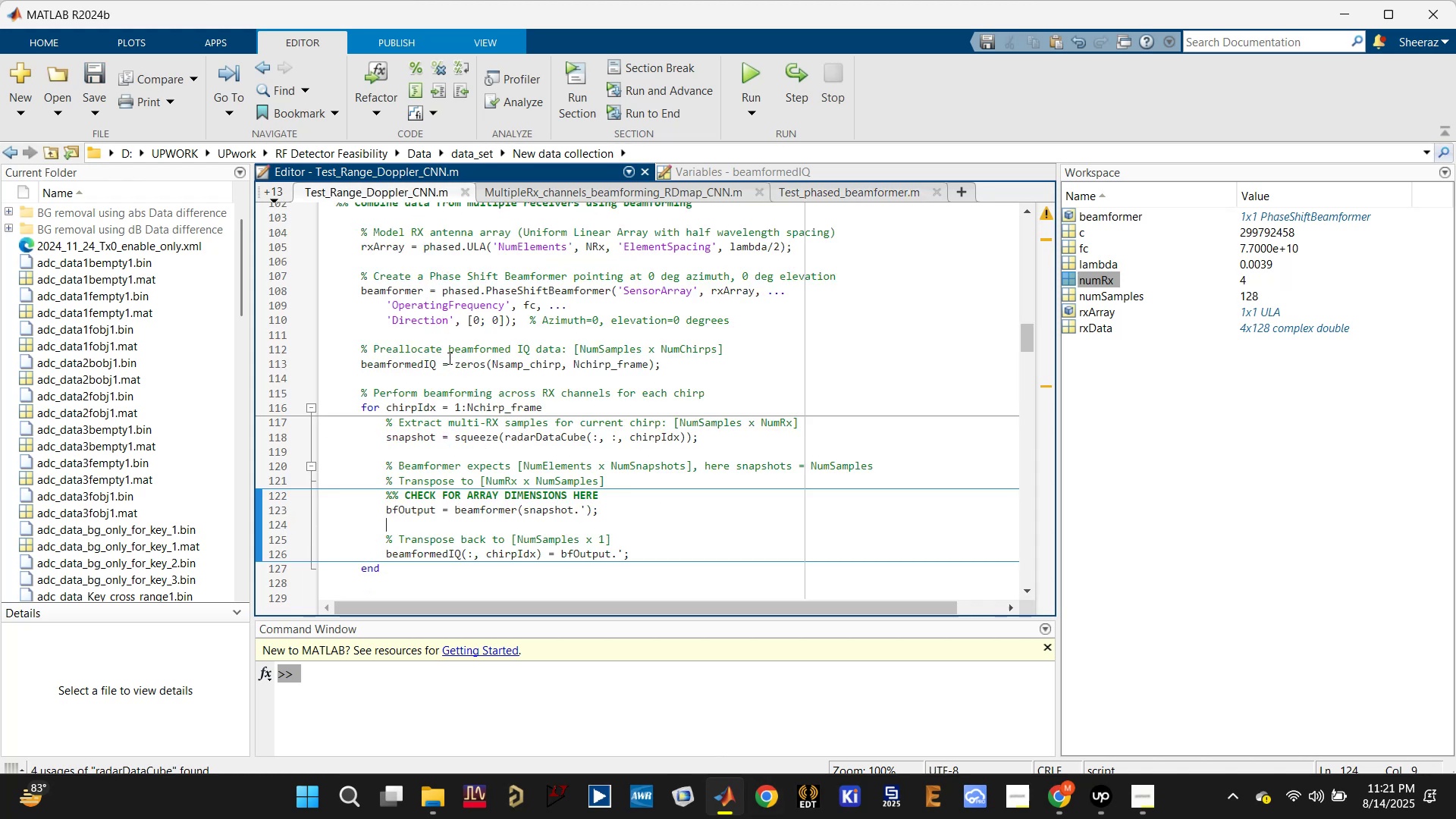 
scroll: coordinate [449, 361], scroll_direction: up, amount: 24.0
 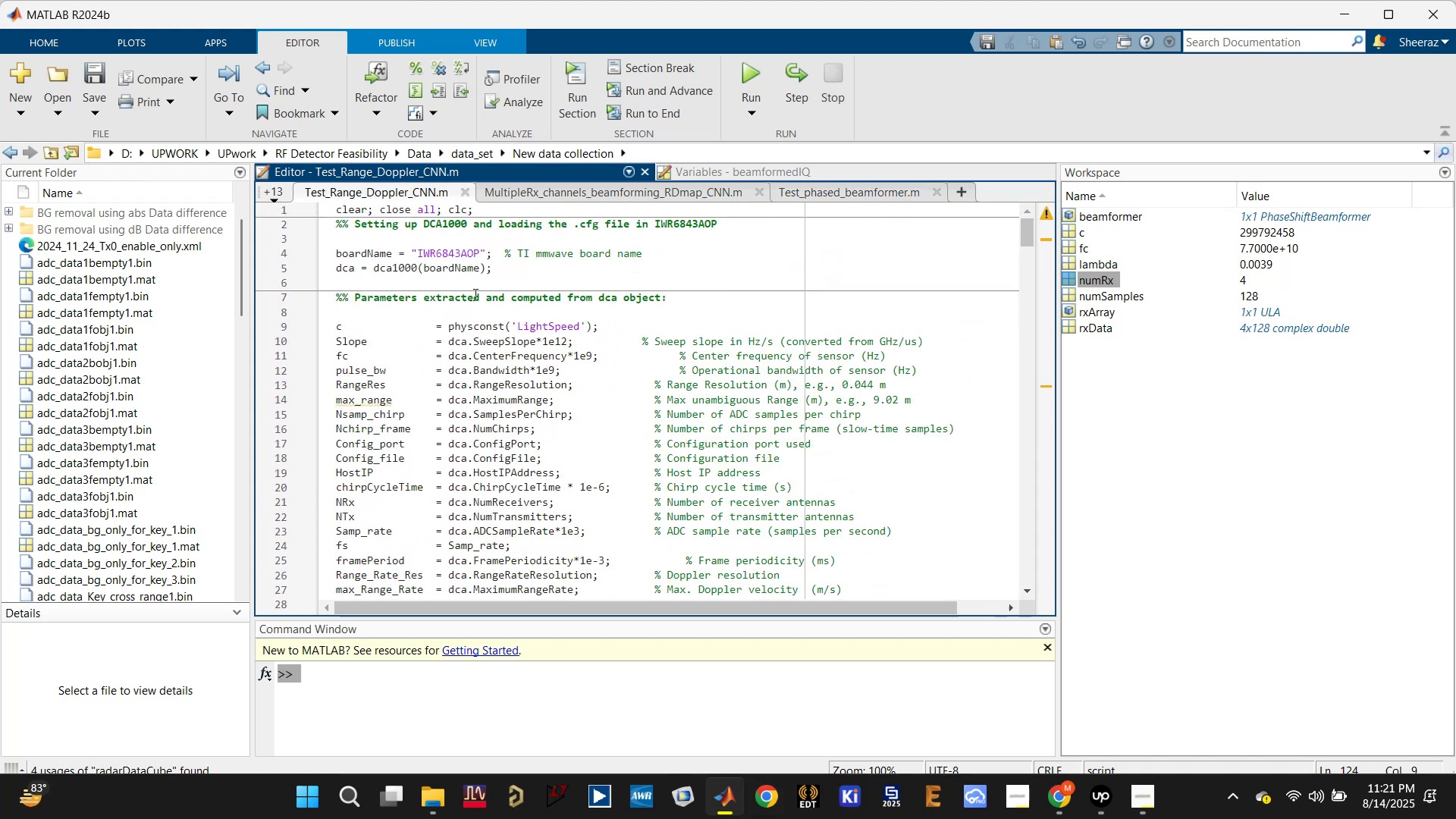 
left_click_drag(start_coordinate=[500, 276], to_coordinate=[307, 240])
 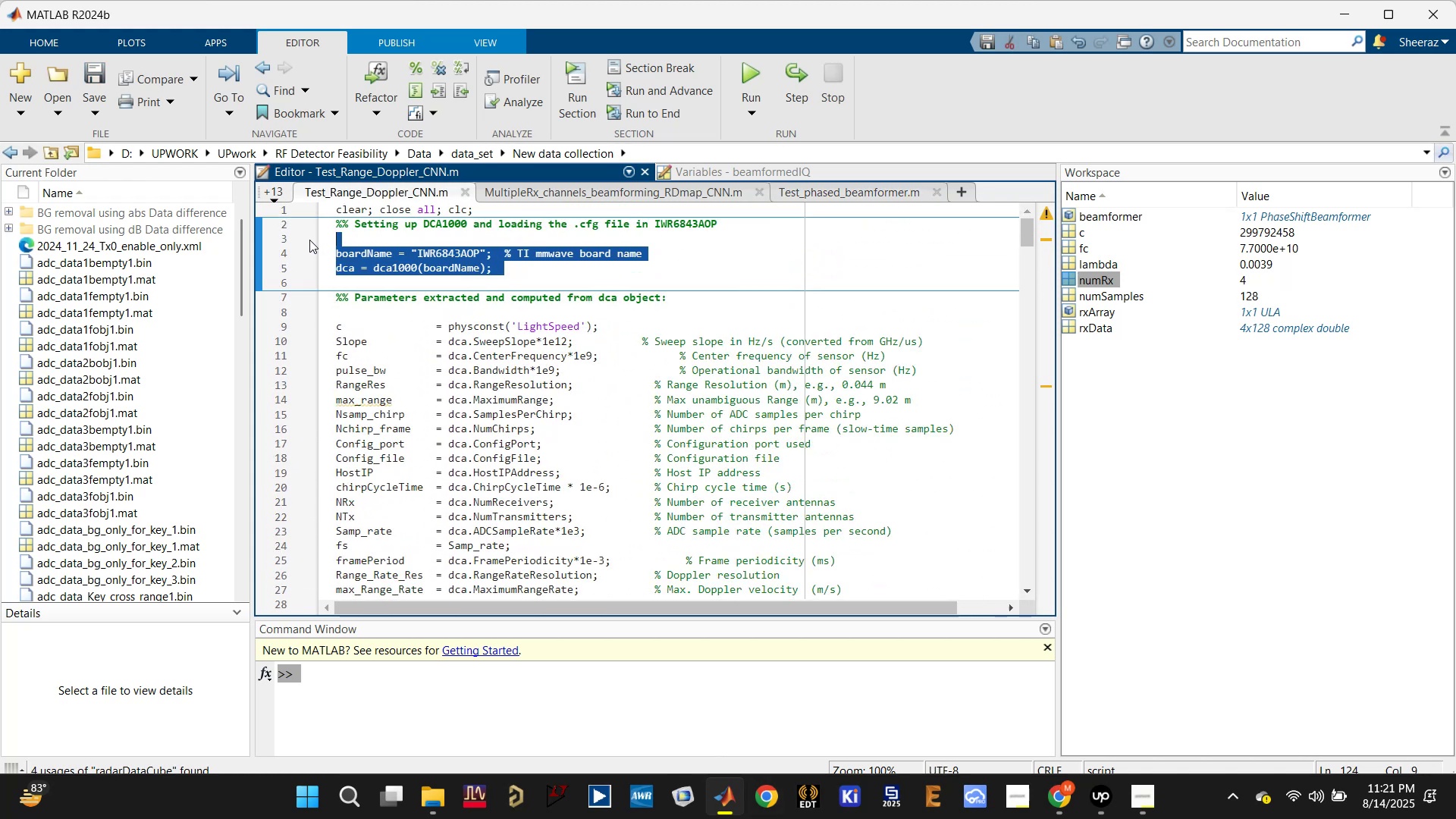 
key(Control+C)
 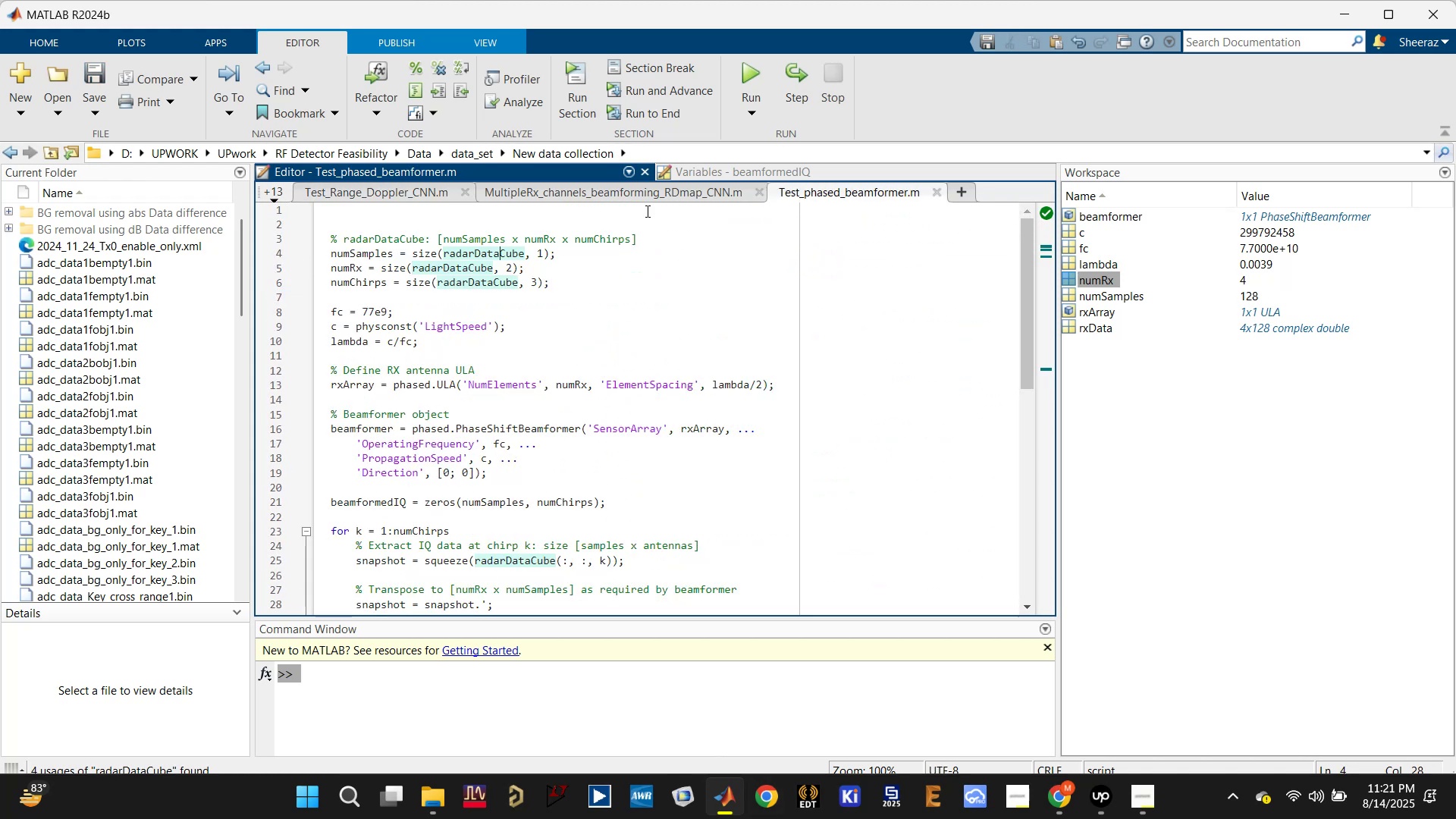 
left_click([502, 210])
 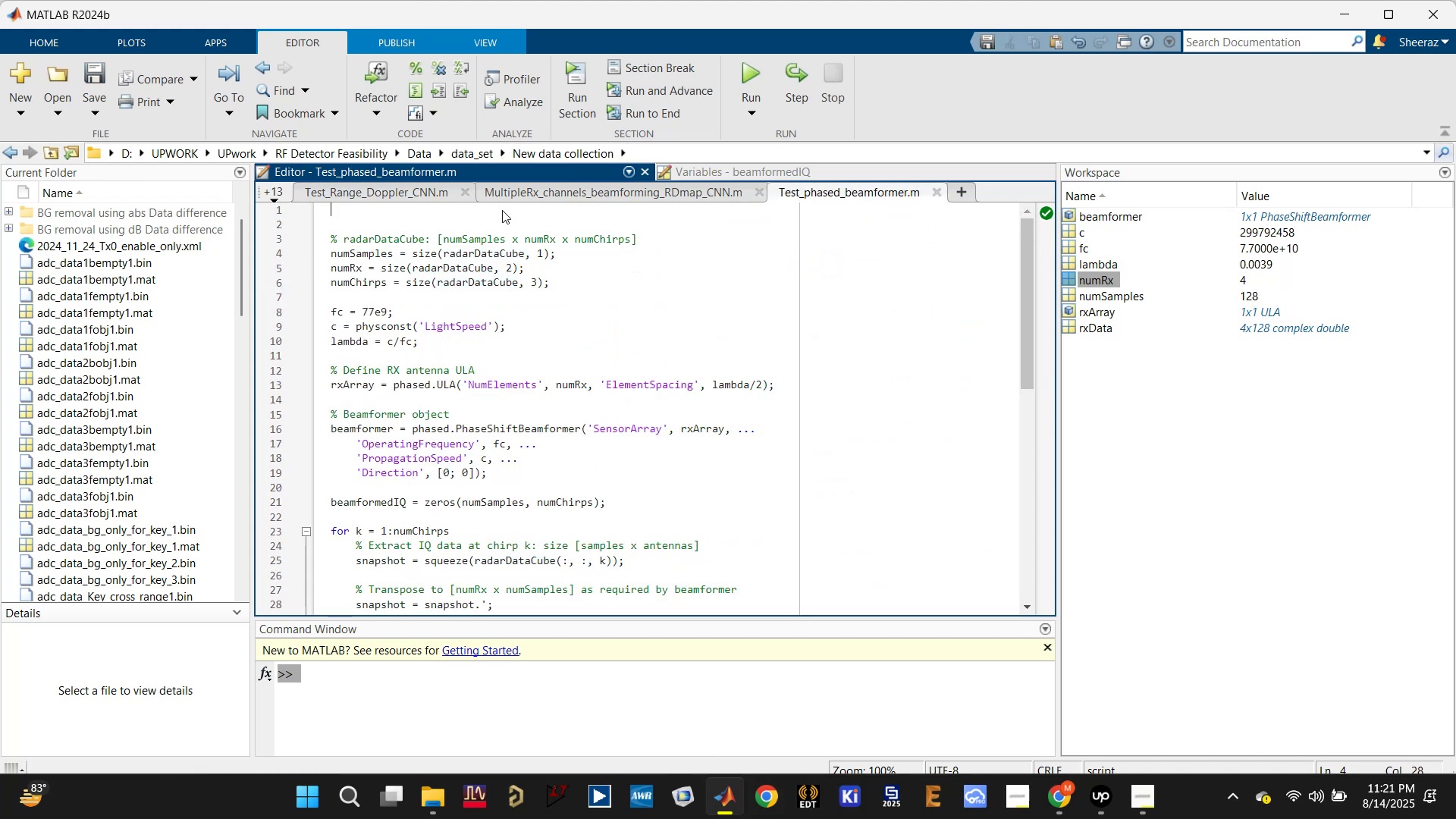 
key(Control+V)
 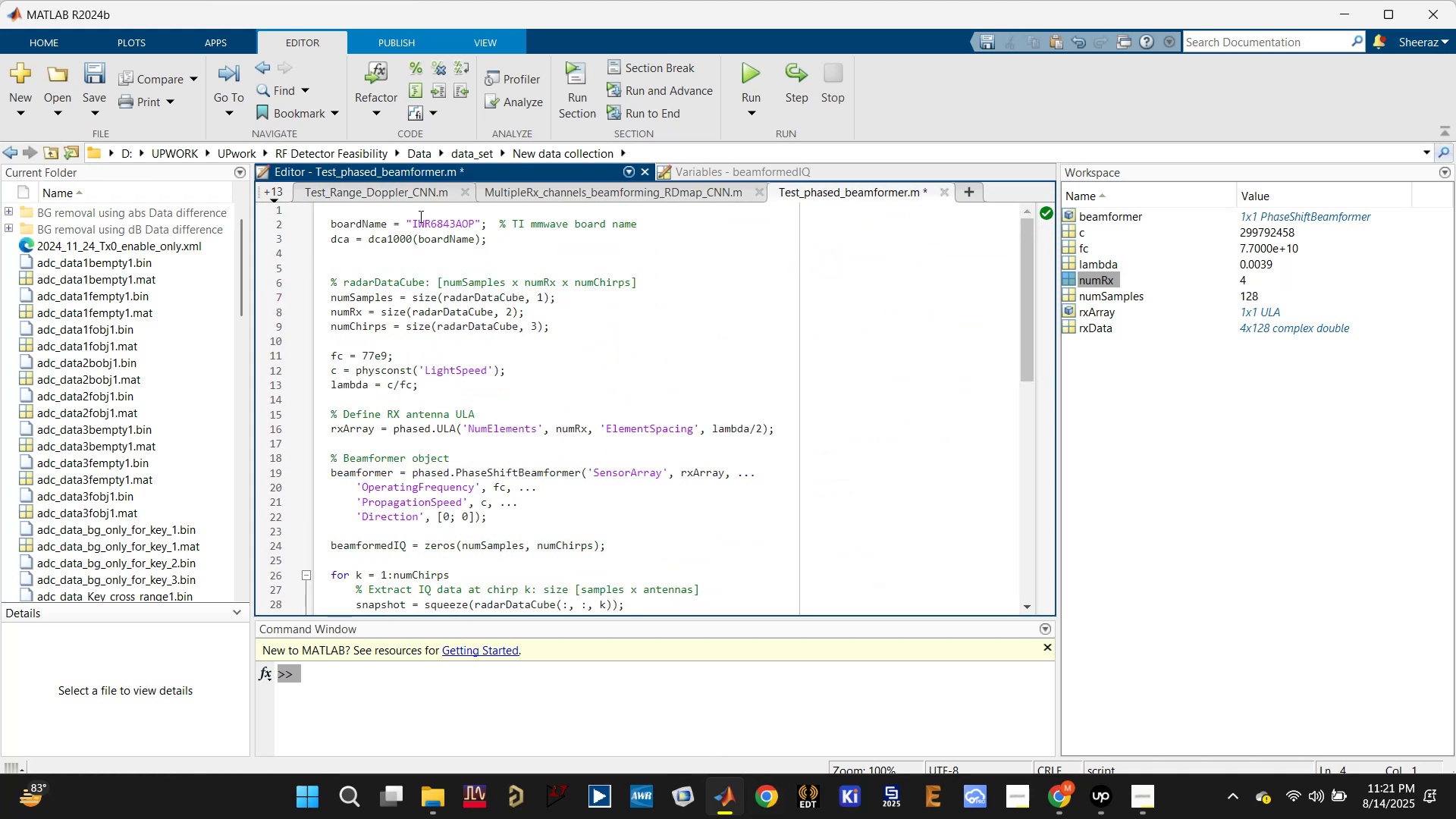 
left_click([380, 190])
 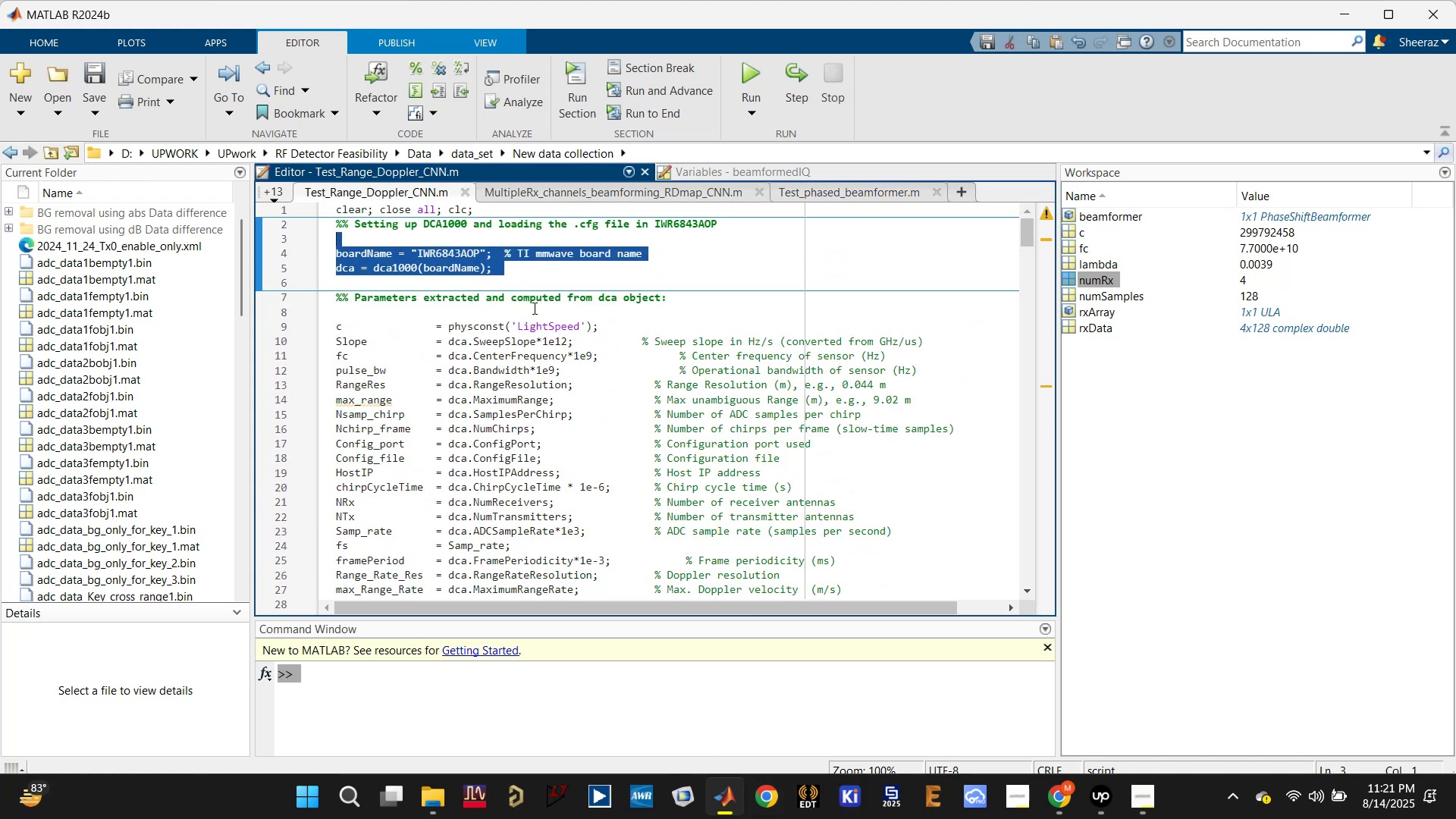 
scroll: coordinate [461, 438], scroll_direction: down, amount: 17.0
 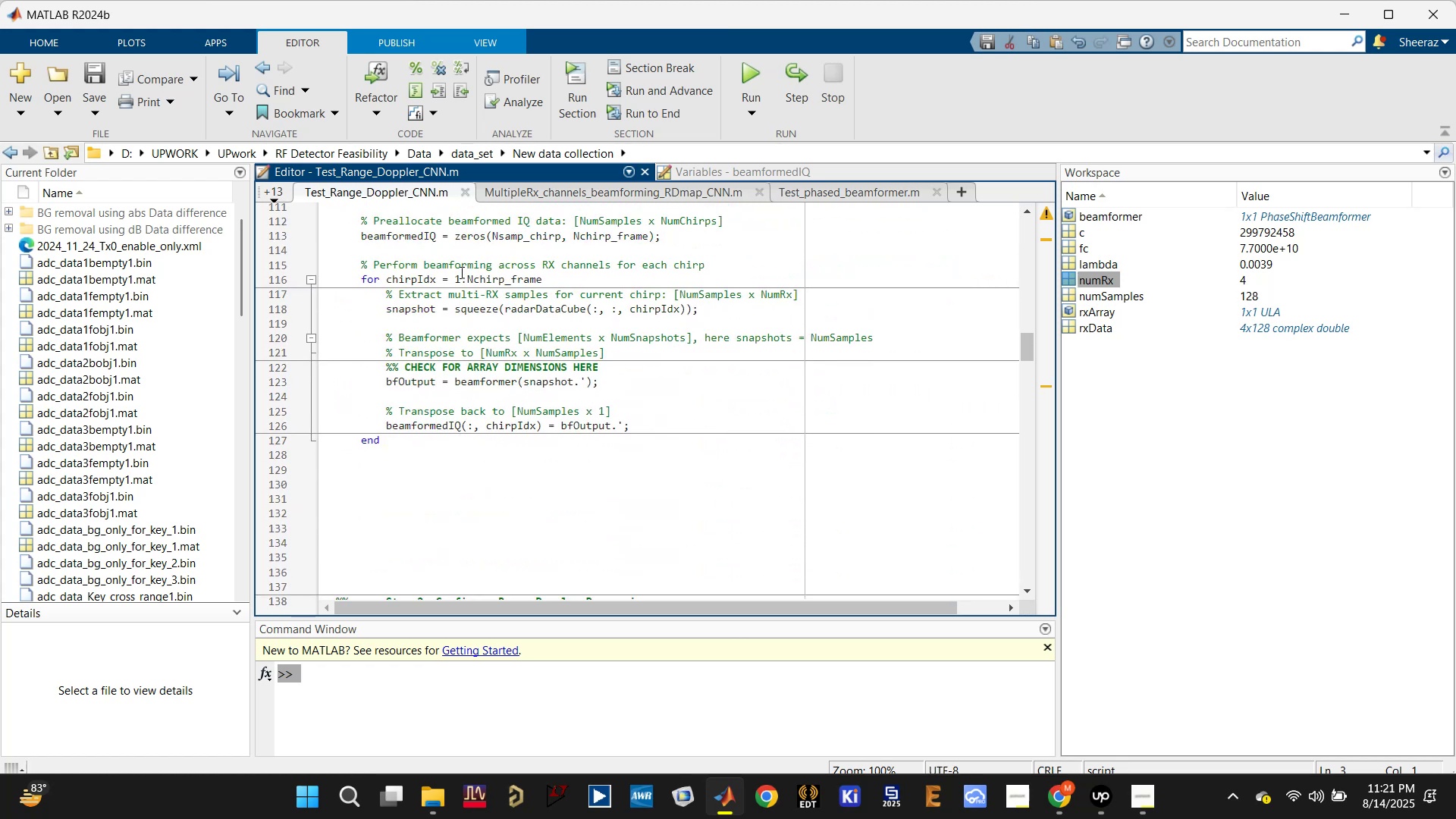 
scroll: coordinate [467, 327], scroll_direction: up, amount: 4.0
 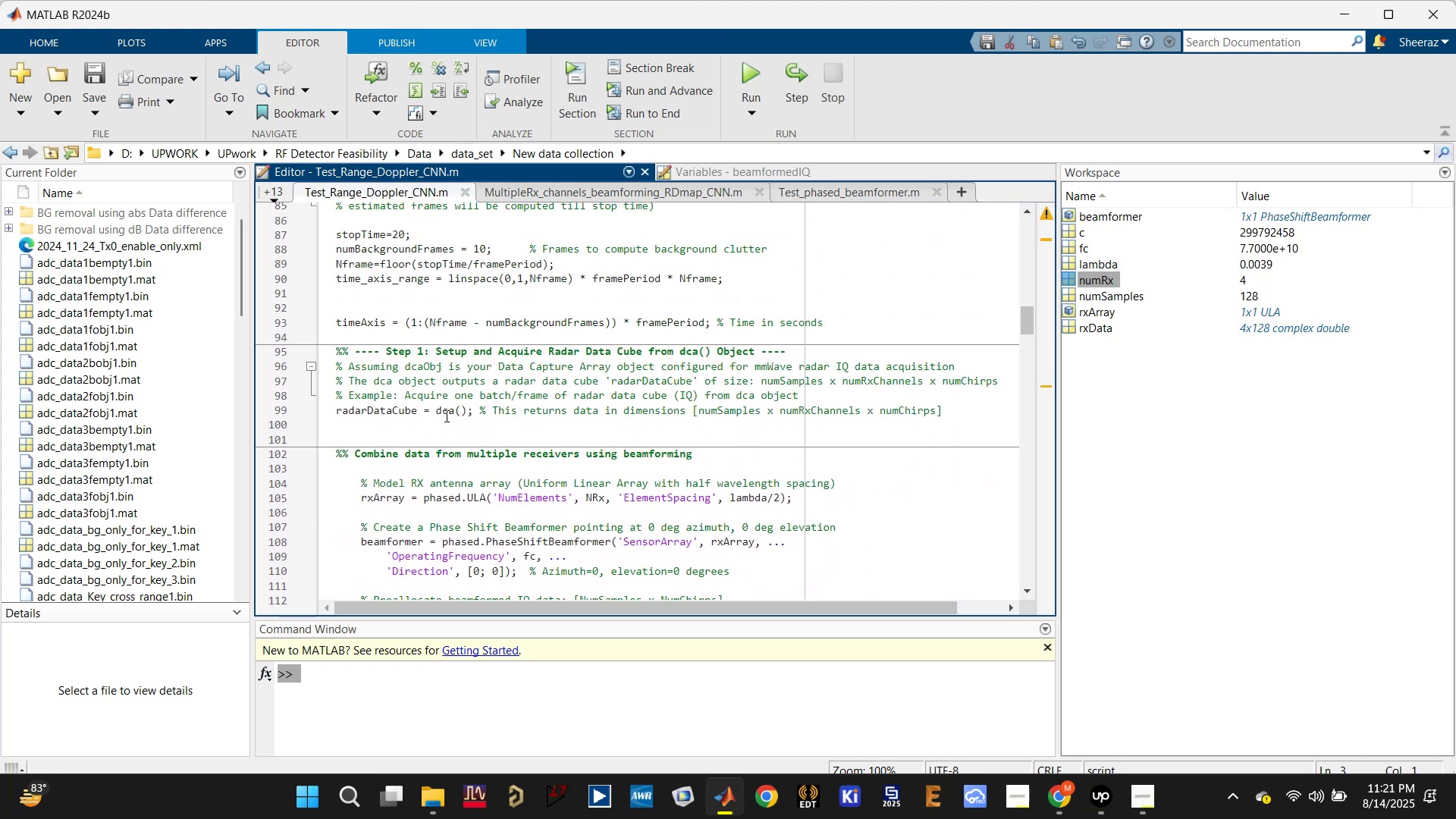 
left_click_drag(start_coordinate=[476, 413], to_coordinate=[324, 406])
 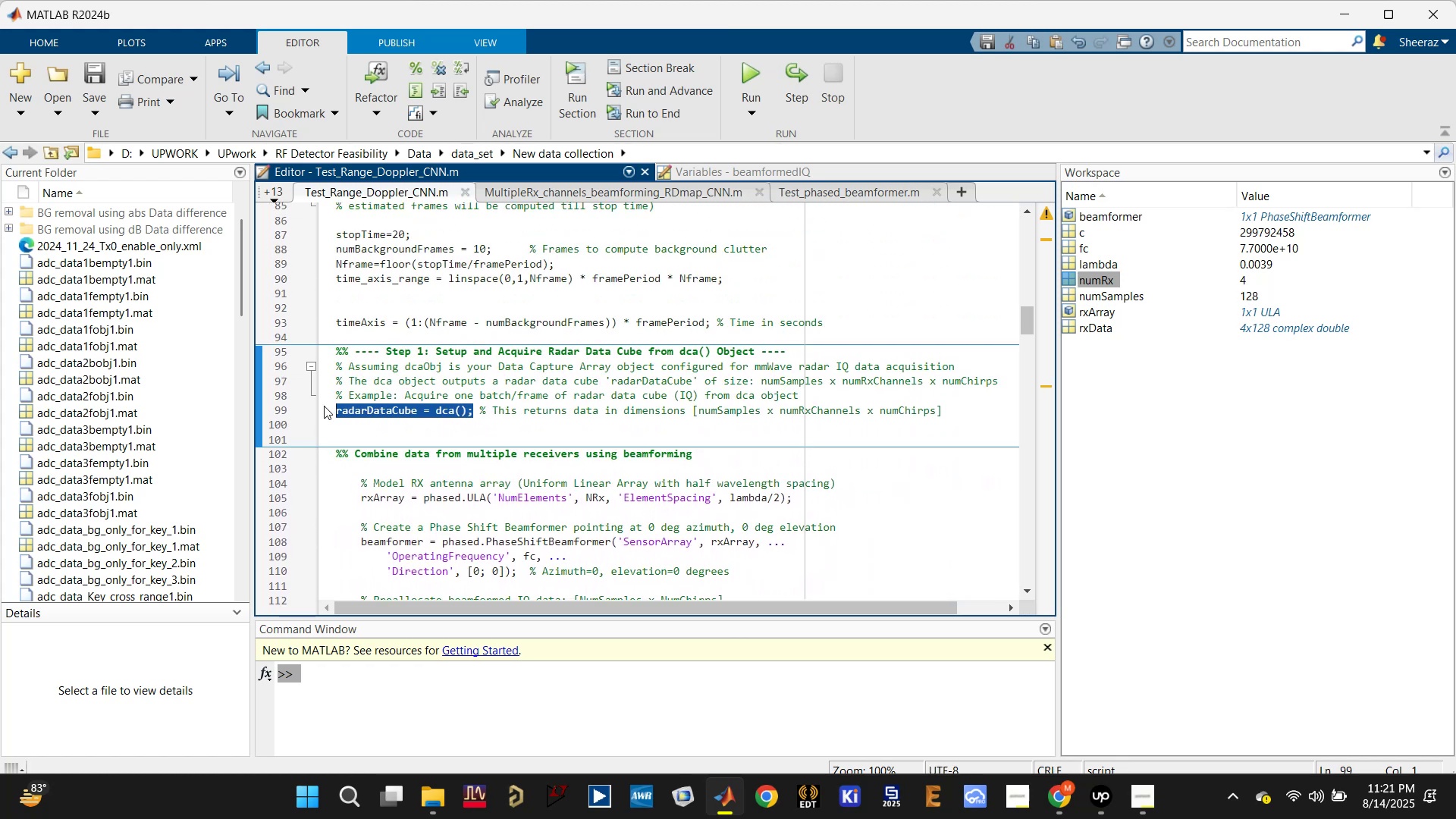 
key(Control+C)
 